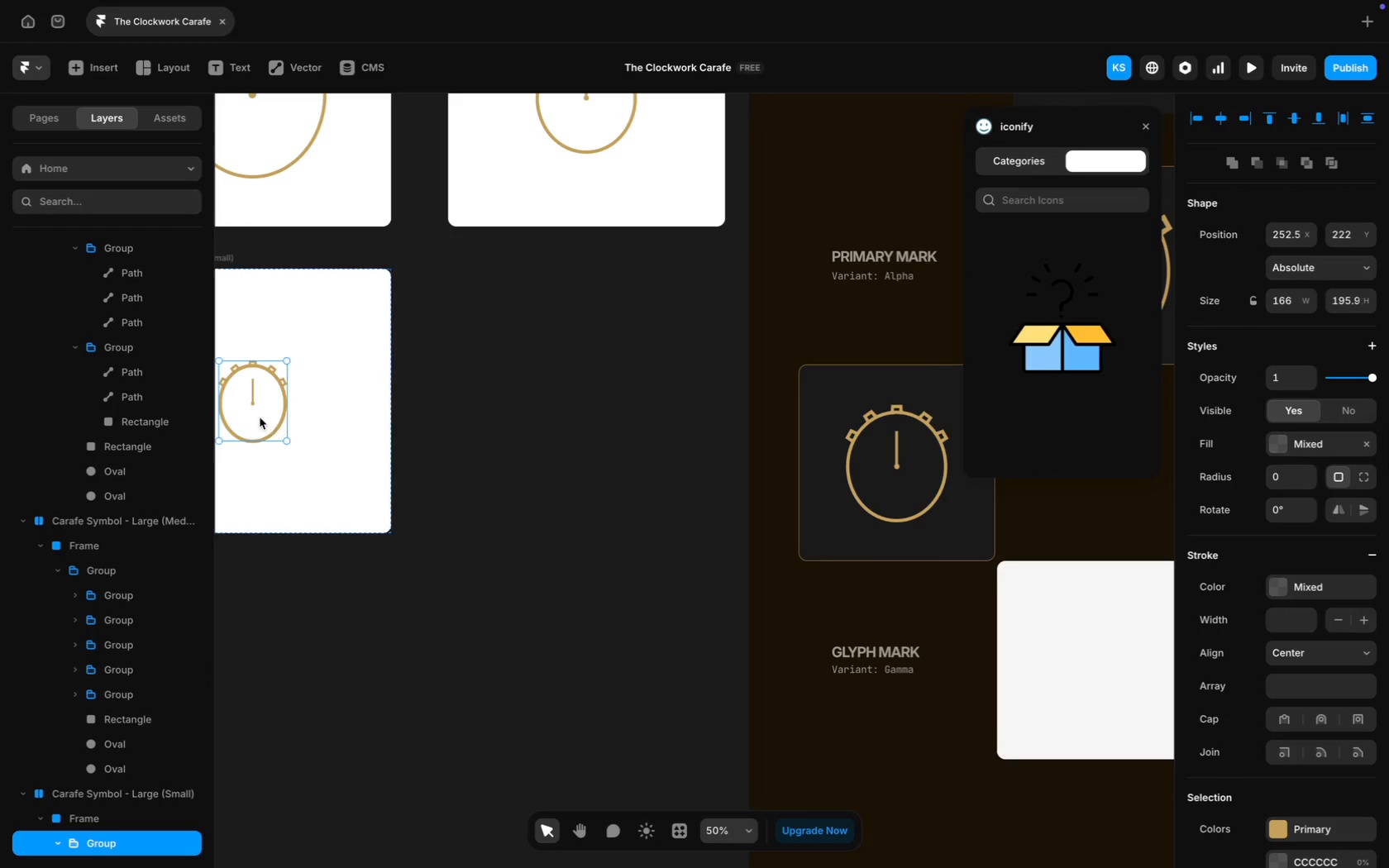 
left_click_drag(start_coordinate=[259, 416], to_coordinate=[1038, 667])
 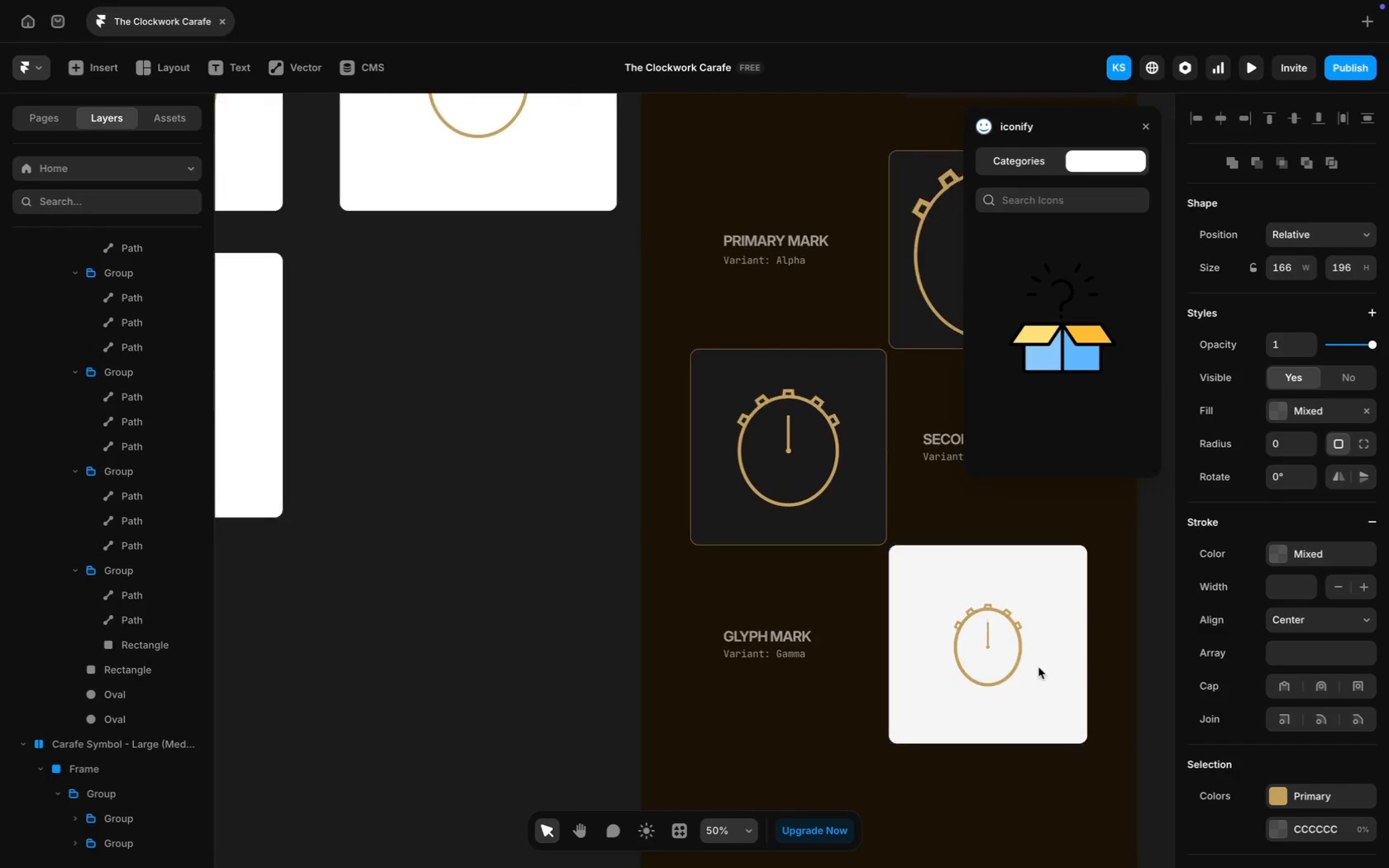 
scroll: coordinate [1296, 553], scroll_direction: down, amount: 121.0
 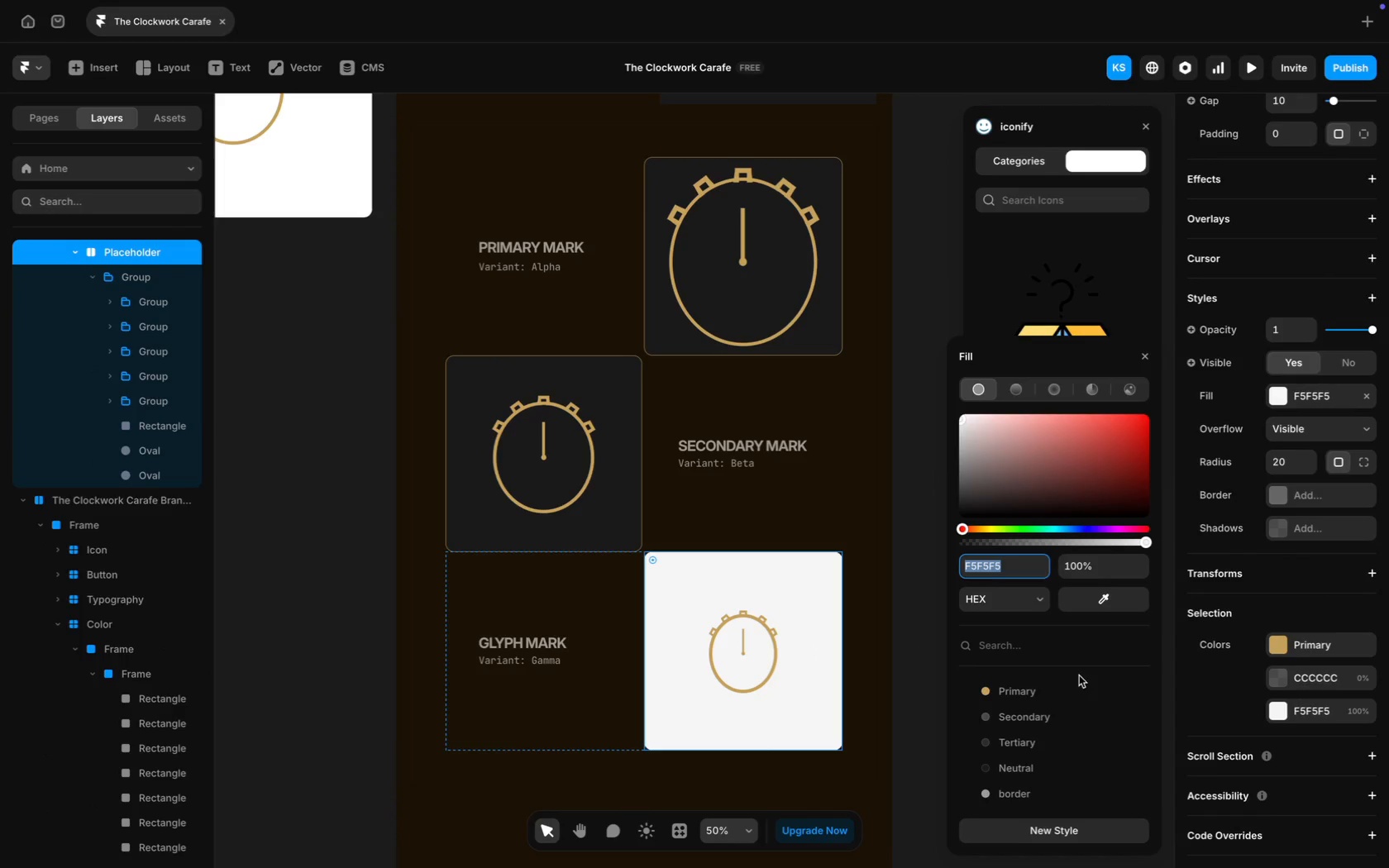 
left_click([1095, 593])
 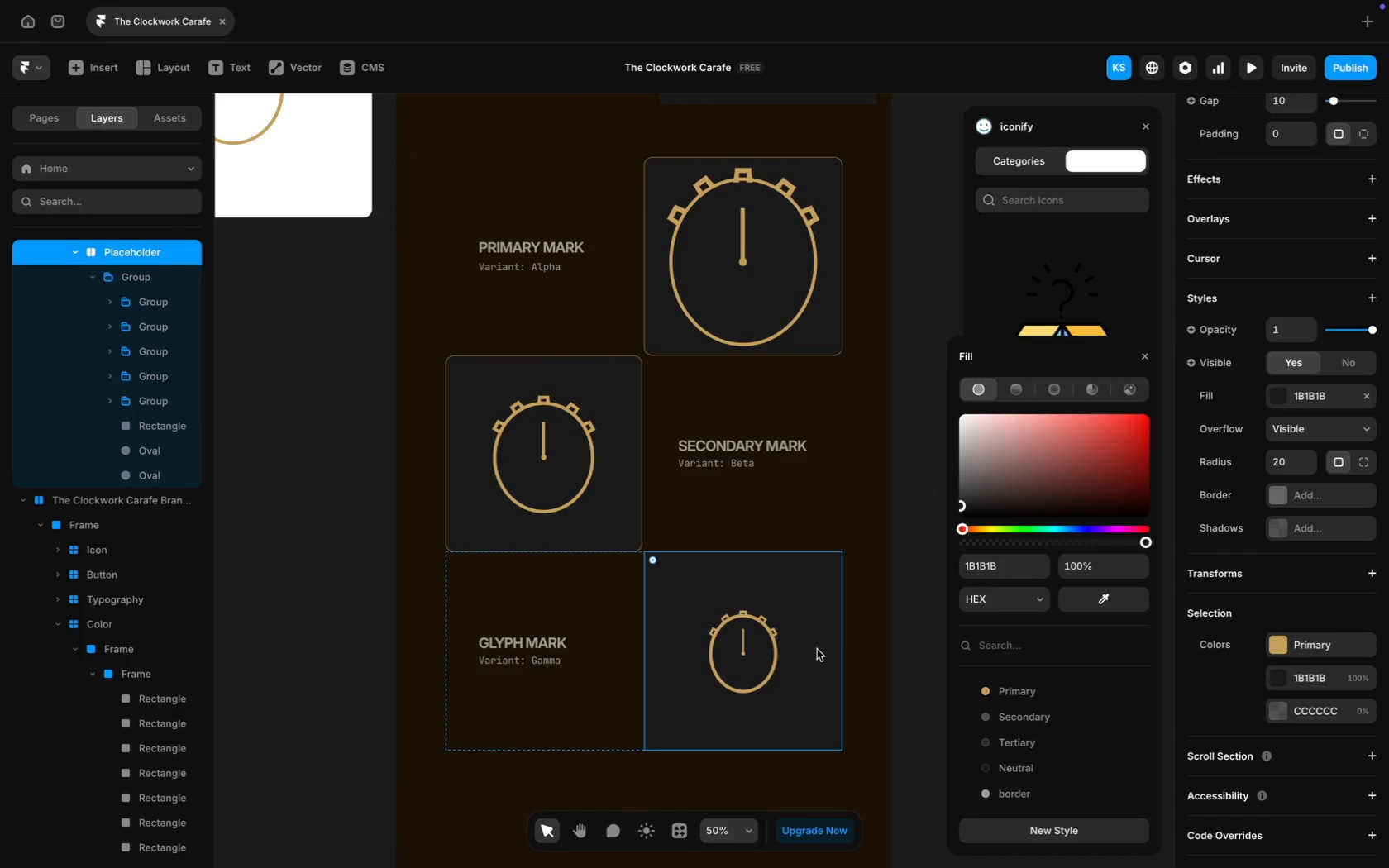 
left_click([757, 658])
 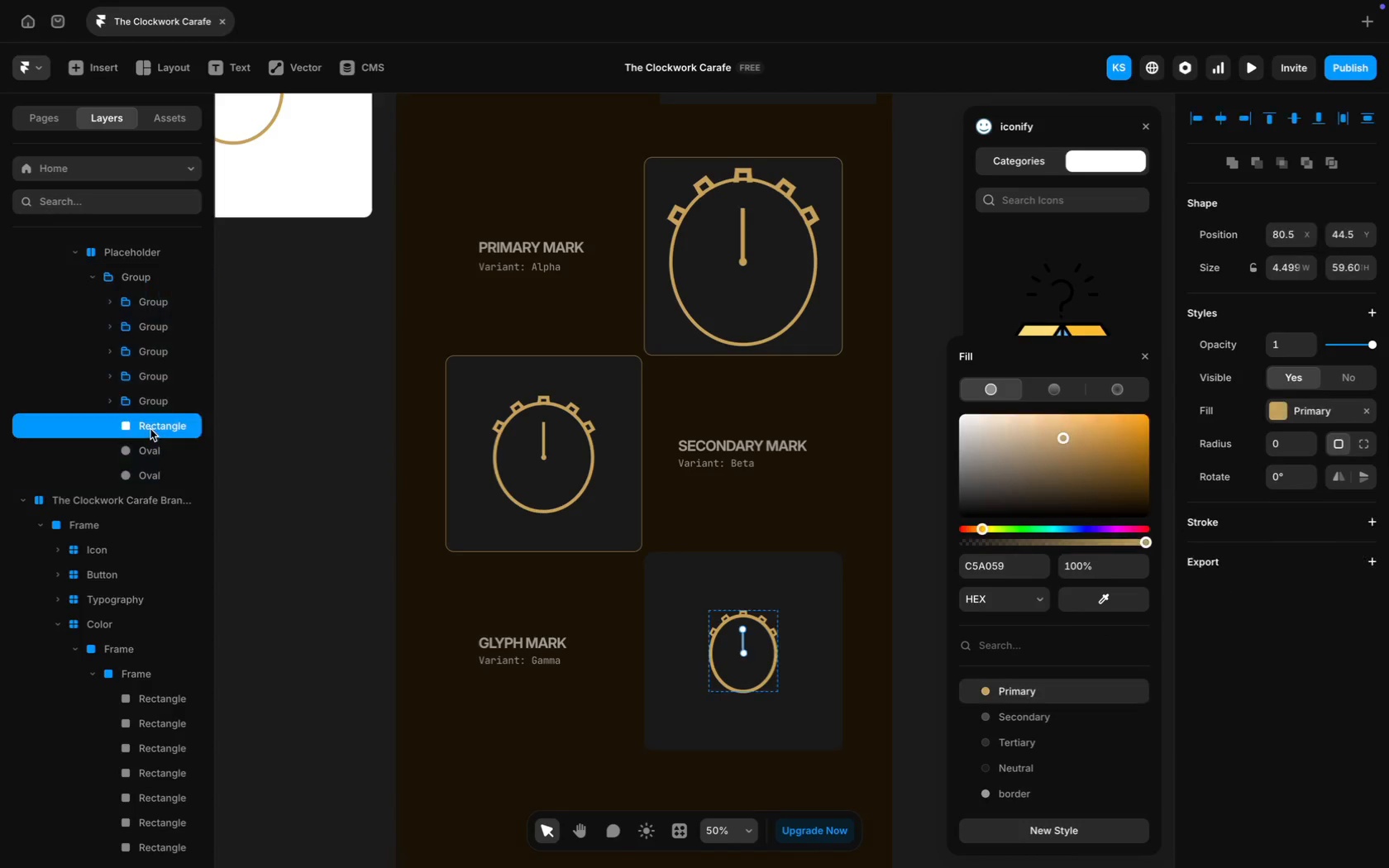 
left_click([142, 446])
 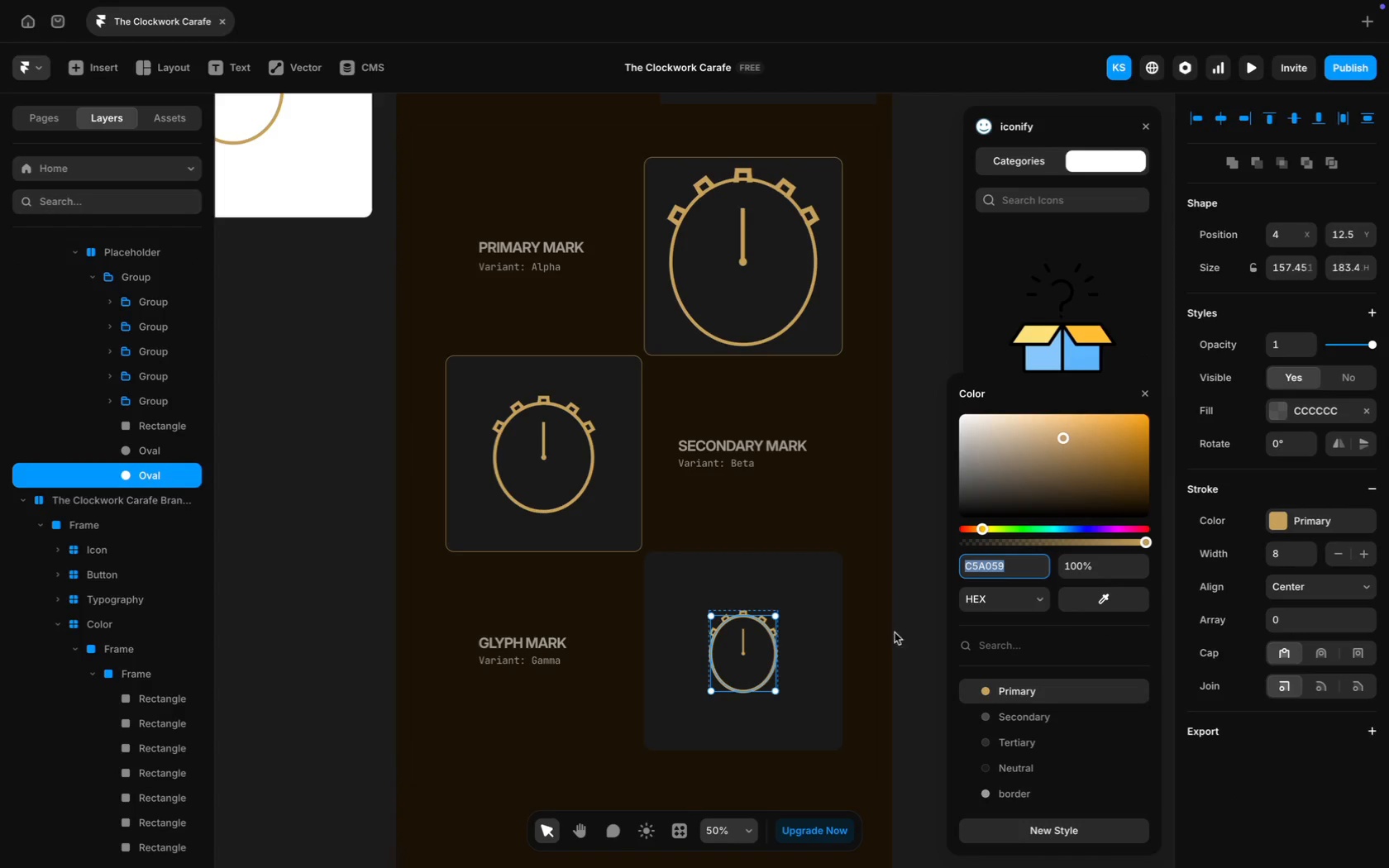 
scroll: coordinate [868, 719], scroll_direction: up, amount: 9.0
 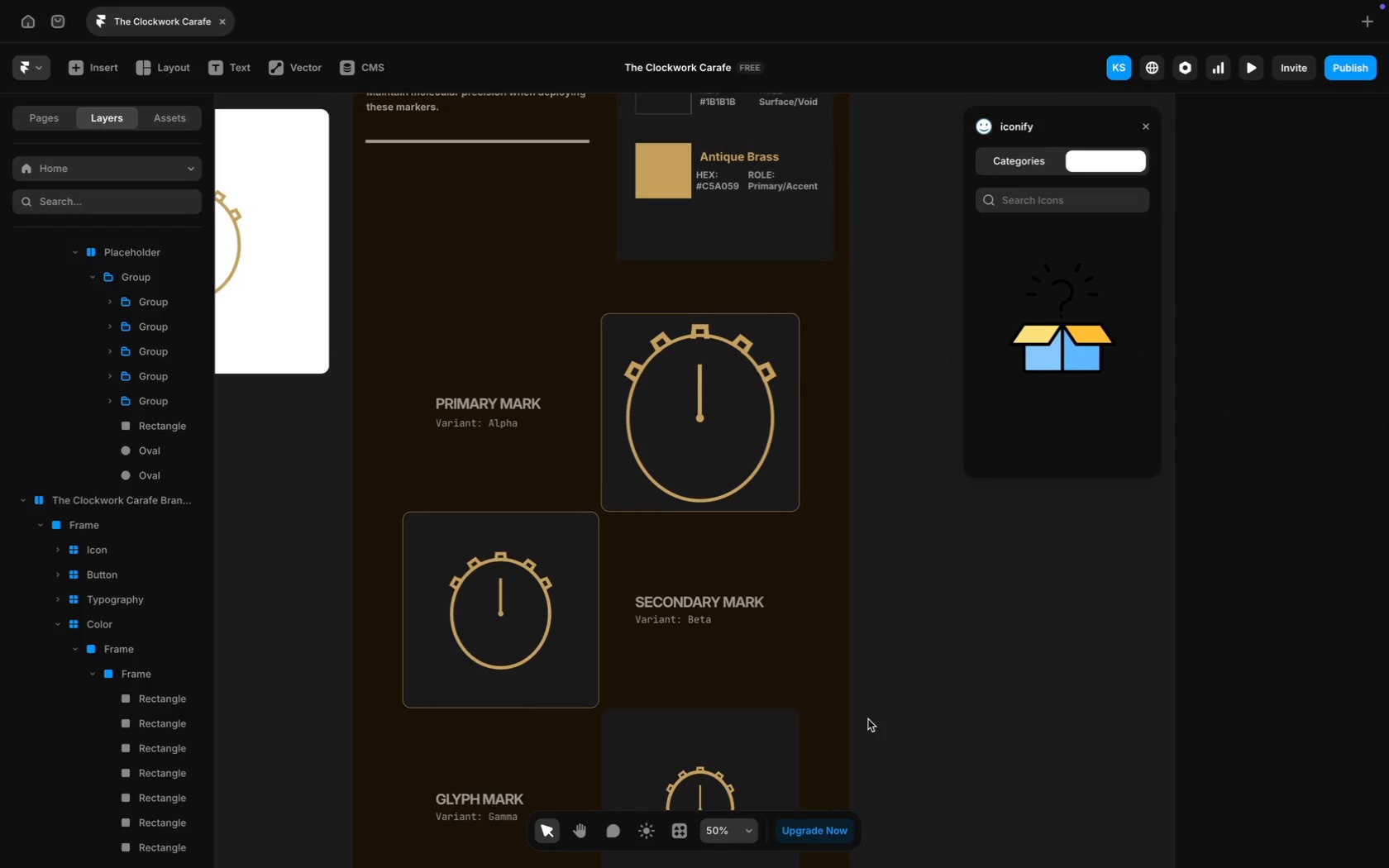 
scroll: coordinate [868, 719], scroll_direction: down, amount: 23.0
 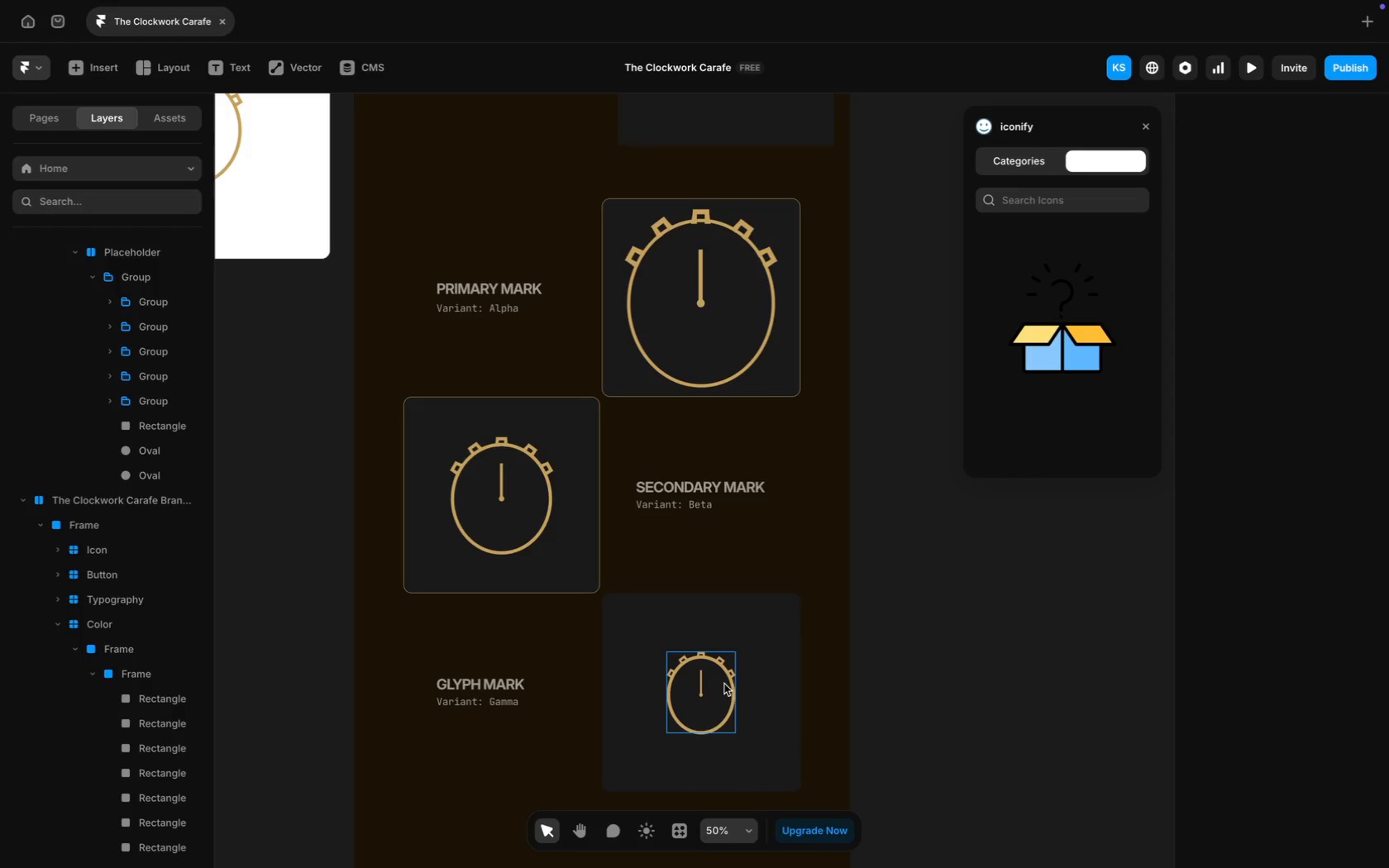 
left_click([723, 685])
 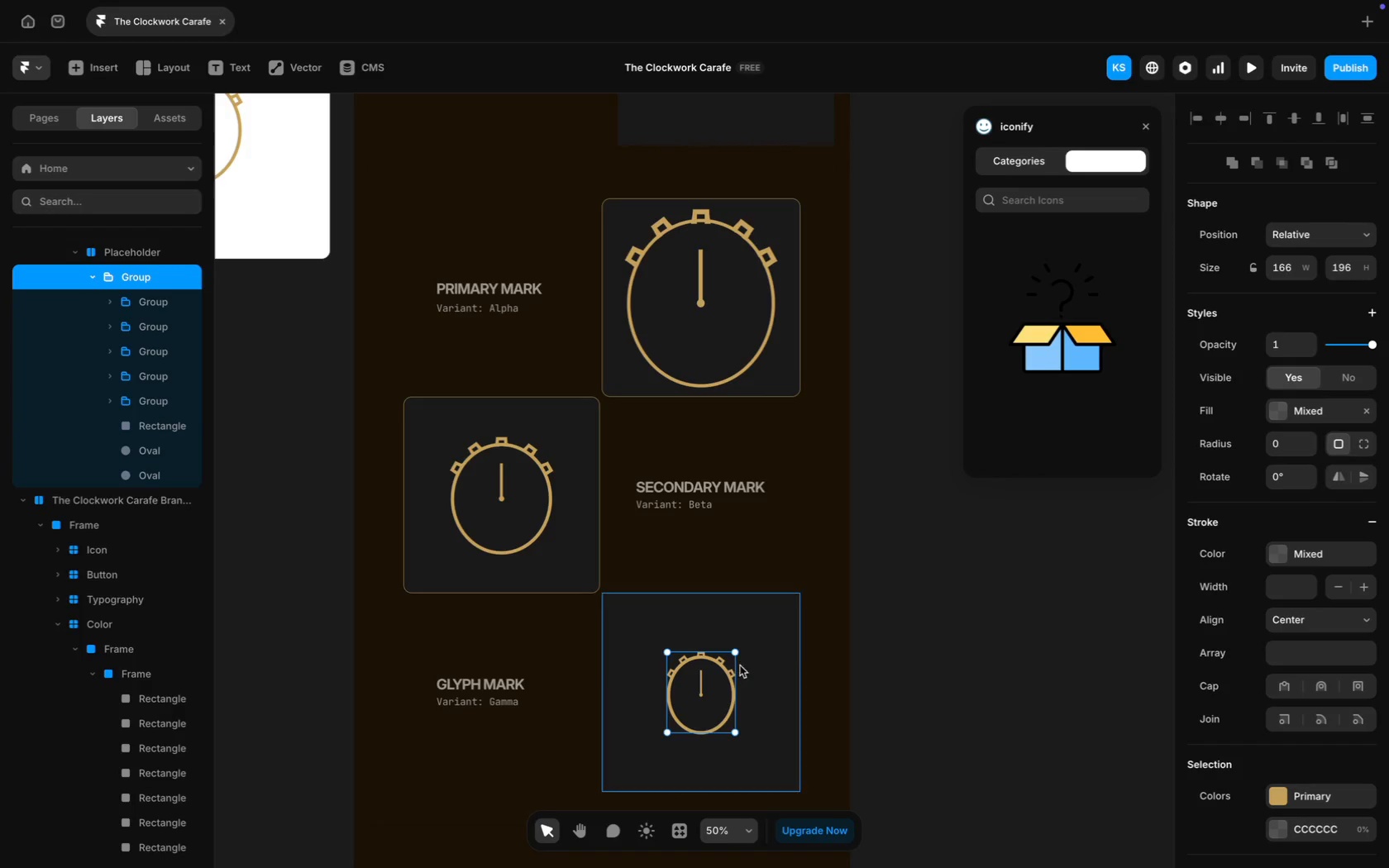 
left_click([736, 655])
 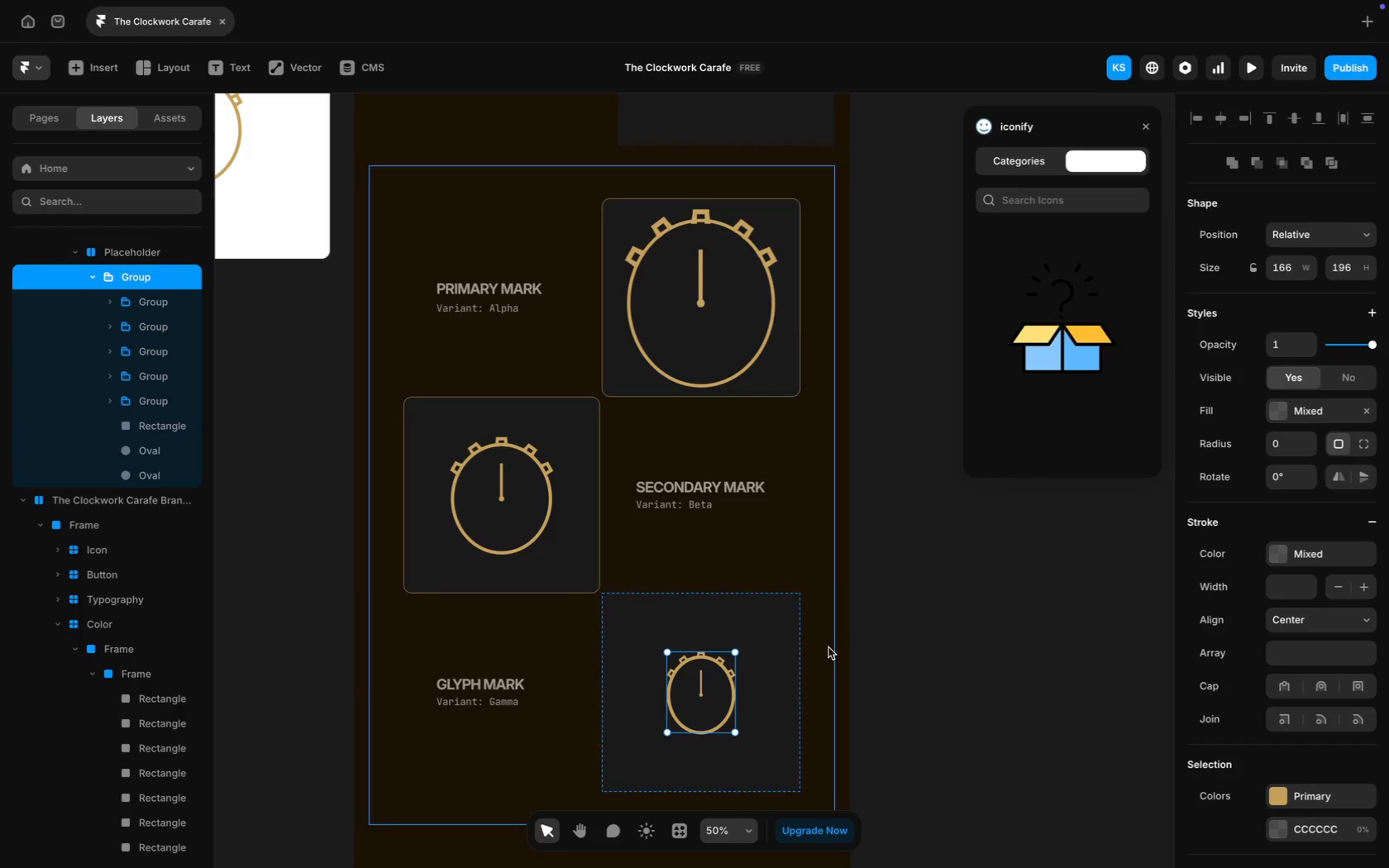 
left_click([828, 647])
 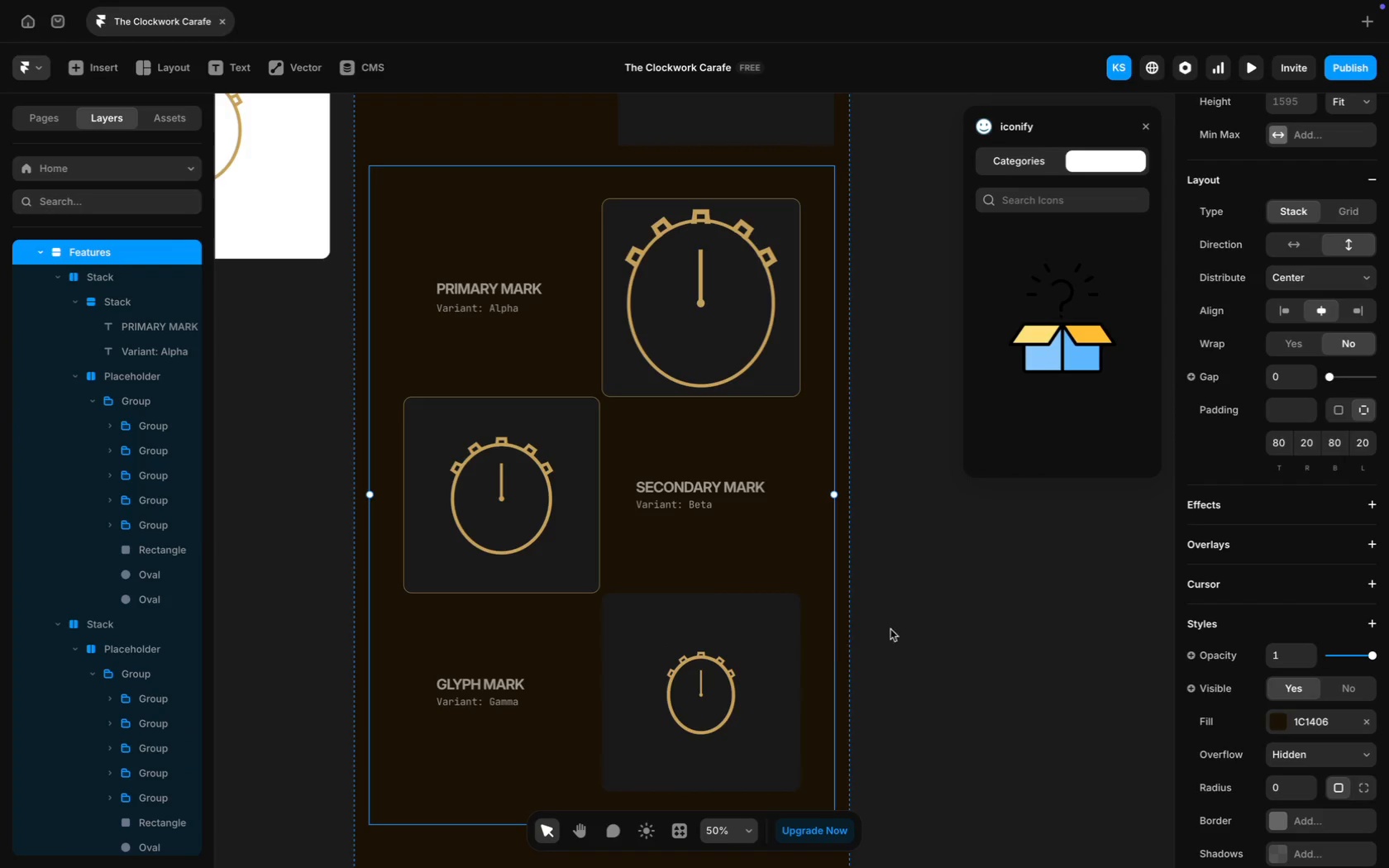 
left_click([907, 622])
 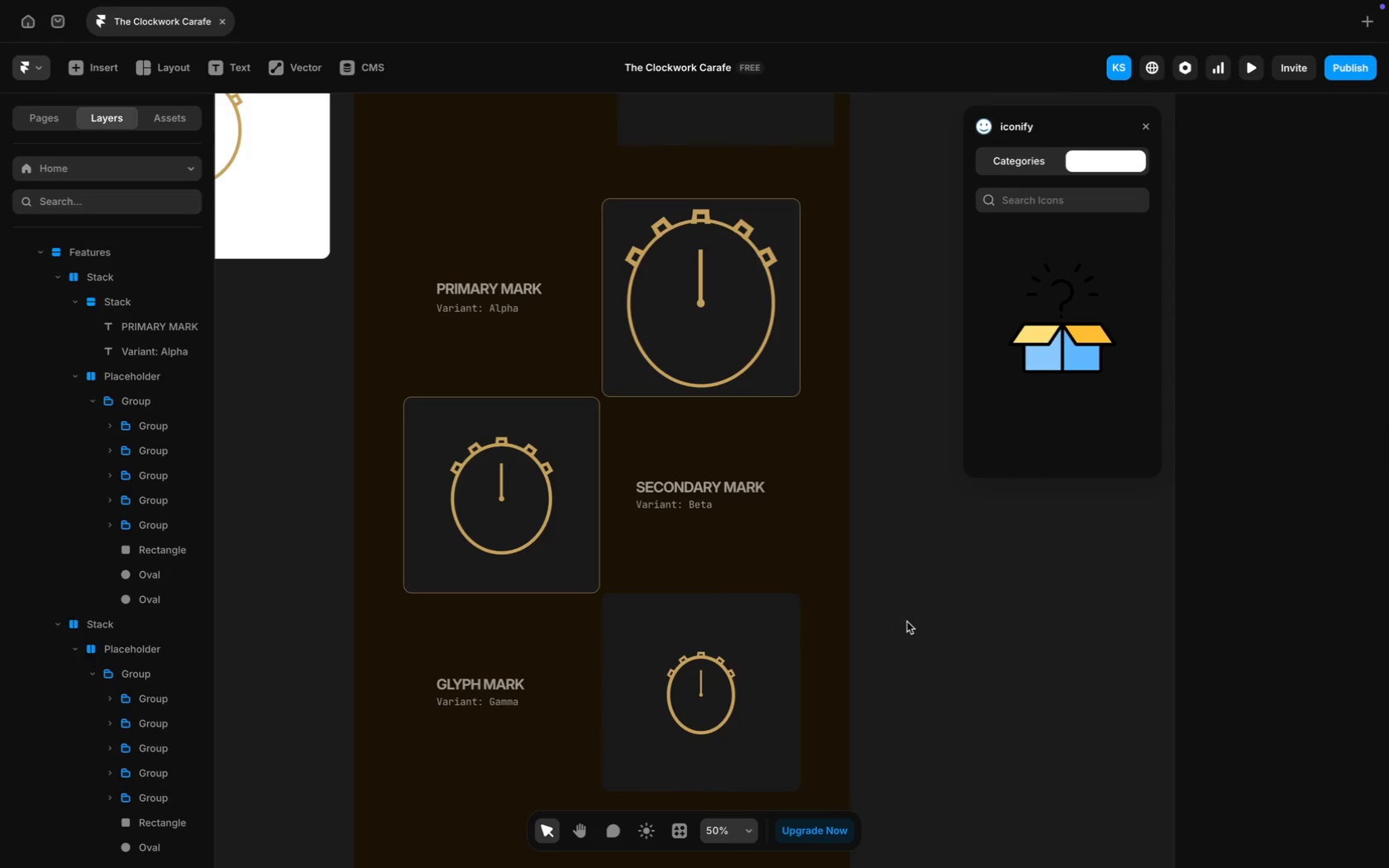 
scroll: coordinate [907, 622], scroll_direction: down, amount: 40.0
 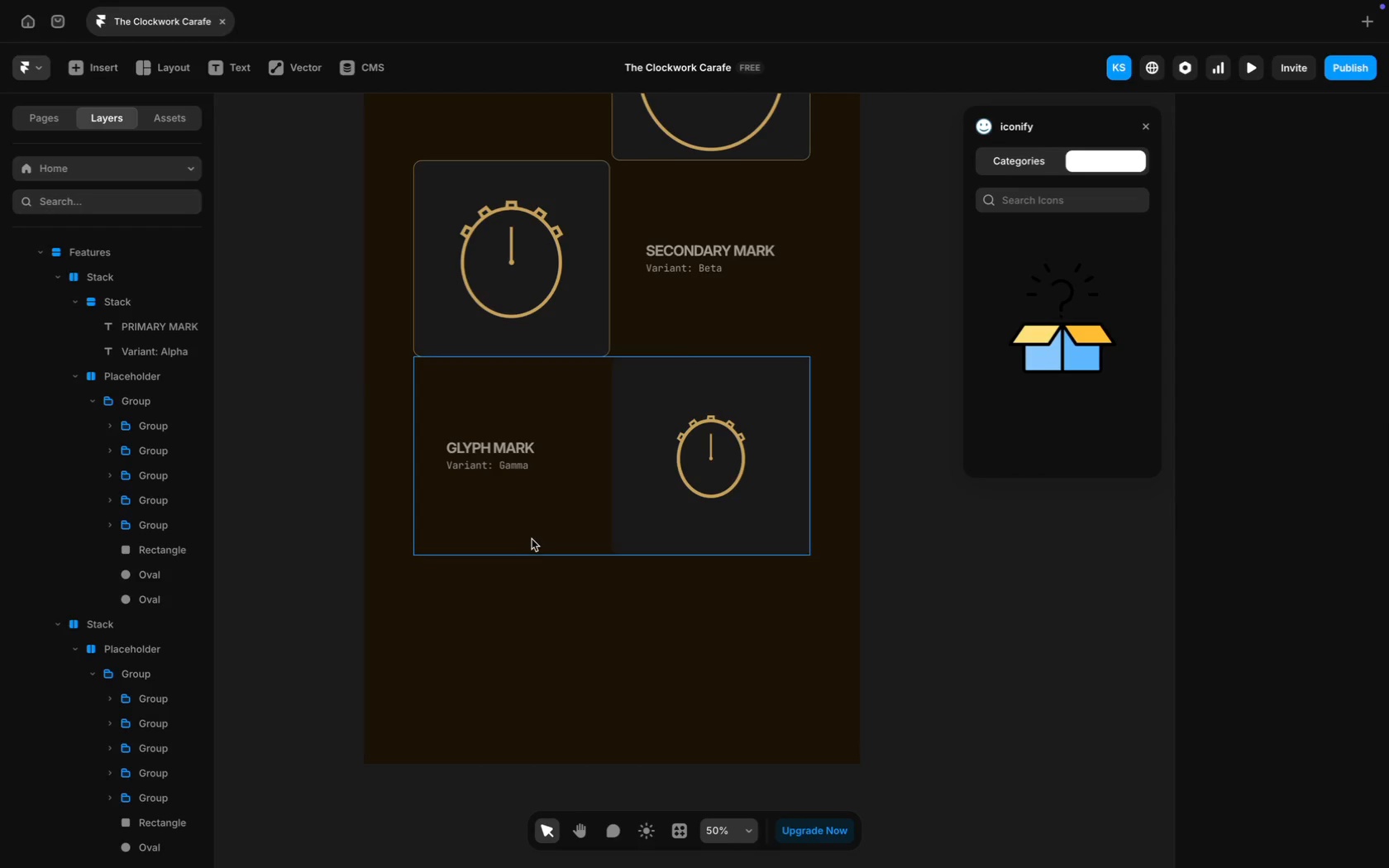 
wait(6.84)
 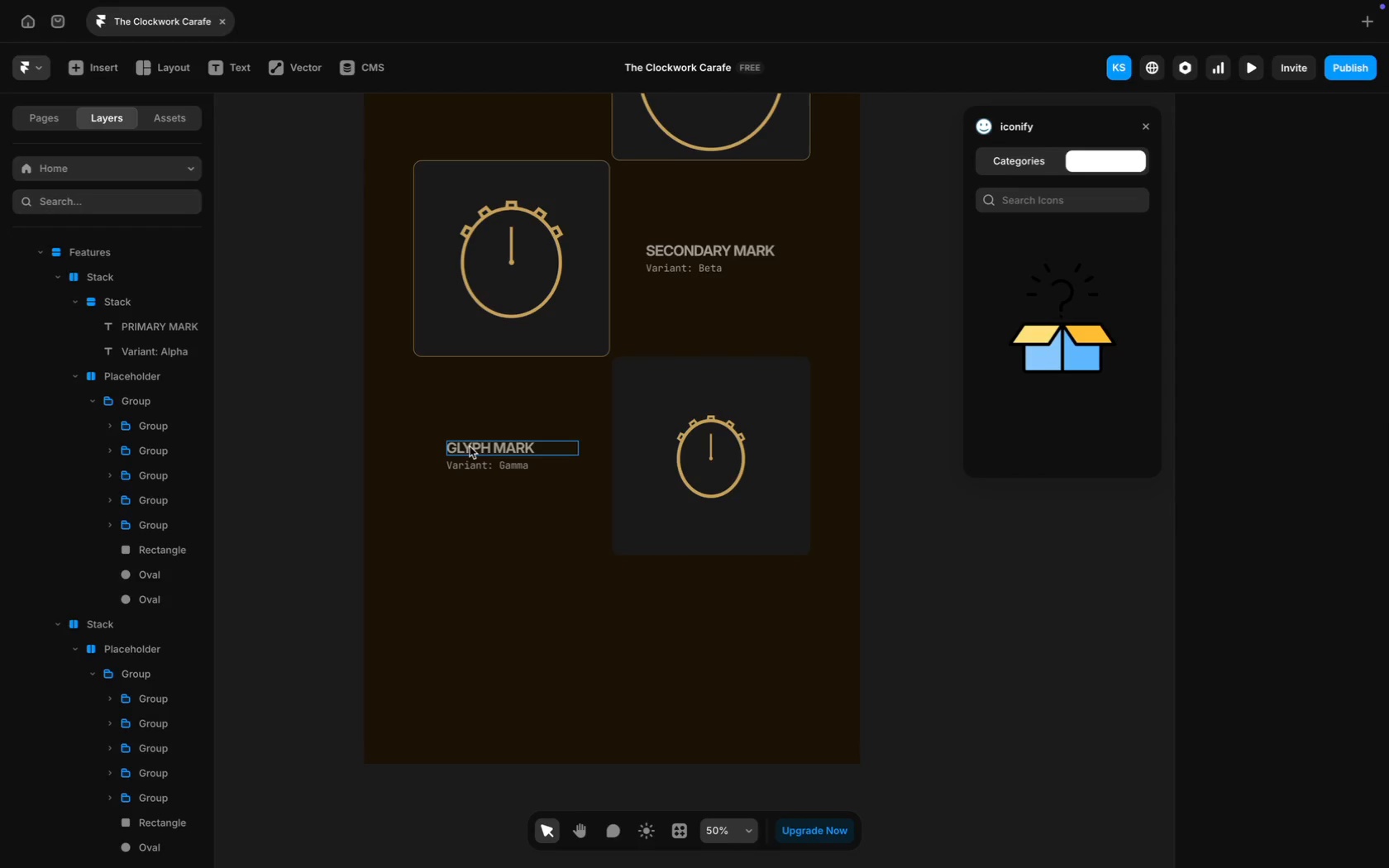 
scroll: coordinate [535, 545], scroll_direction: up, amount: 57.0
 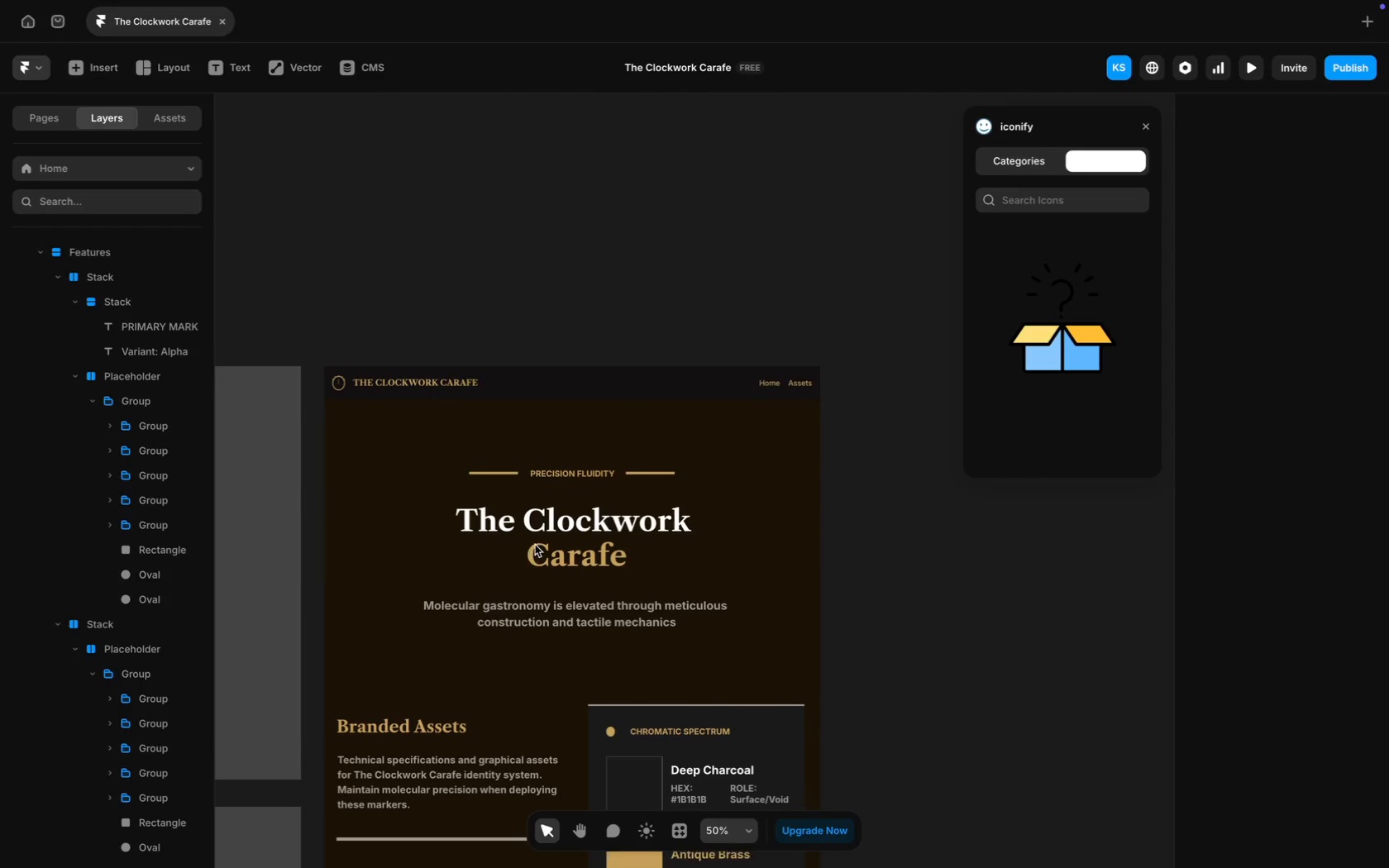 
scroll: coordinate [537, 437], scroll_direction: down, amount: 139.0
 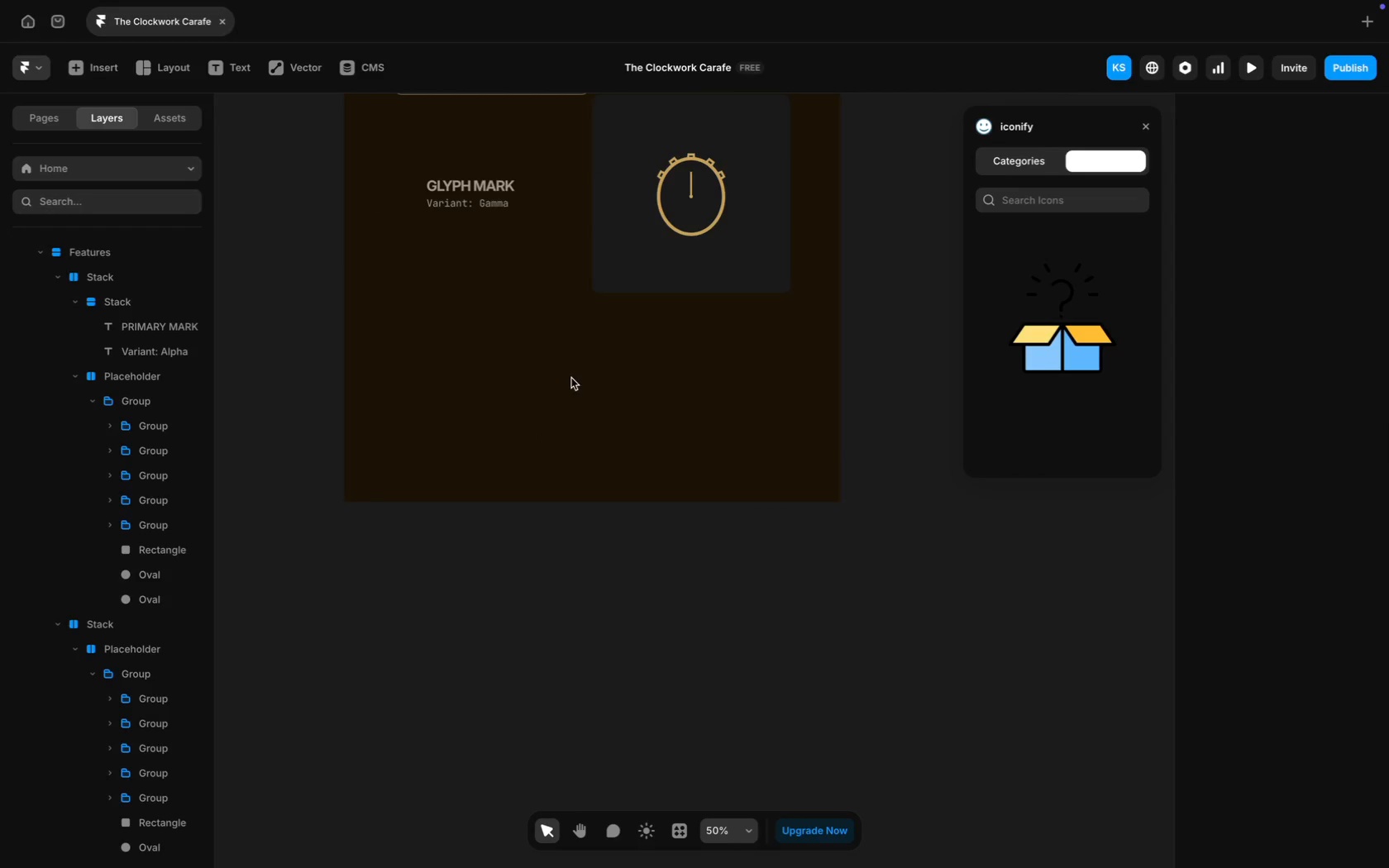 
scroll: coordinate [510, 223], scroll_direction: up, amount: 11.0
 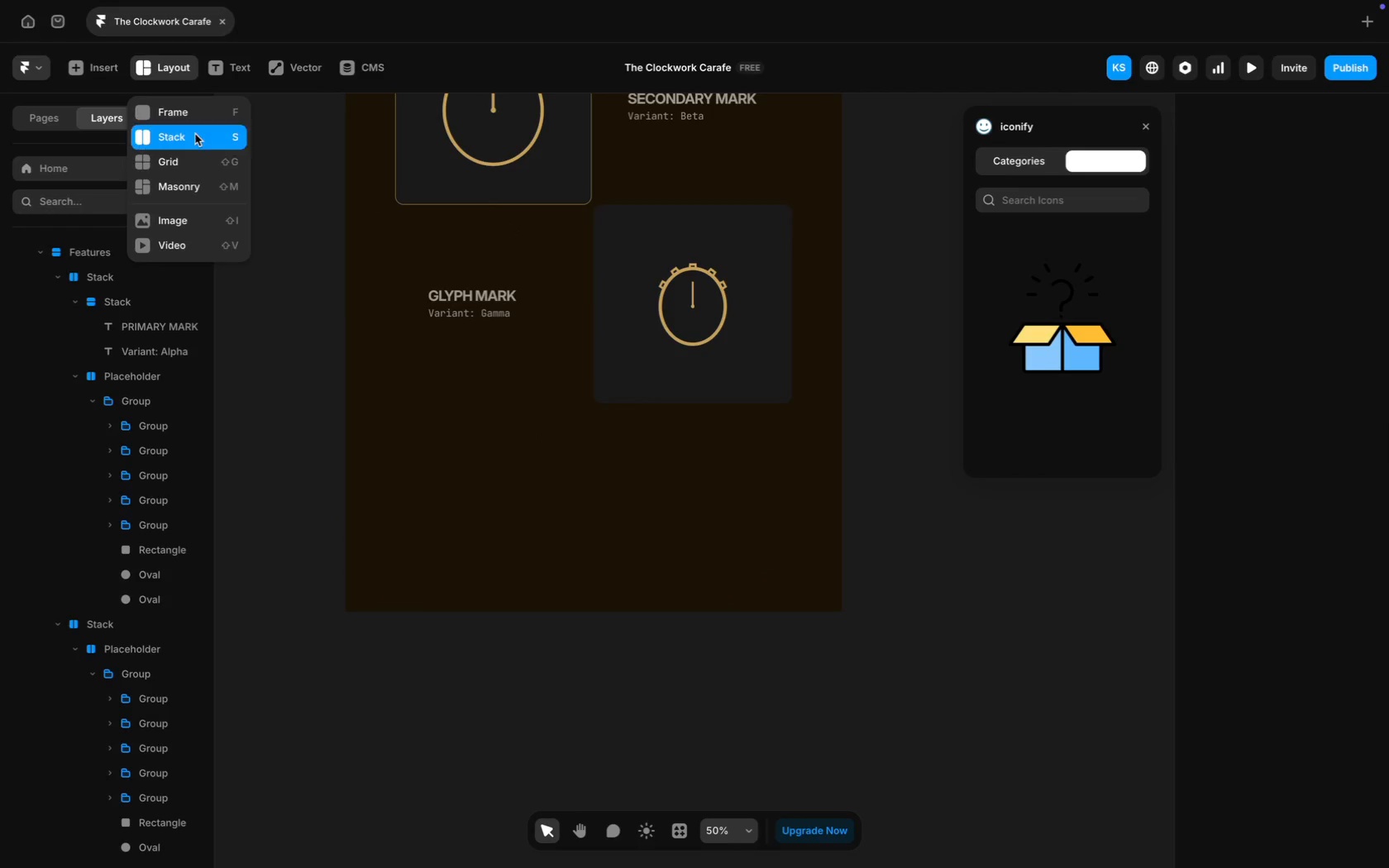 
left_click([208, 114])
 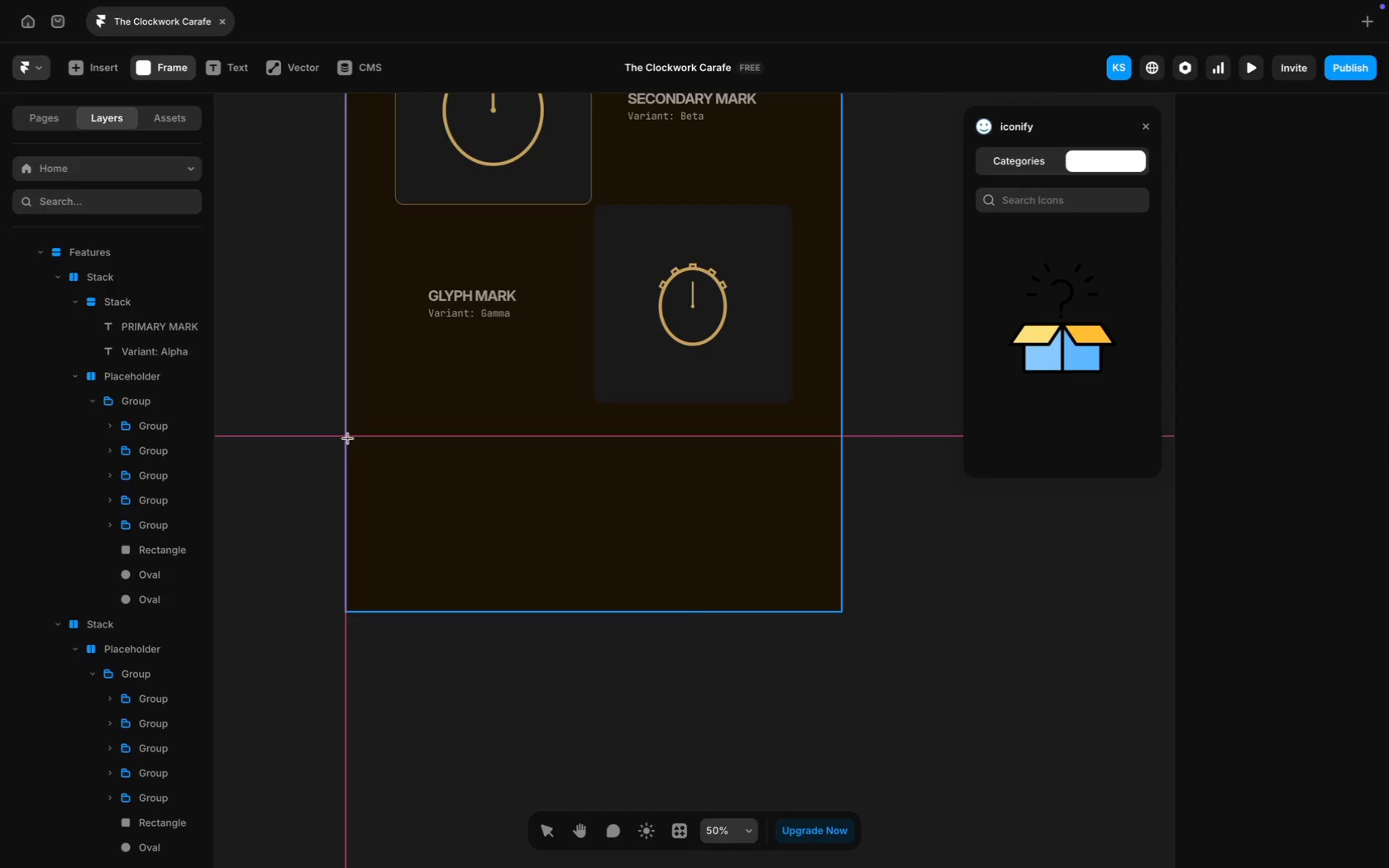 
wait(8.04)
 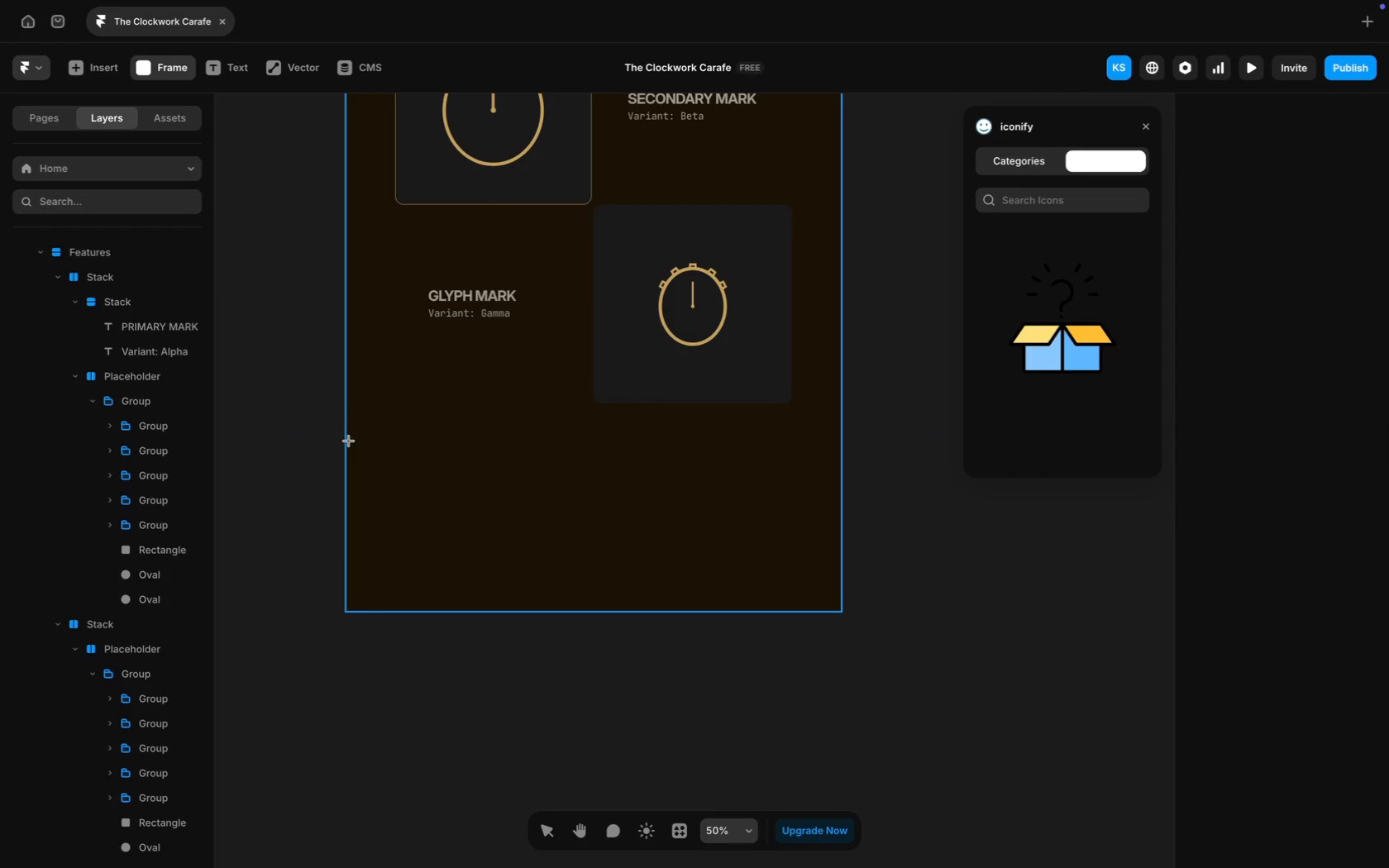 
left_click_drag(start_coordinate=[346, 436], to_coordinate=[839, 610])
 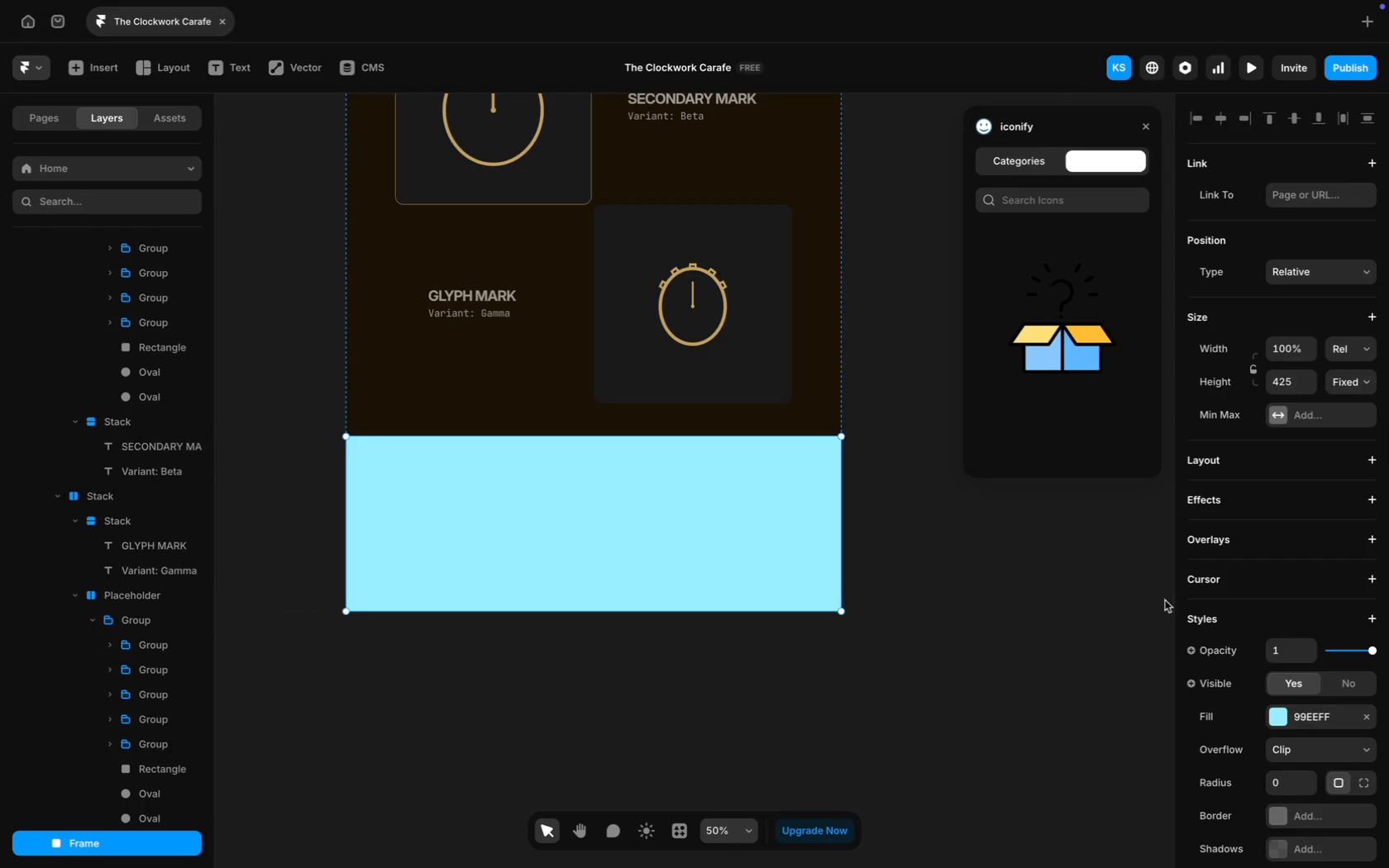 
scroll: coordinate [1234, 658], scroll_direction: down, amount: 12.0
 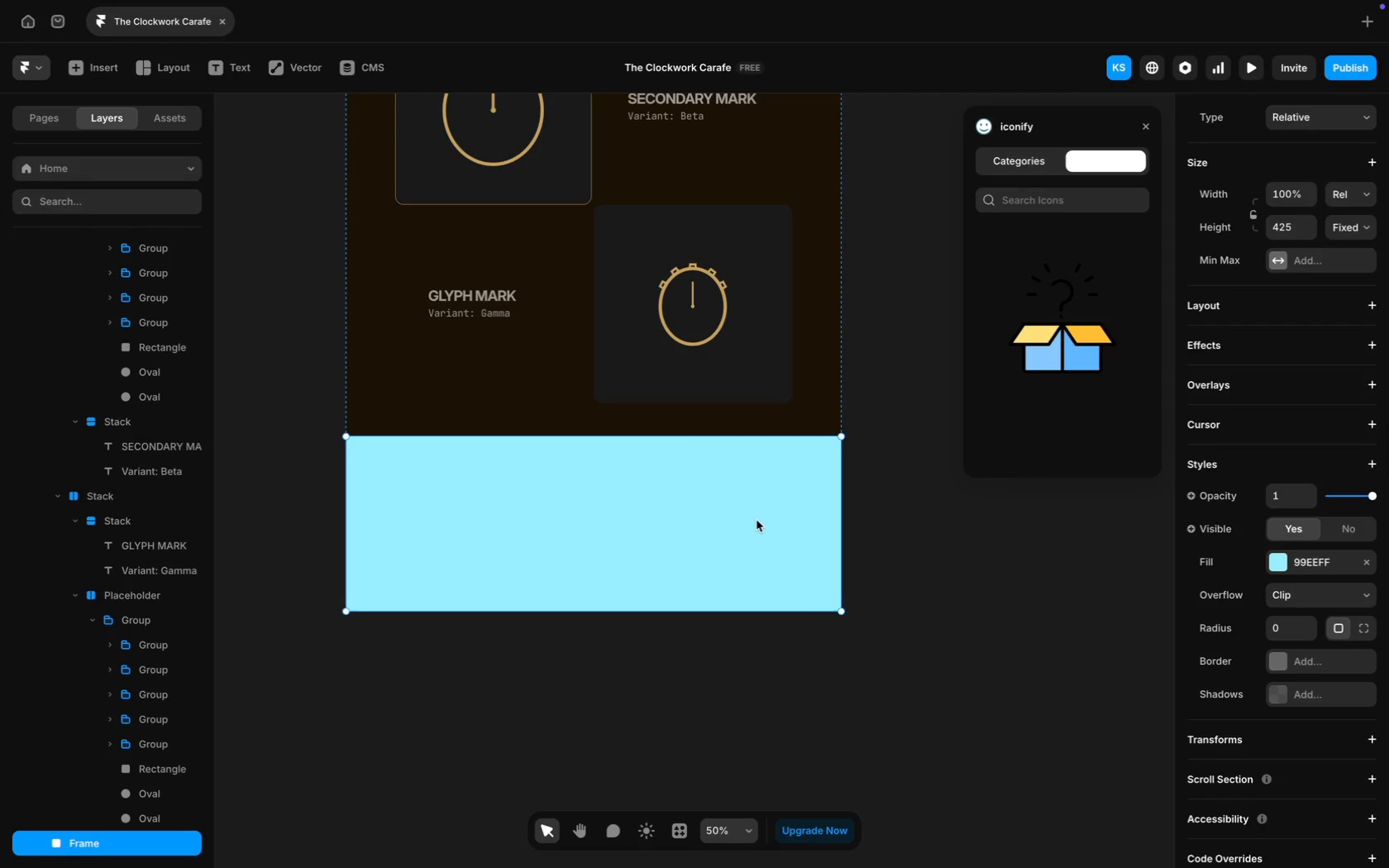 
key(Meta+Z)
 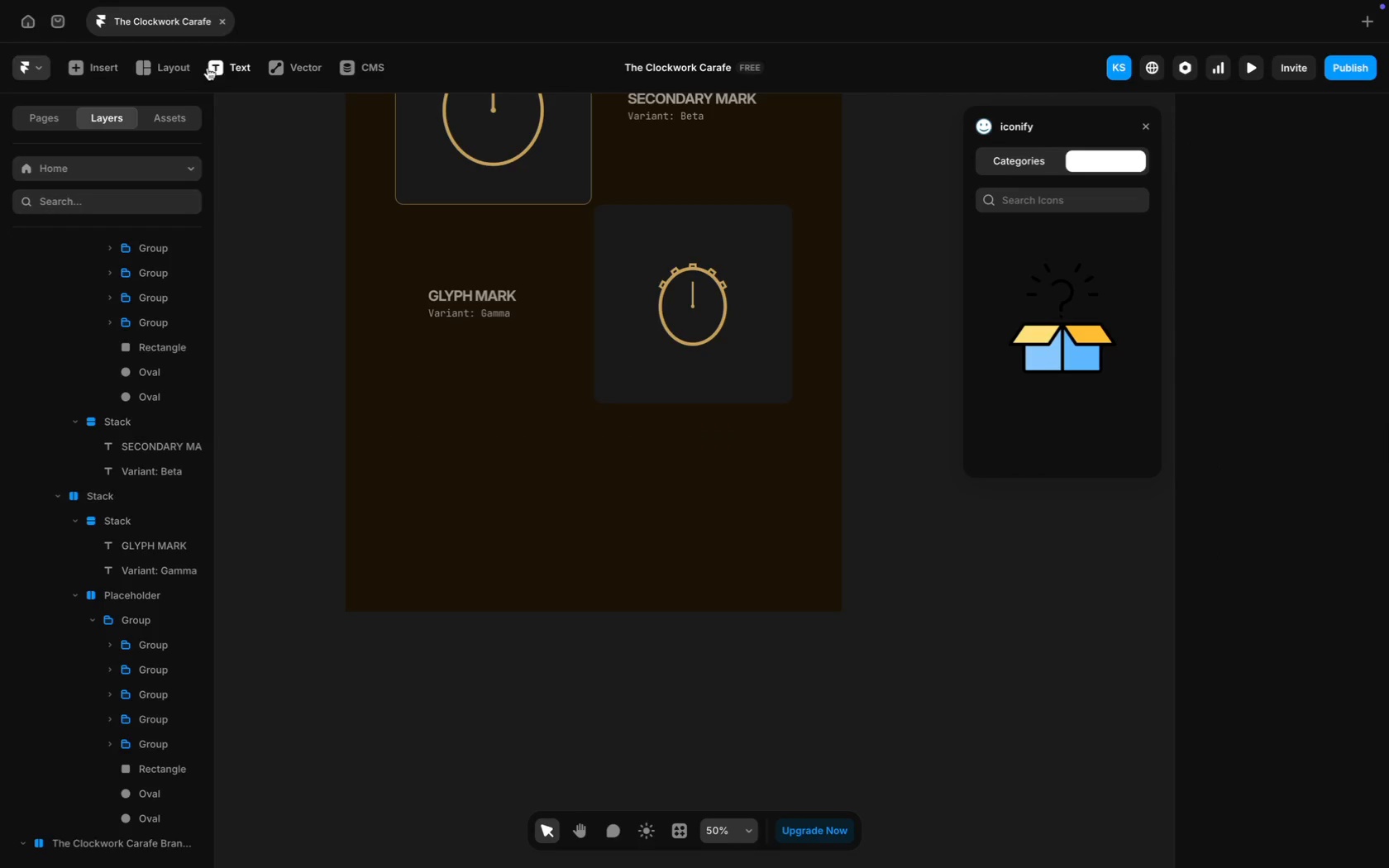 
mouse_move([210, 159])
 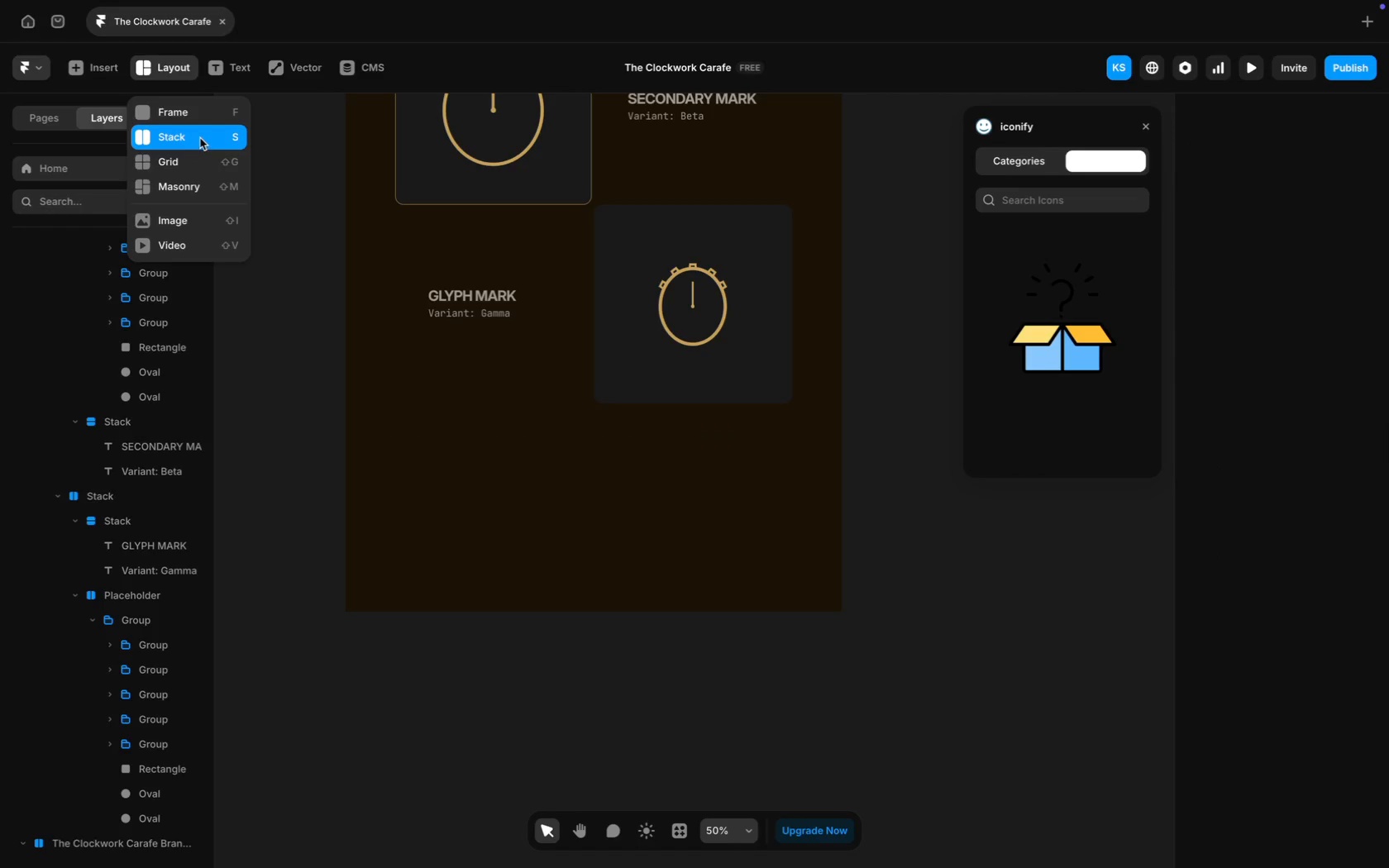 
left_click([201, 138])
 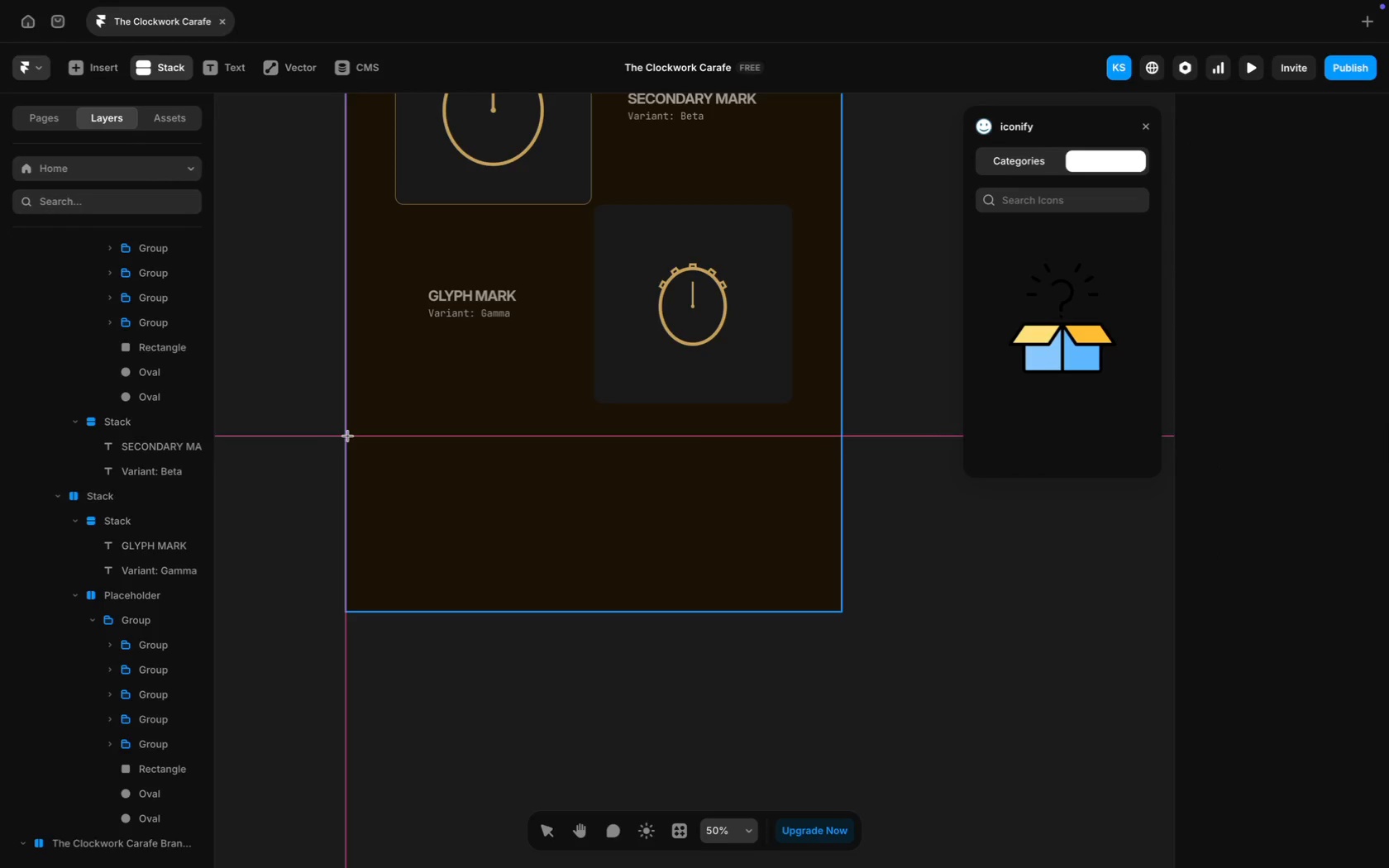 
left_click_drag(start_coordinate=[346, 436], to_coordinate=[839, 609])
 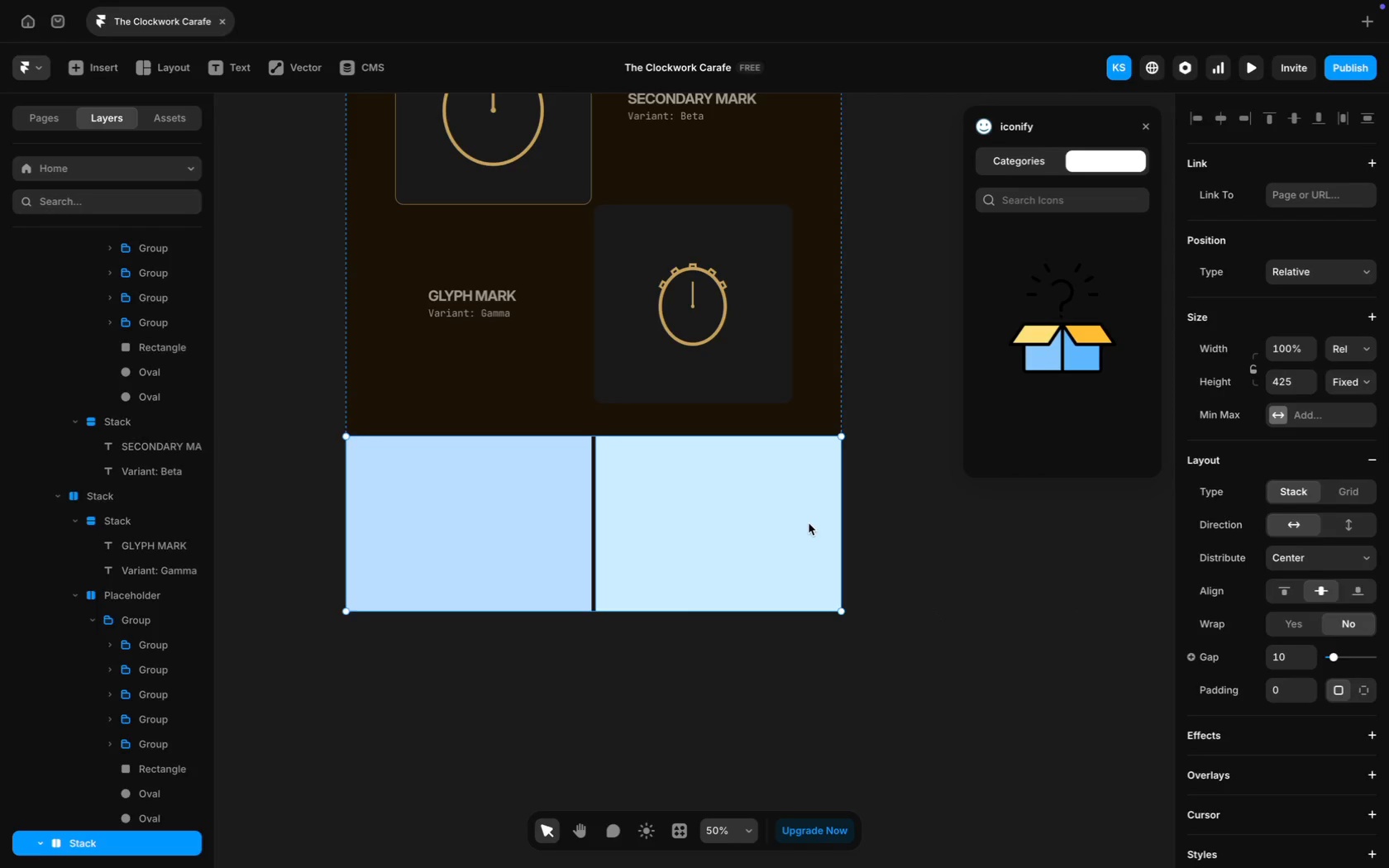 
key(Backspace)
 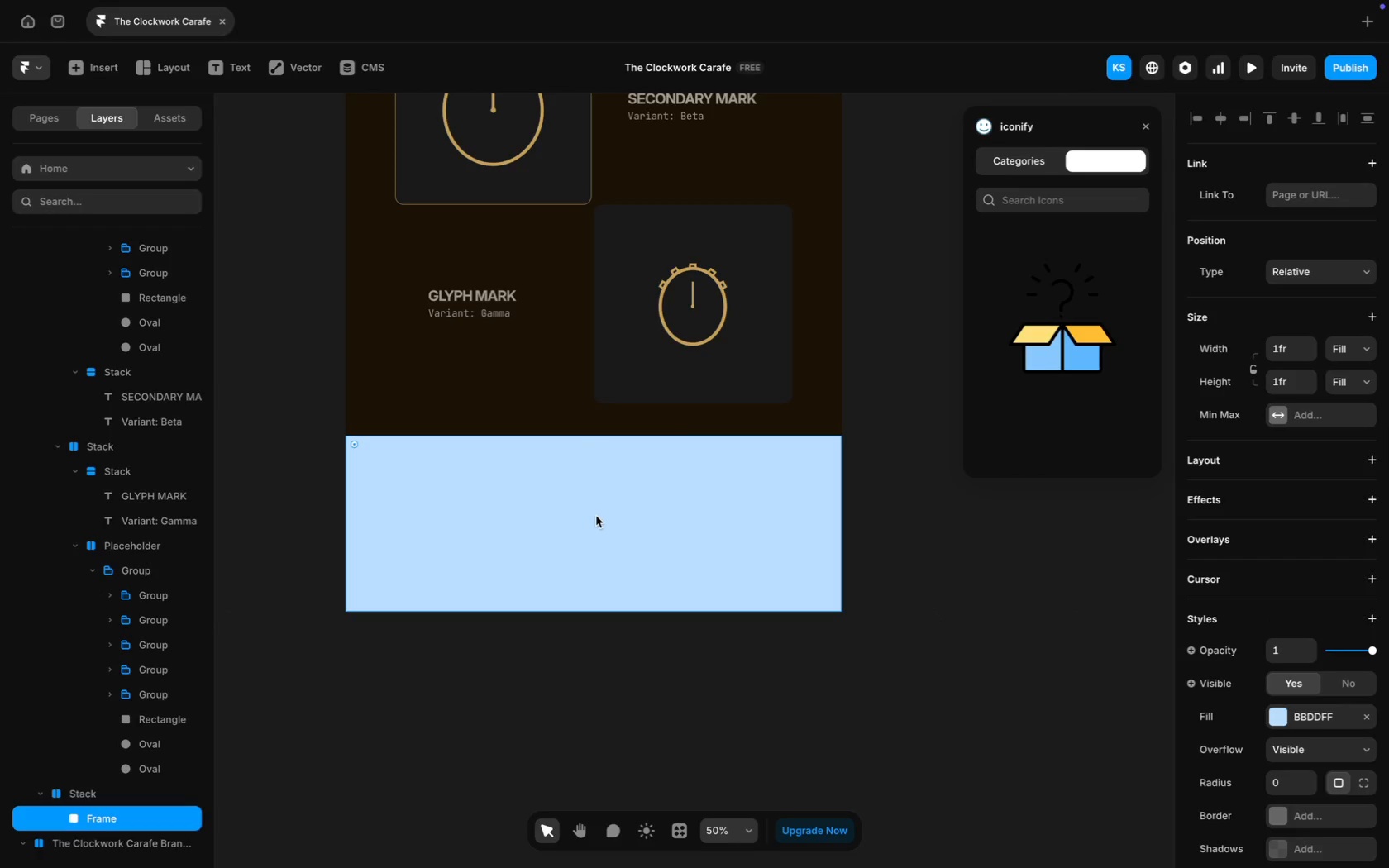 
scroll: coordinate [1311, 554], scroll_direction: down, amount: 74.0
 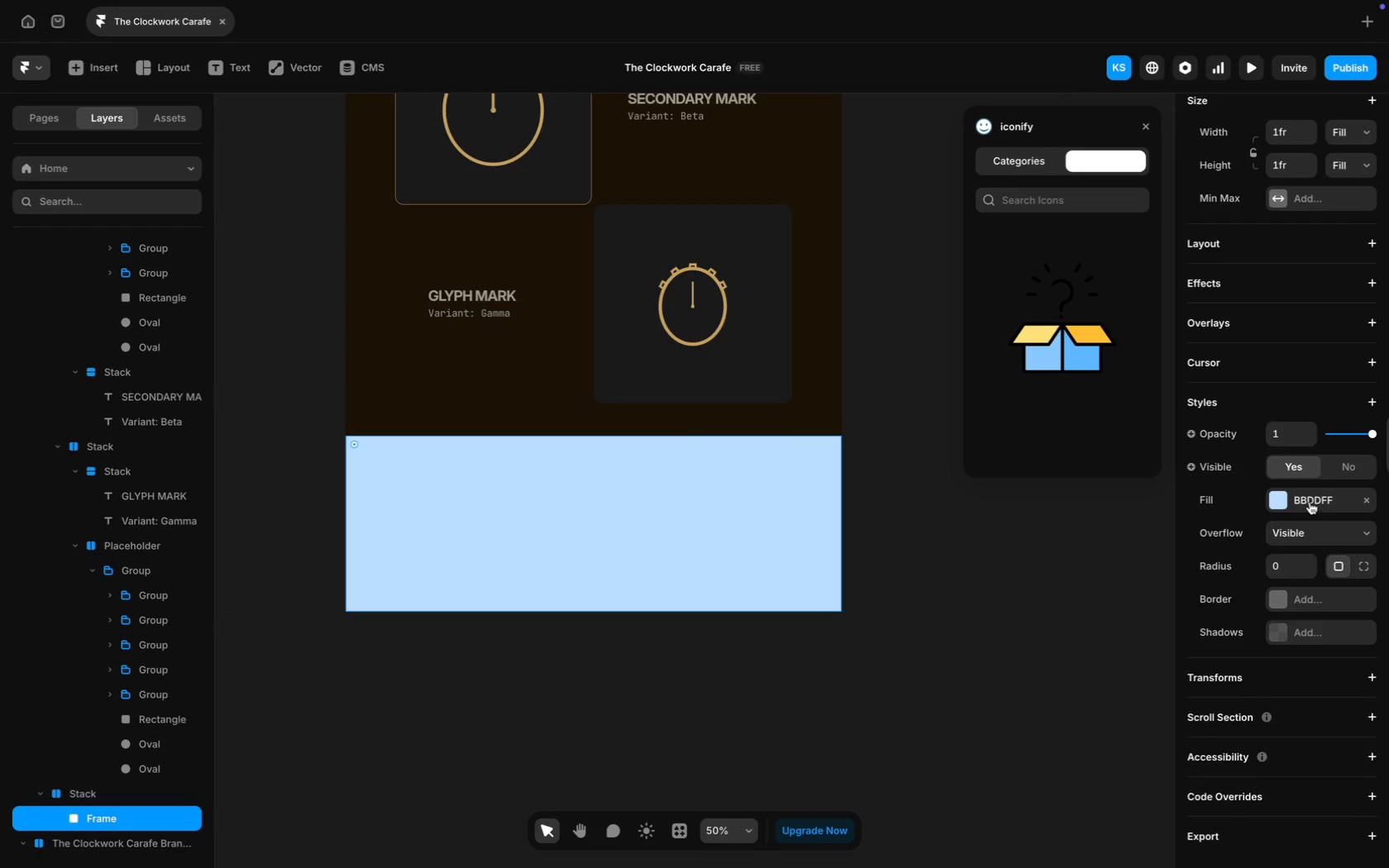 
left_click([1313, 496])
 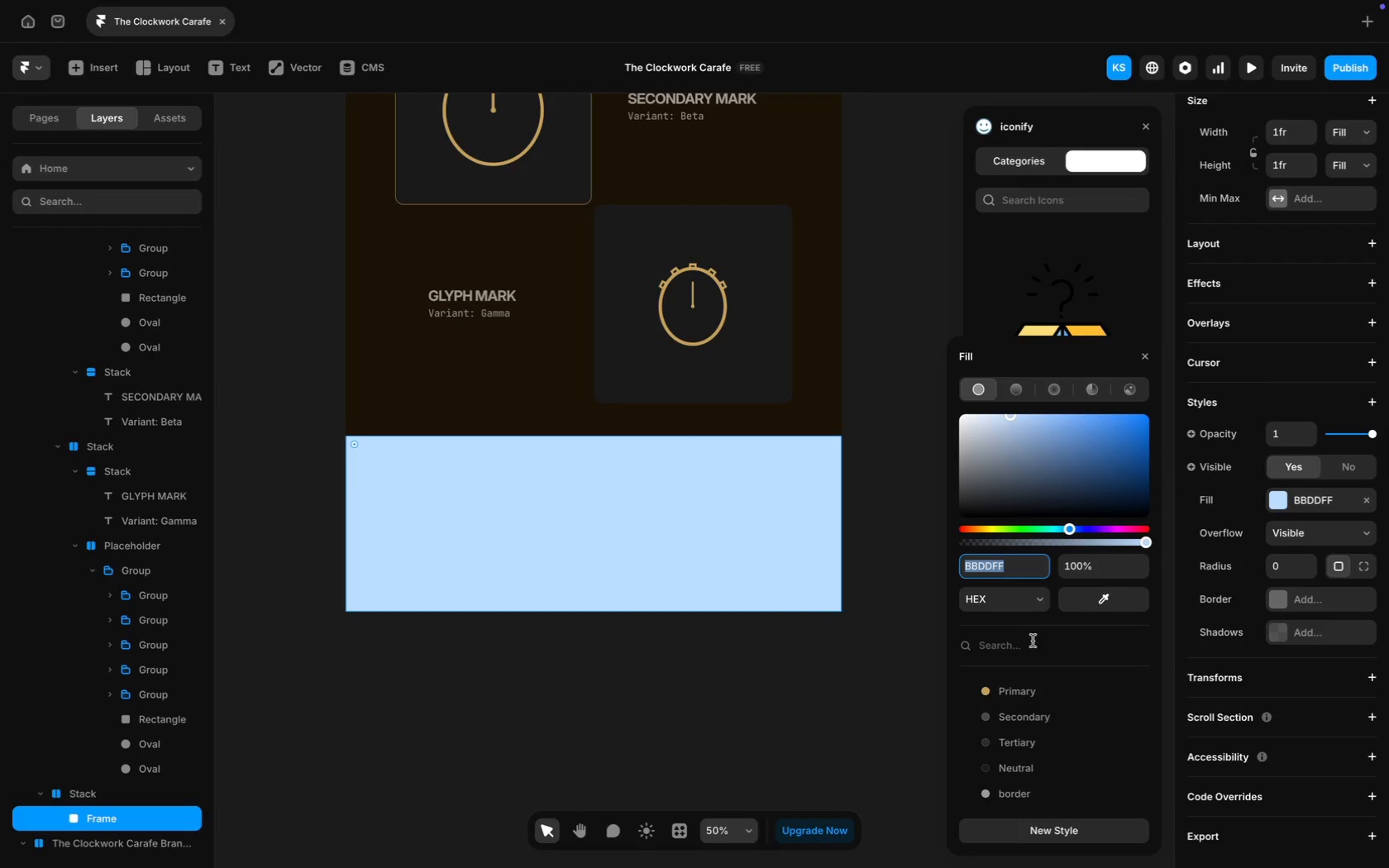 
scroll: coordinate [728, 646], scroll_direction: up, amount: 118.0
 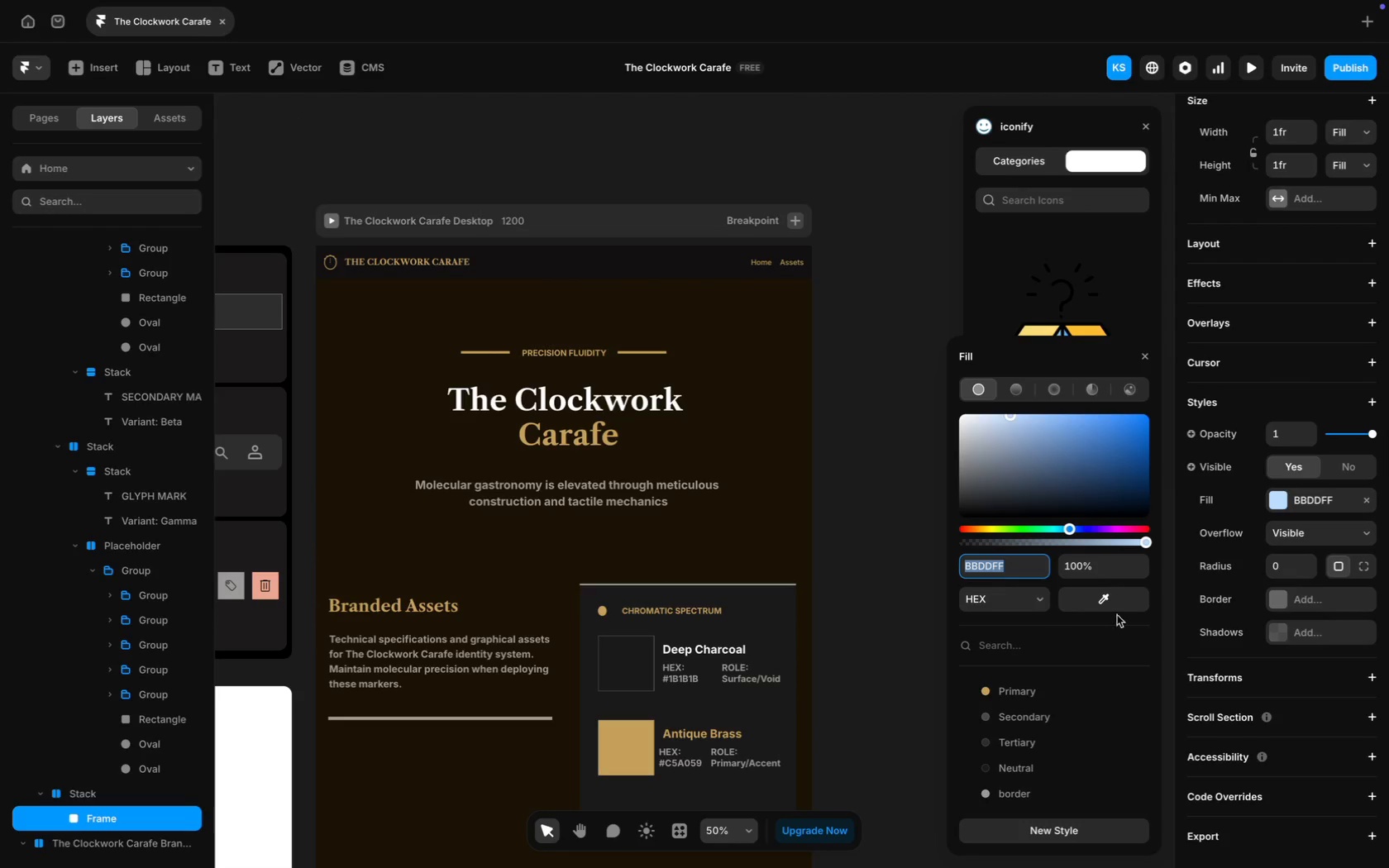 
left_click([1113, 586])
 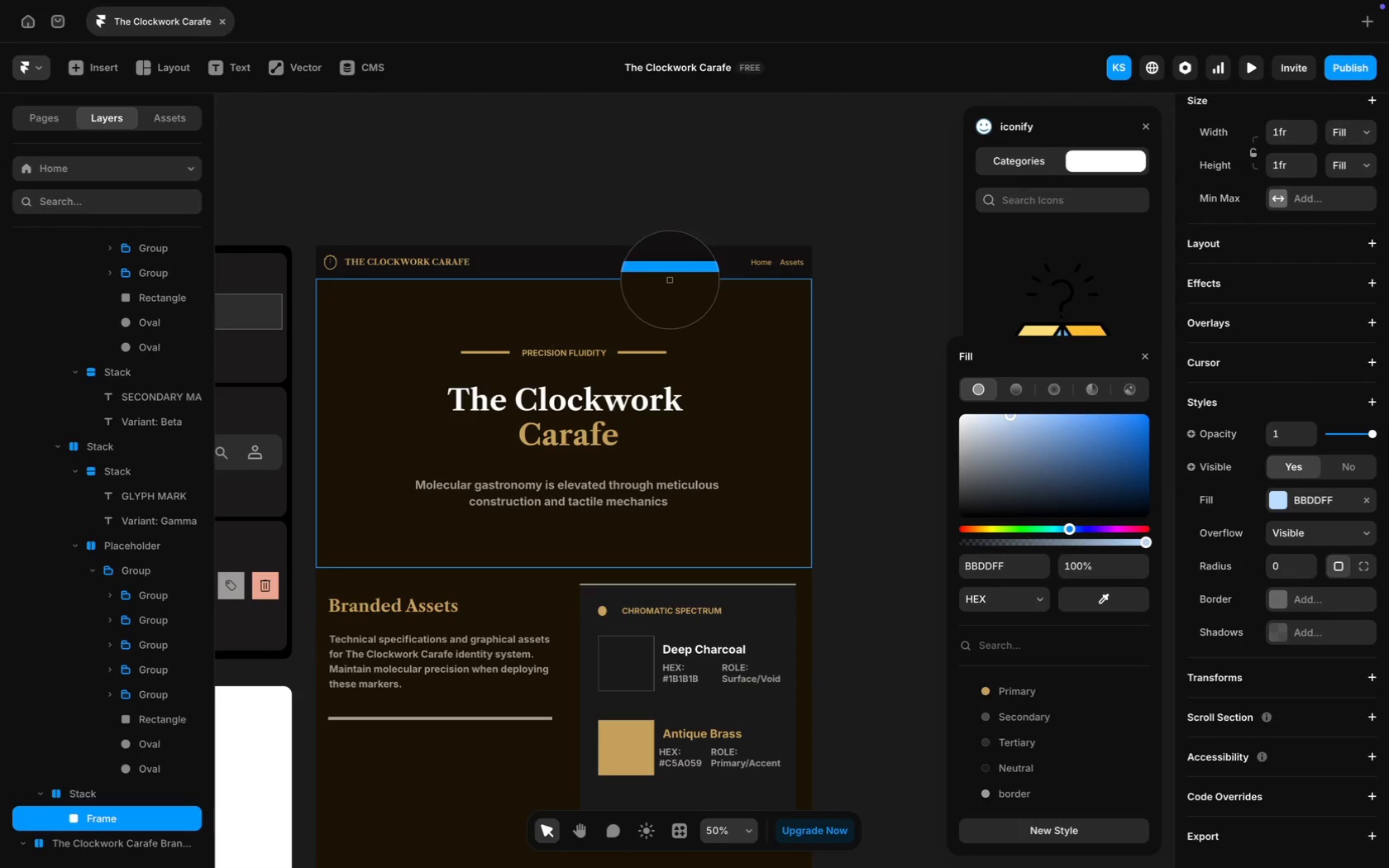 
left_click([671, 273])
 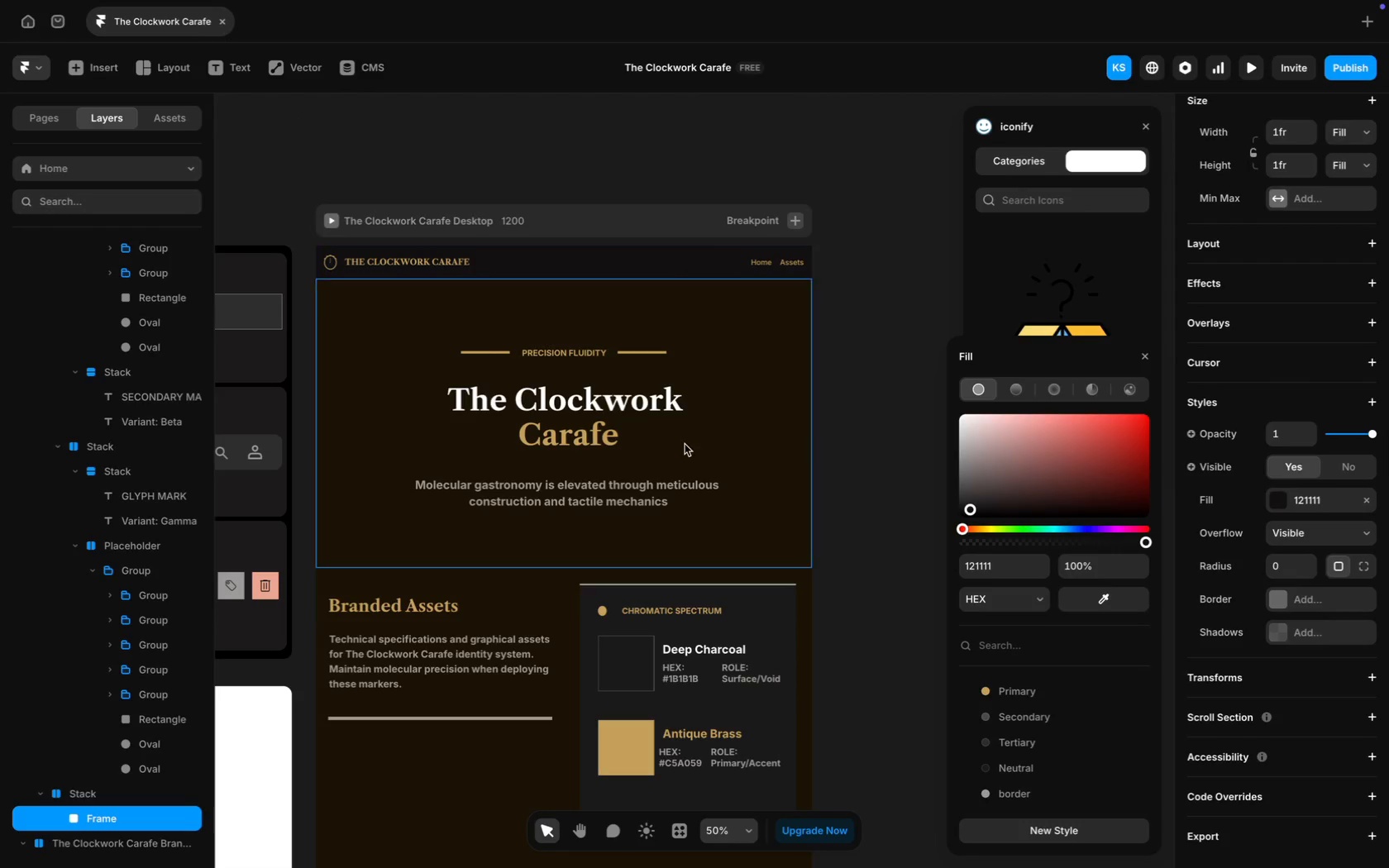 
scroll: coordinate [685, 444], scroll_direction: down, amount: 110.0
 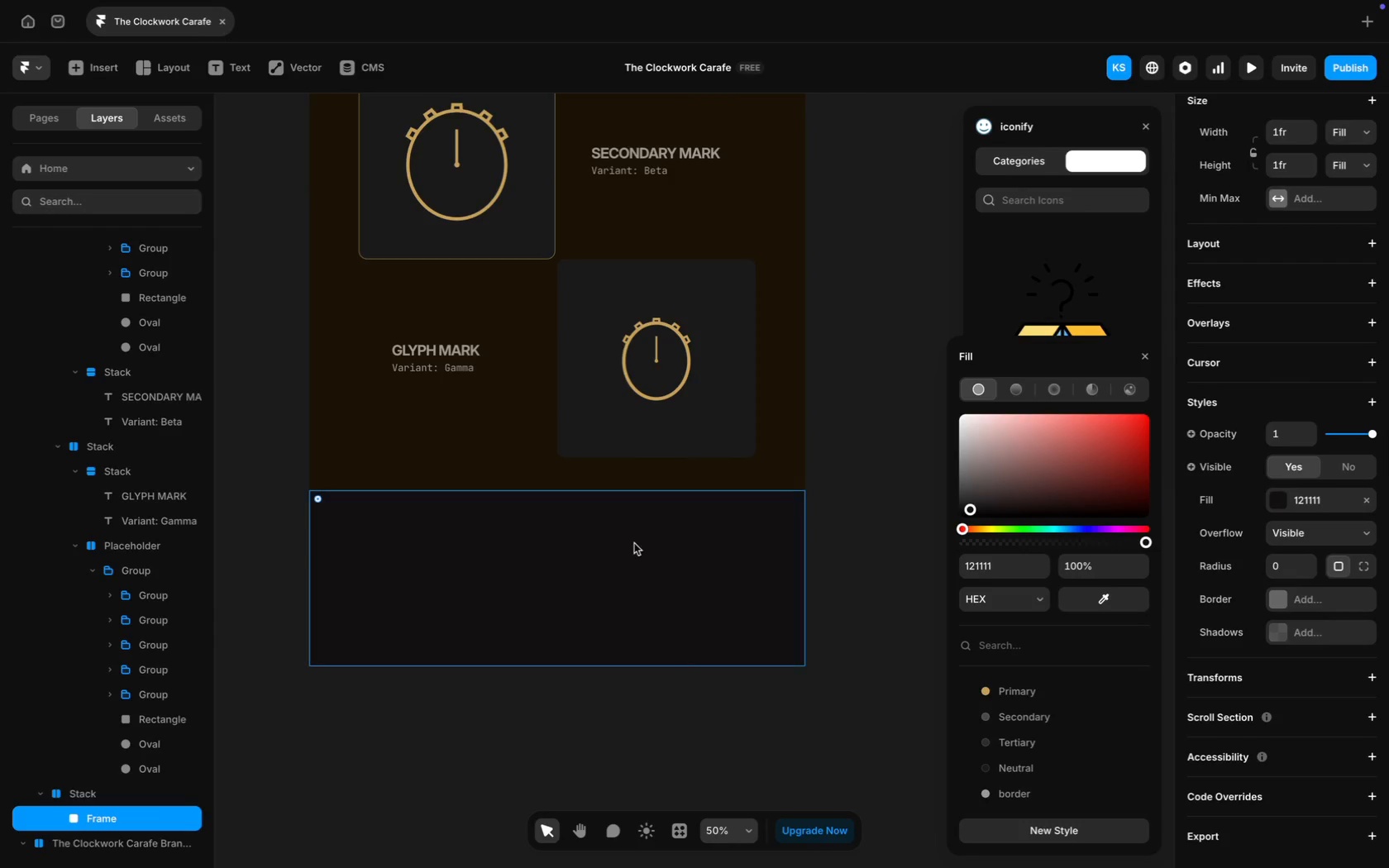 
scroll: coordinate [567, 668], scroll_direction: up, amount: 12.0
 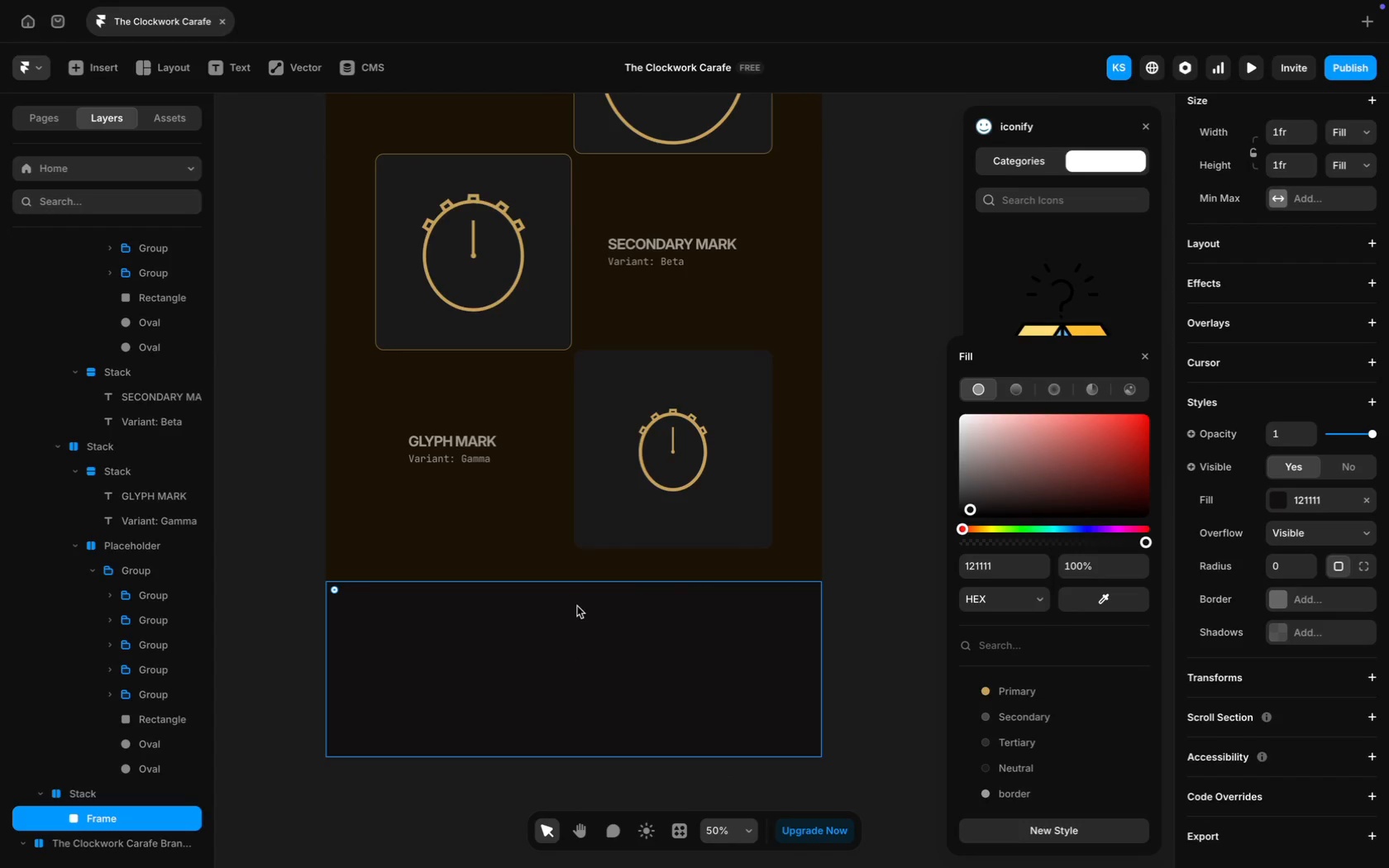 
left_click([570, 625])
 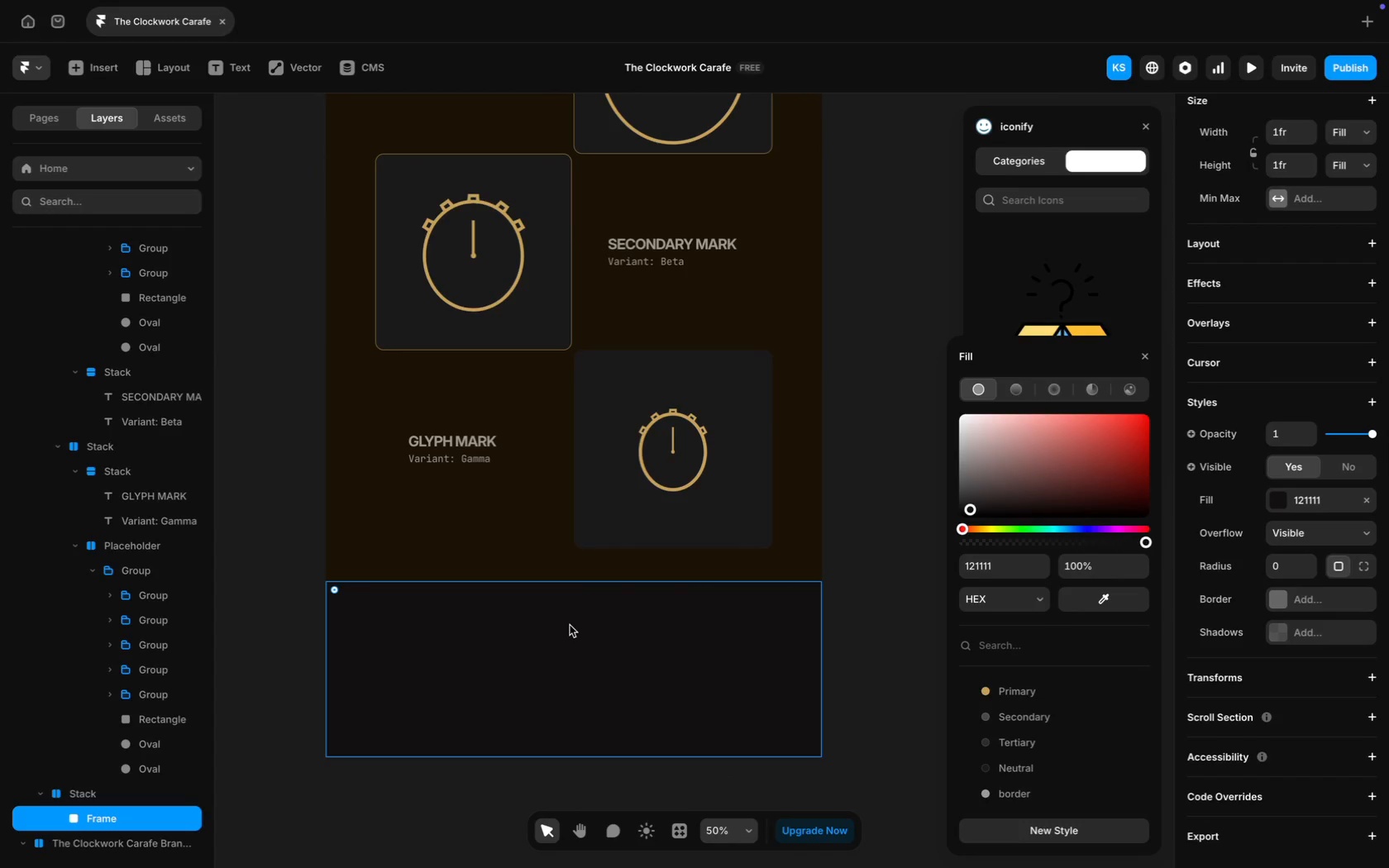 
scroll: coordinate [455, 393], scroll_direction: up, amount: 107.0
 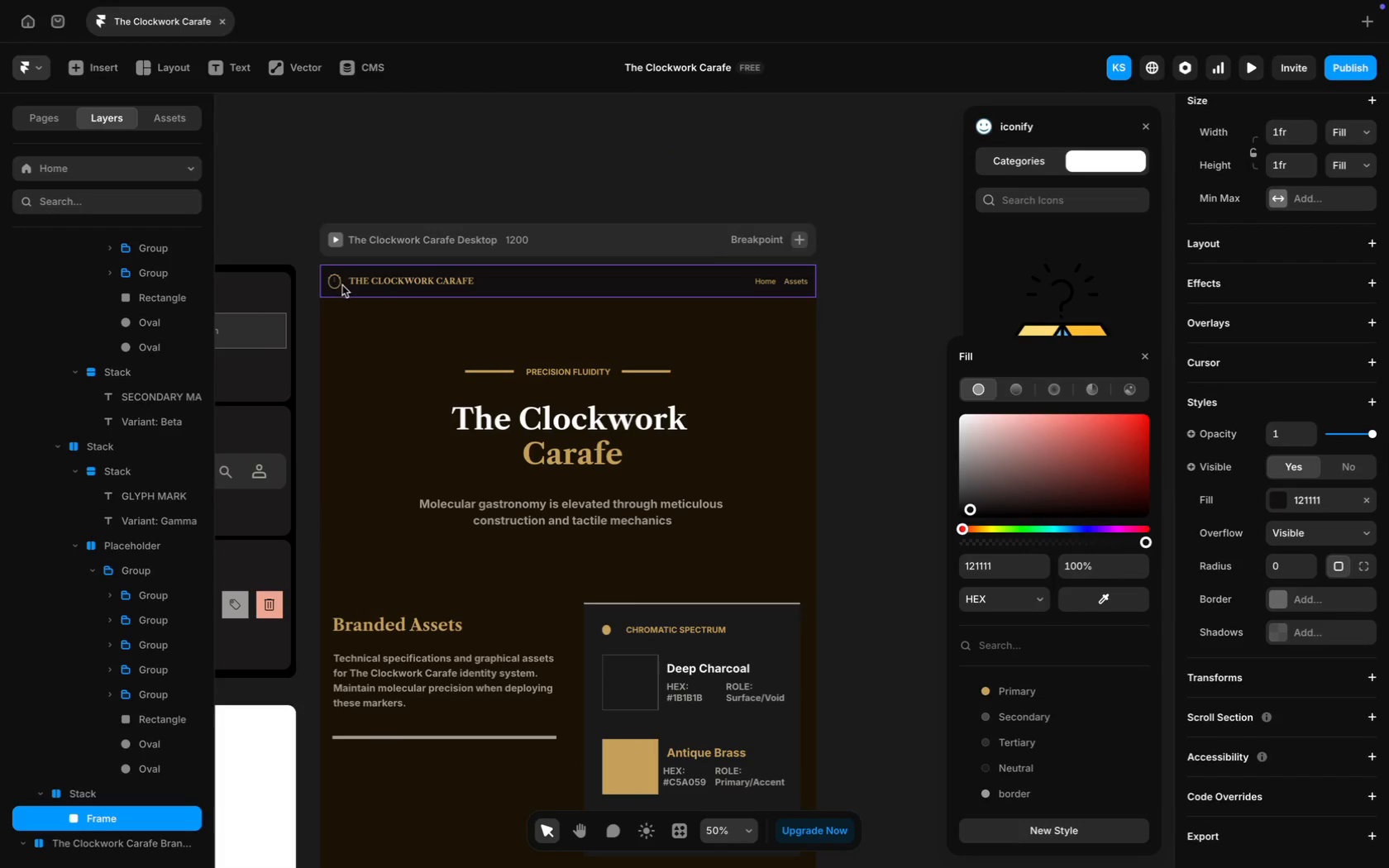 
scroll: coordinate [594, 698], scroll_direction: down, amount: 102.0
 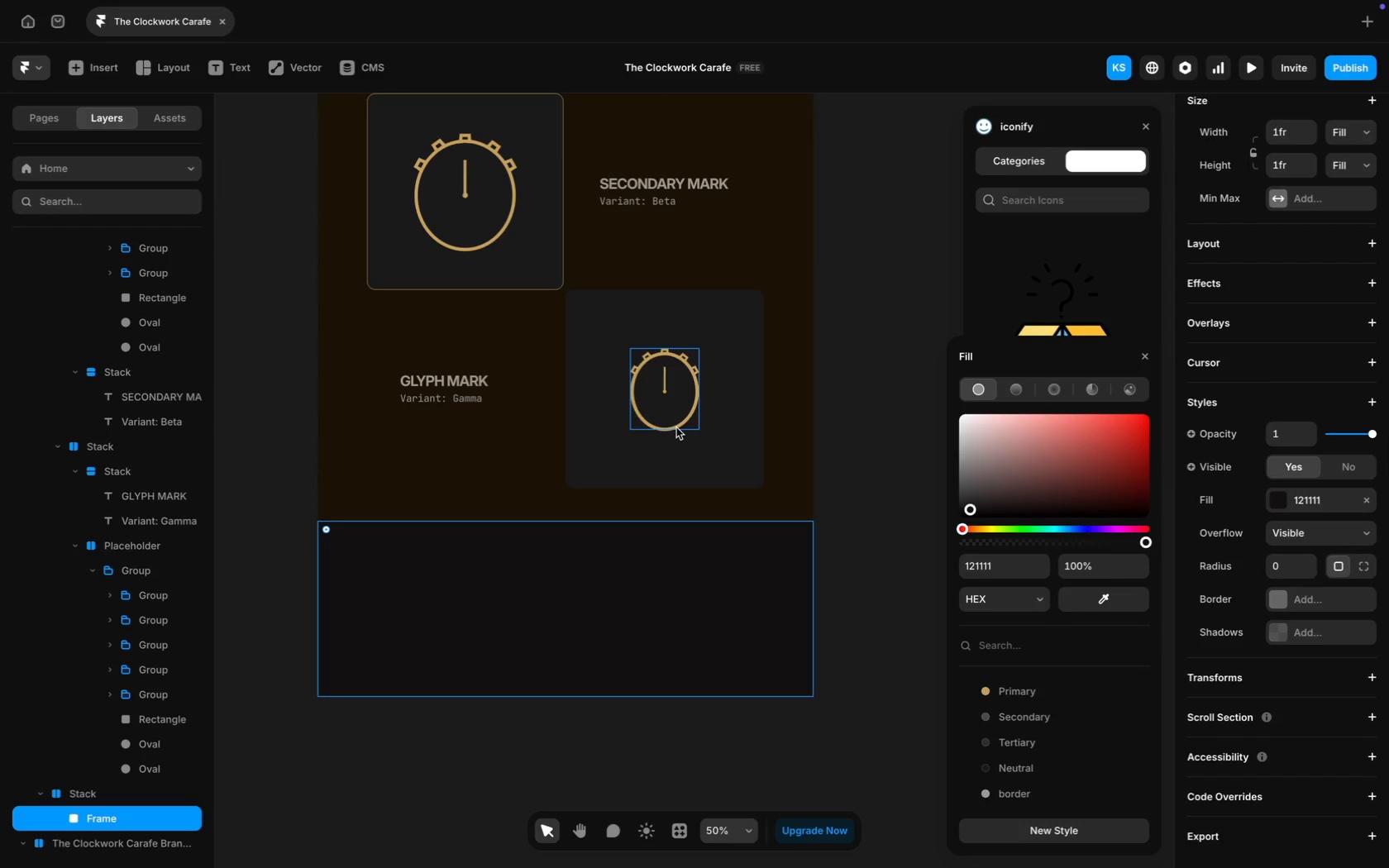 
left_click([676, 423])
 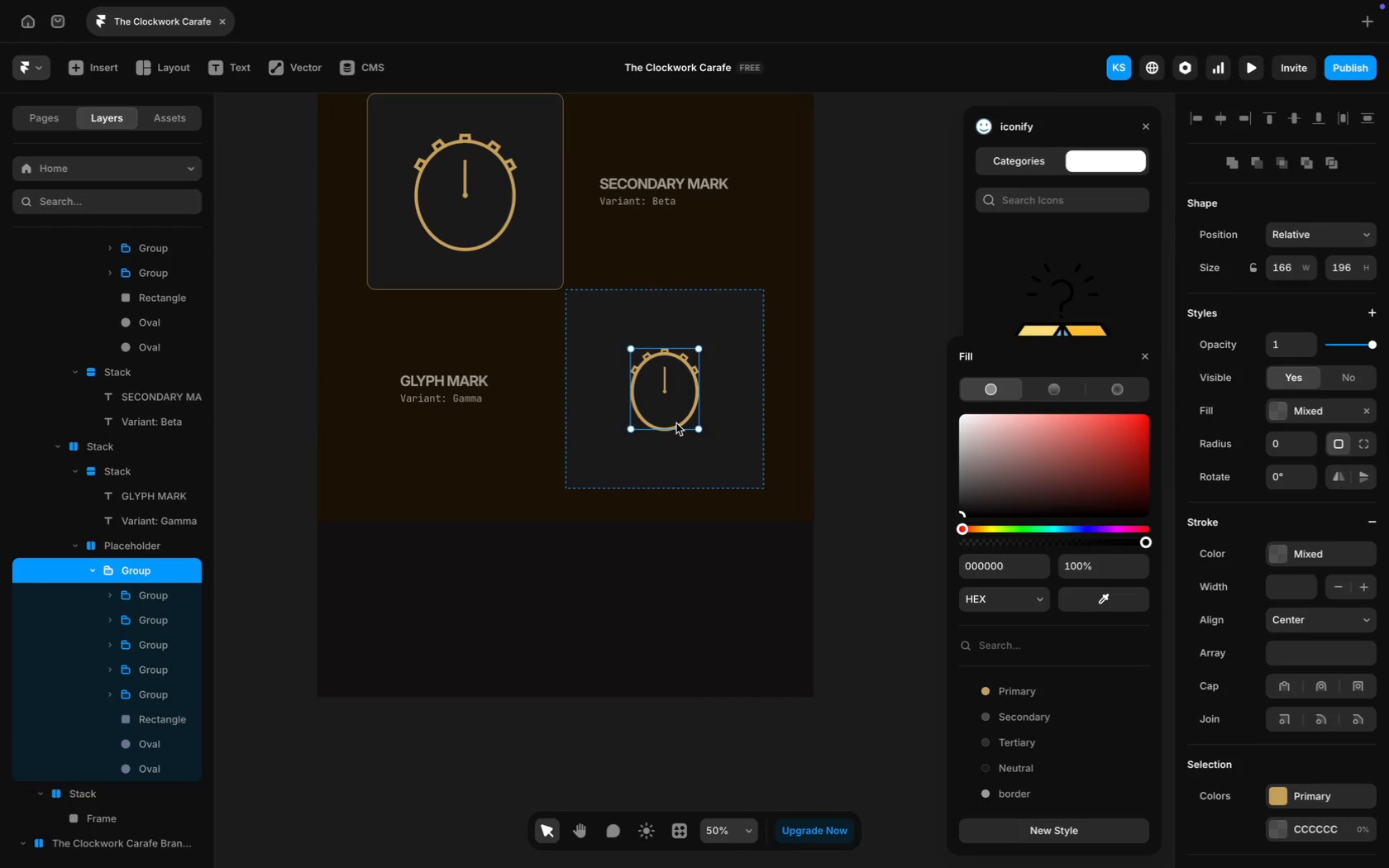 
key(Meta+D)
 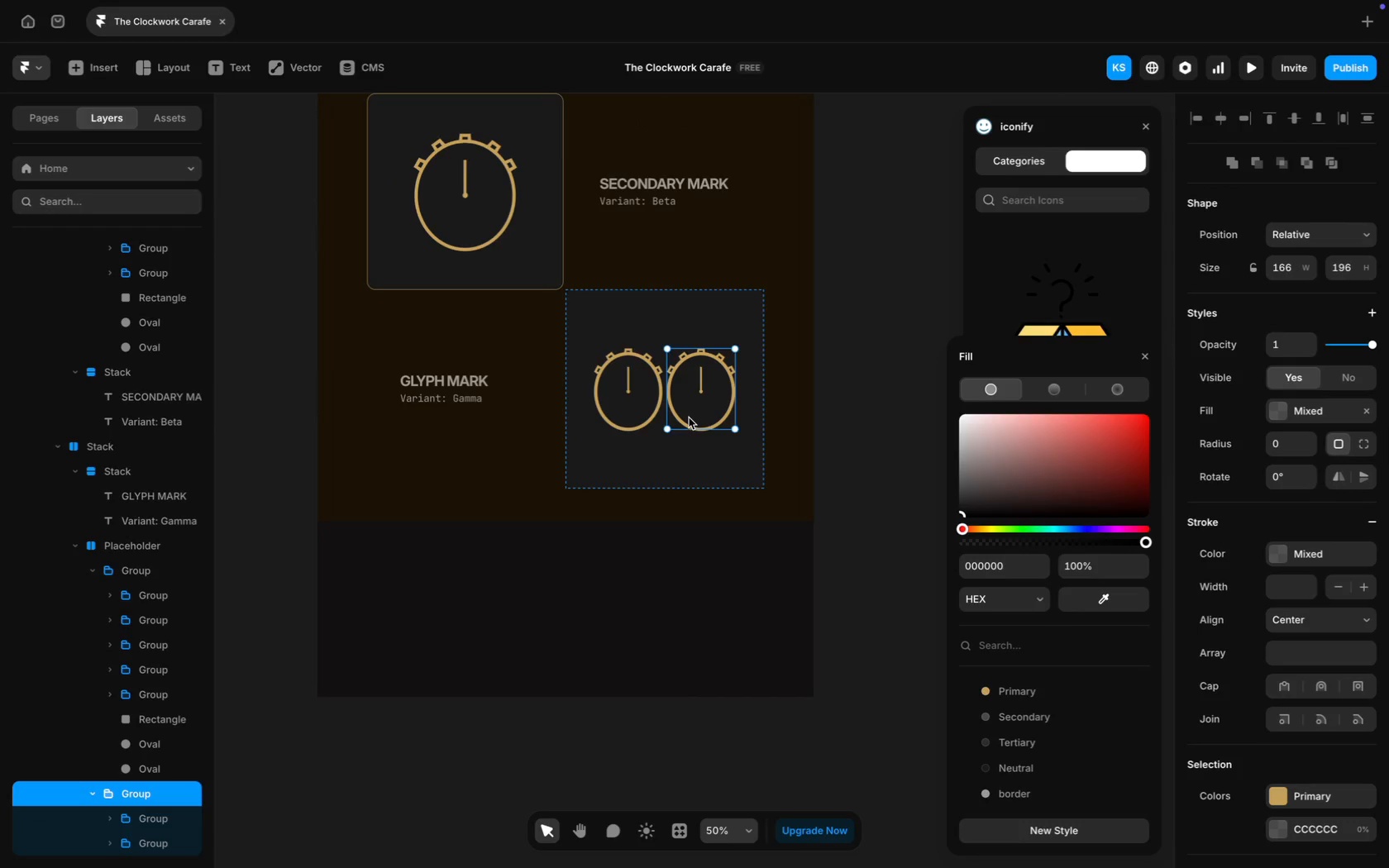 
left_click_drag(start_coordinate=[689, 417], to_coordinate=[537, 603])
 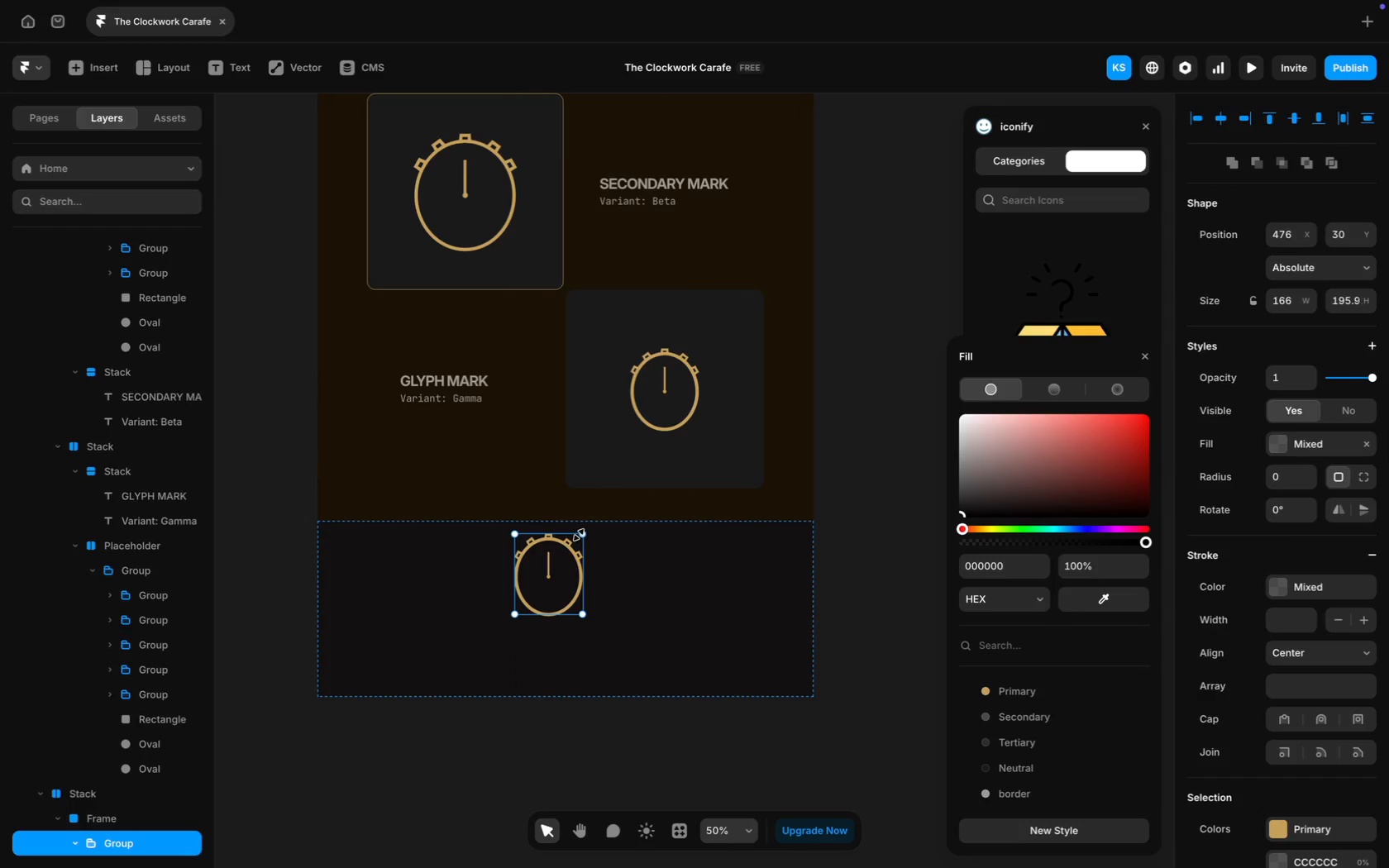 
left_click_drag(start_coordinate=[580, 535], to_coordinate=[550, 565])
 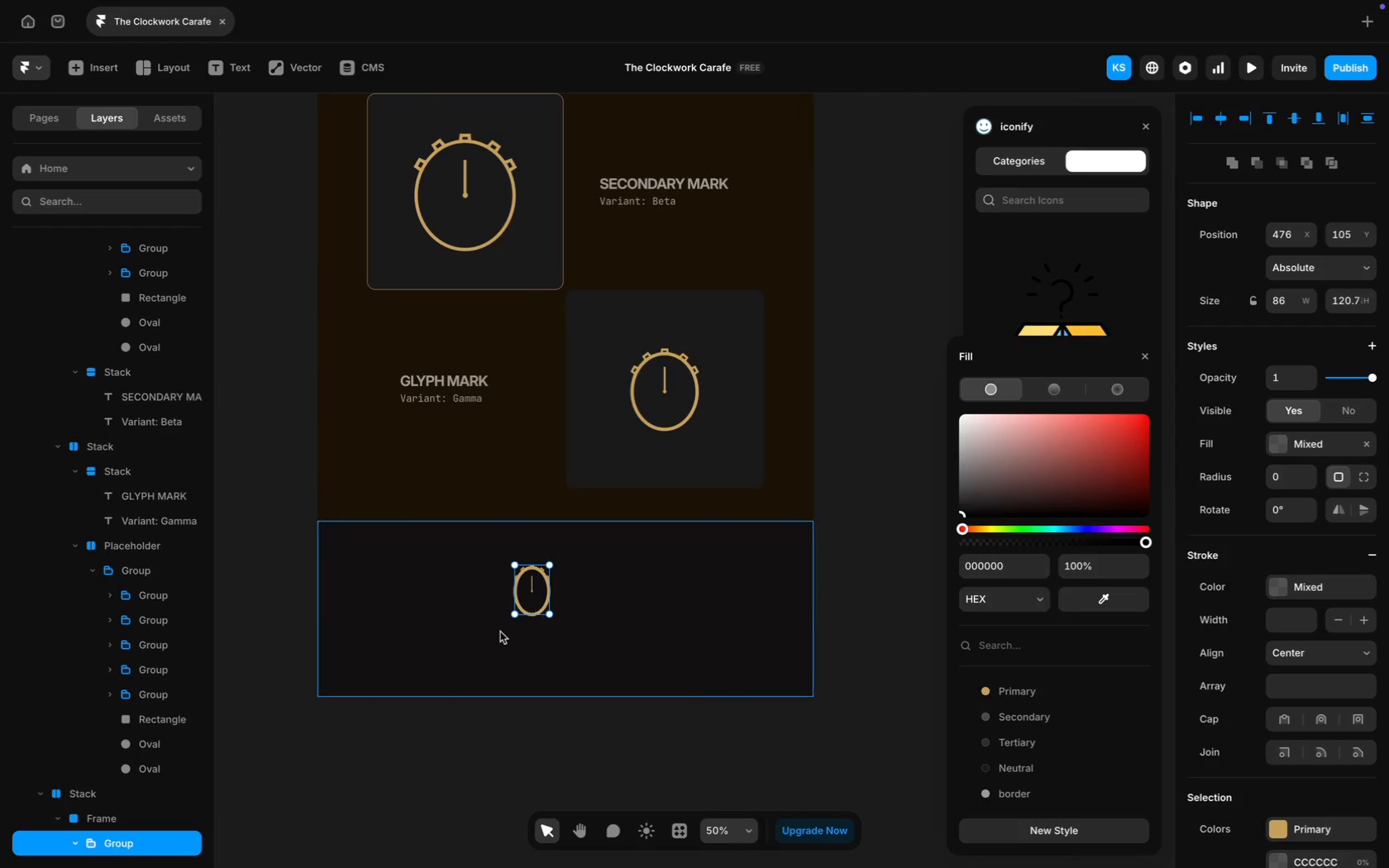 
scroll: coordinate [113, 766], scroll_direction: down, amount: 58.0
 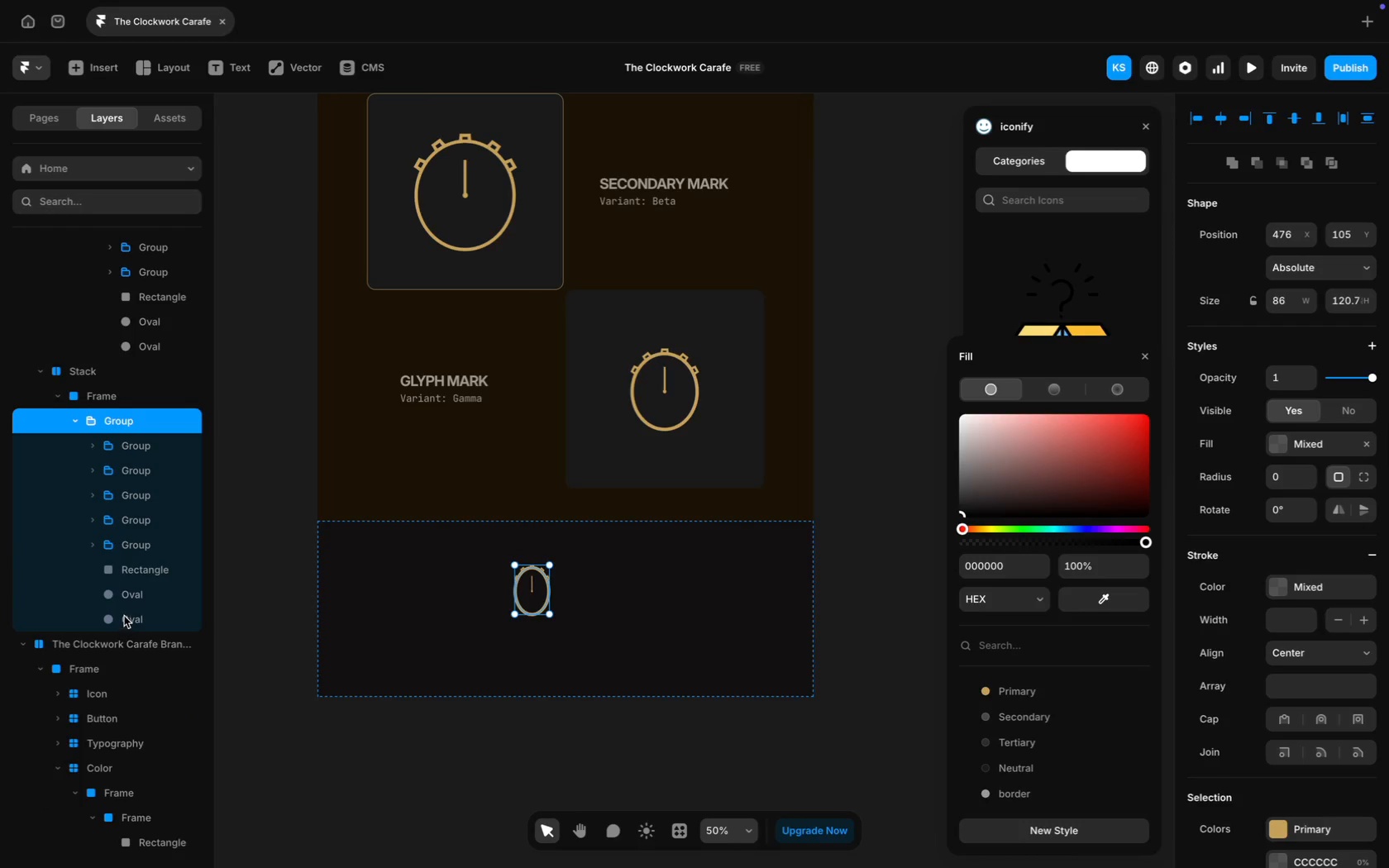 
left_click([128, 606])
 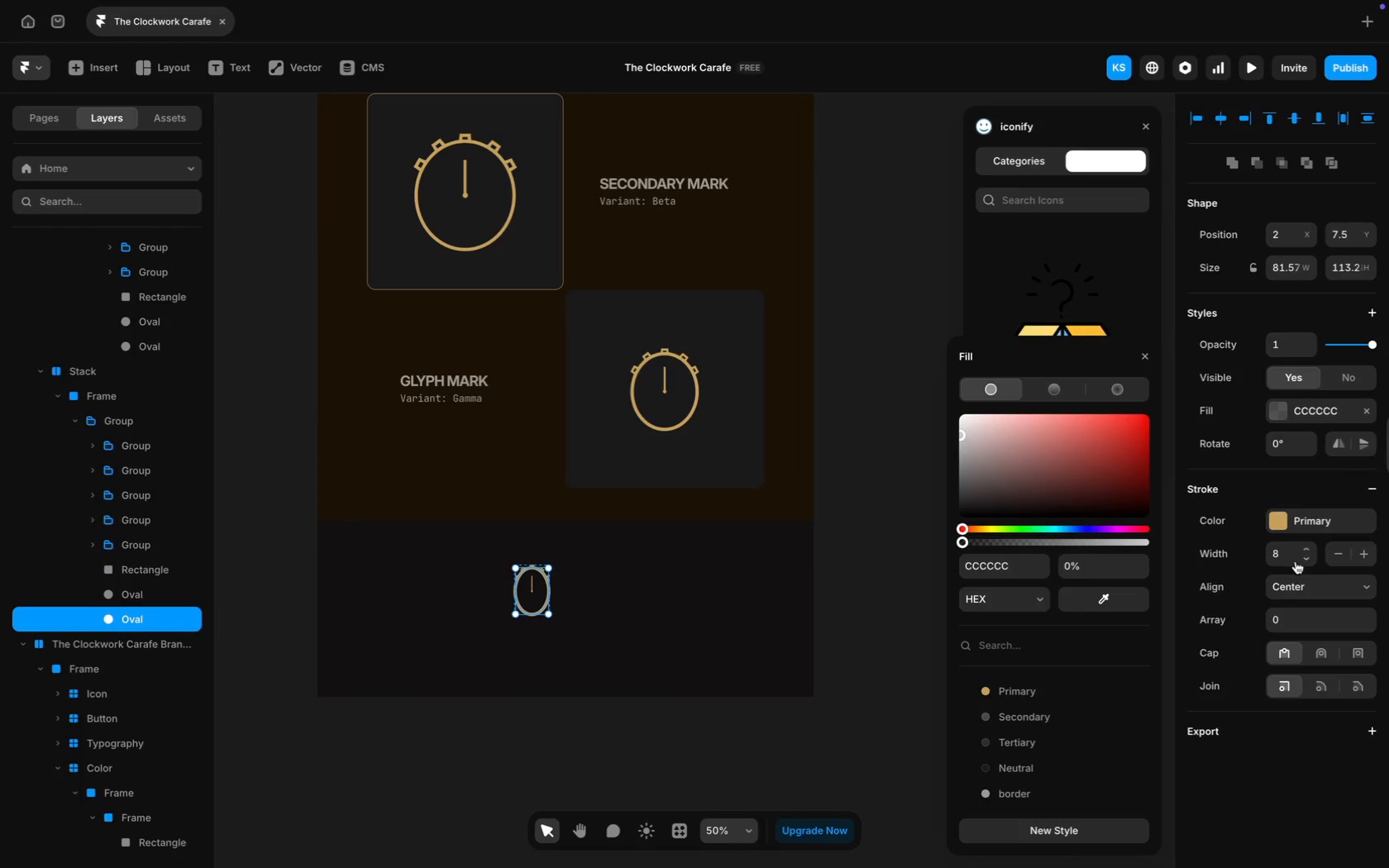 
left_click([1307, 546])
 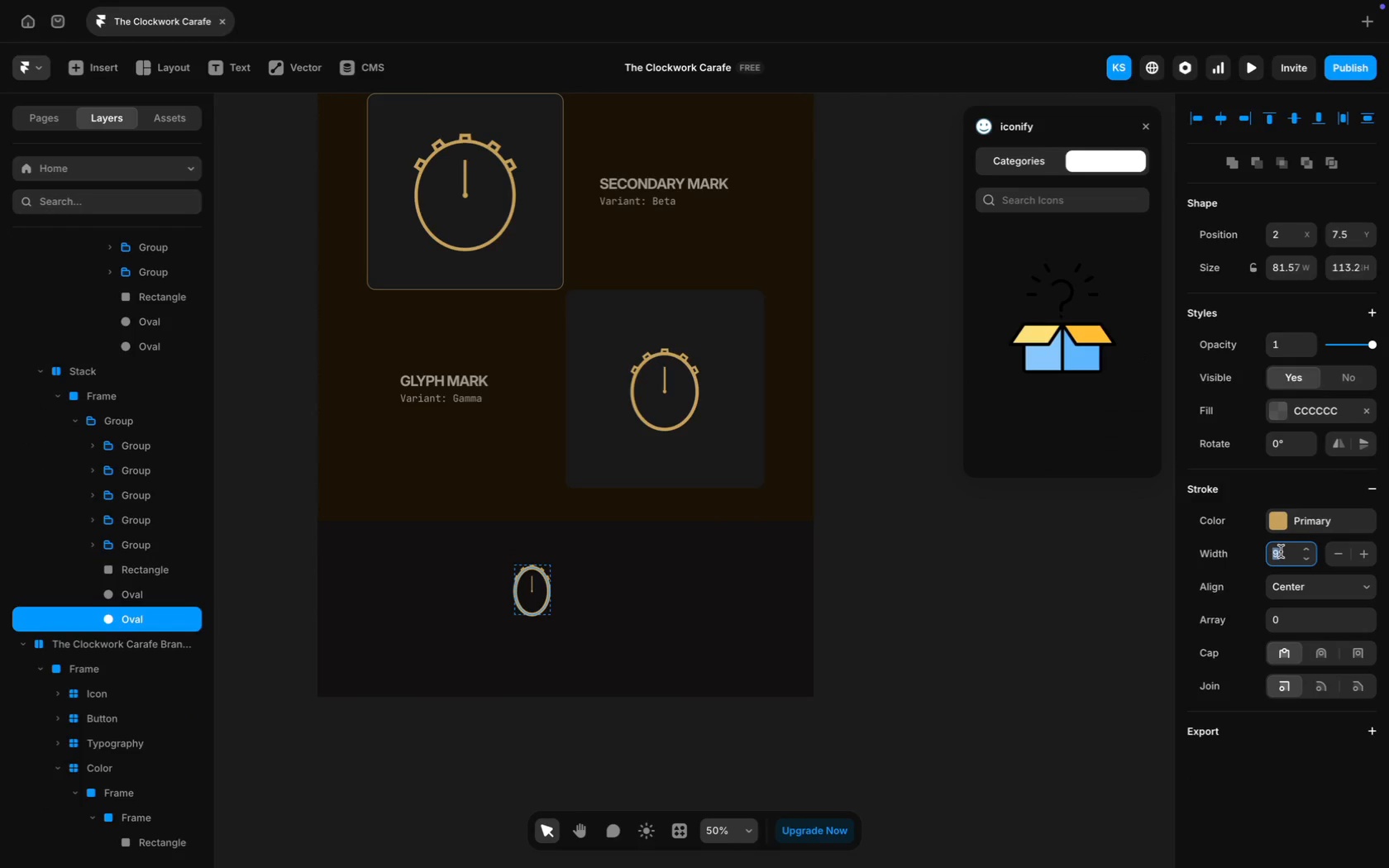 
key(3)
 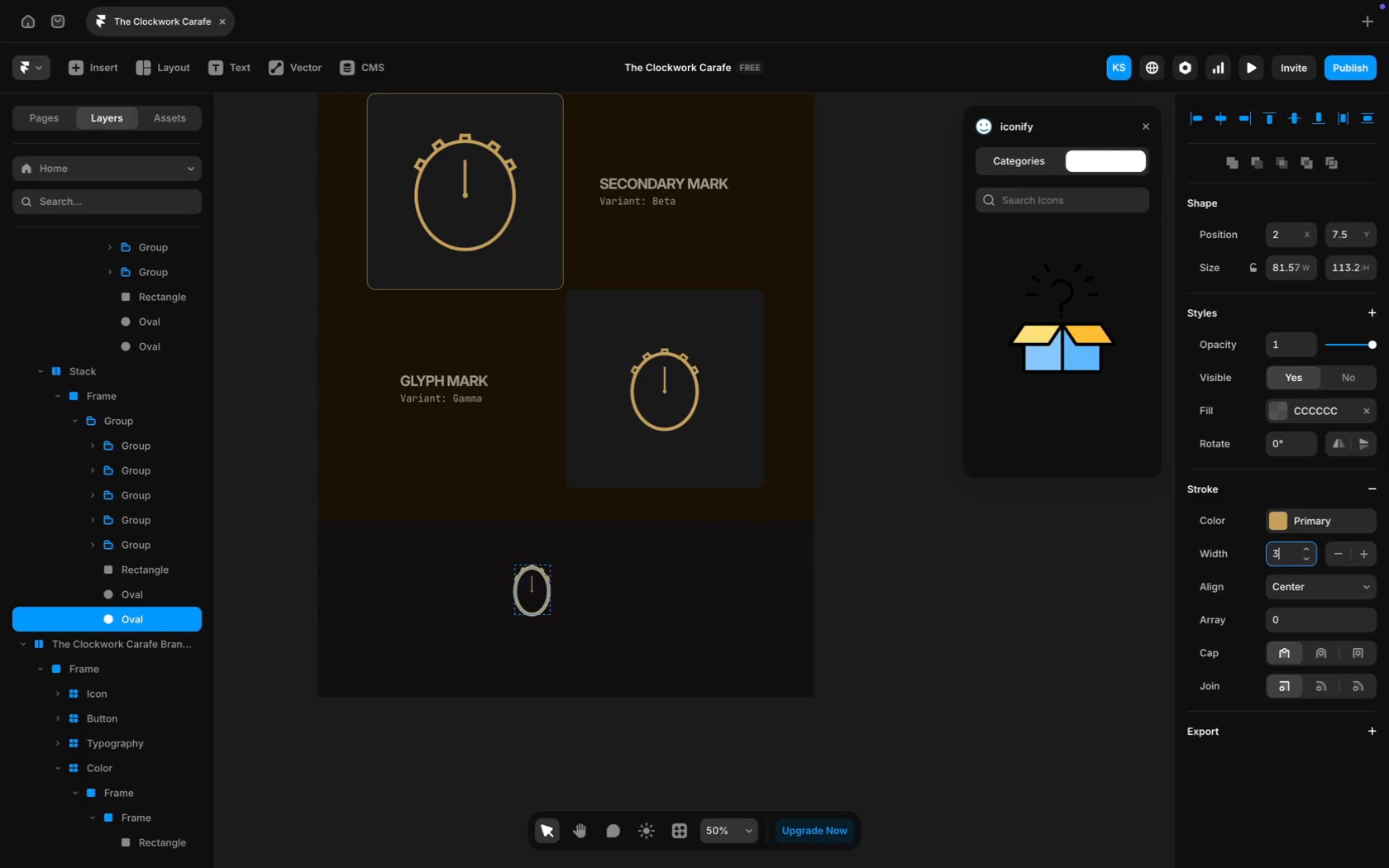 
key(Enter)
 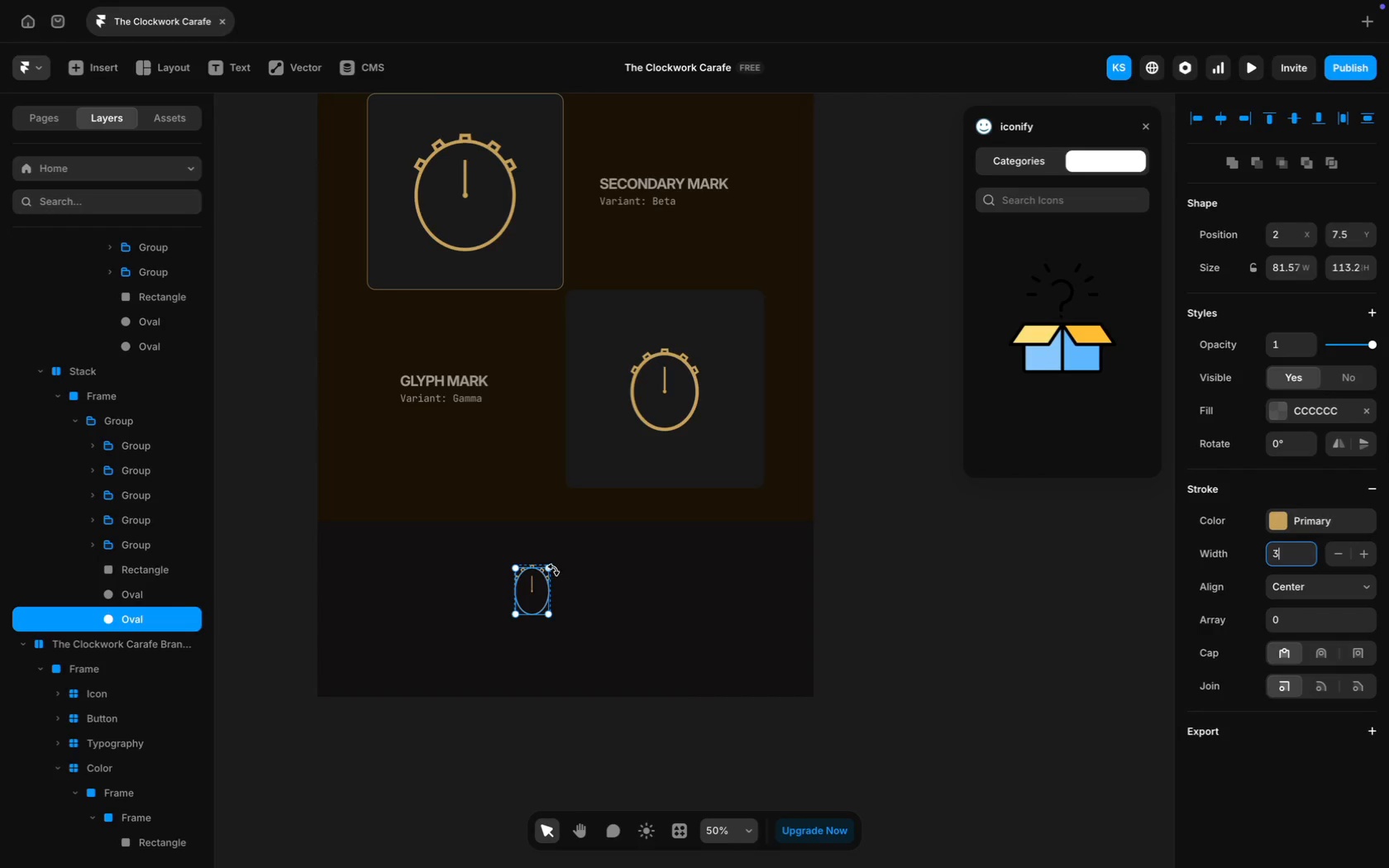 
left_click_drag(start_coordinate=[549, 569], to_coordinate=[542, 574])
 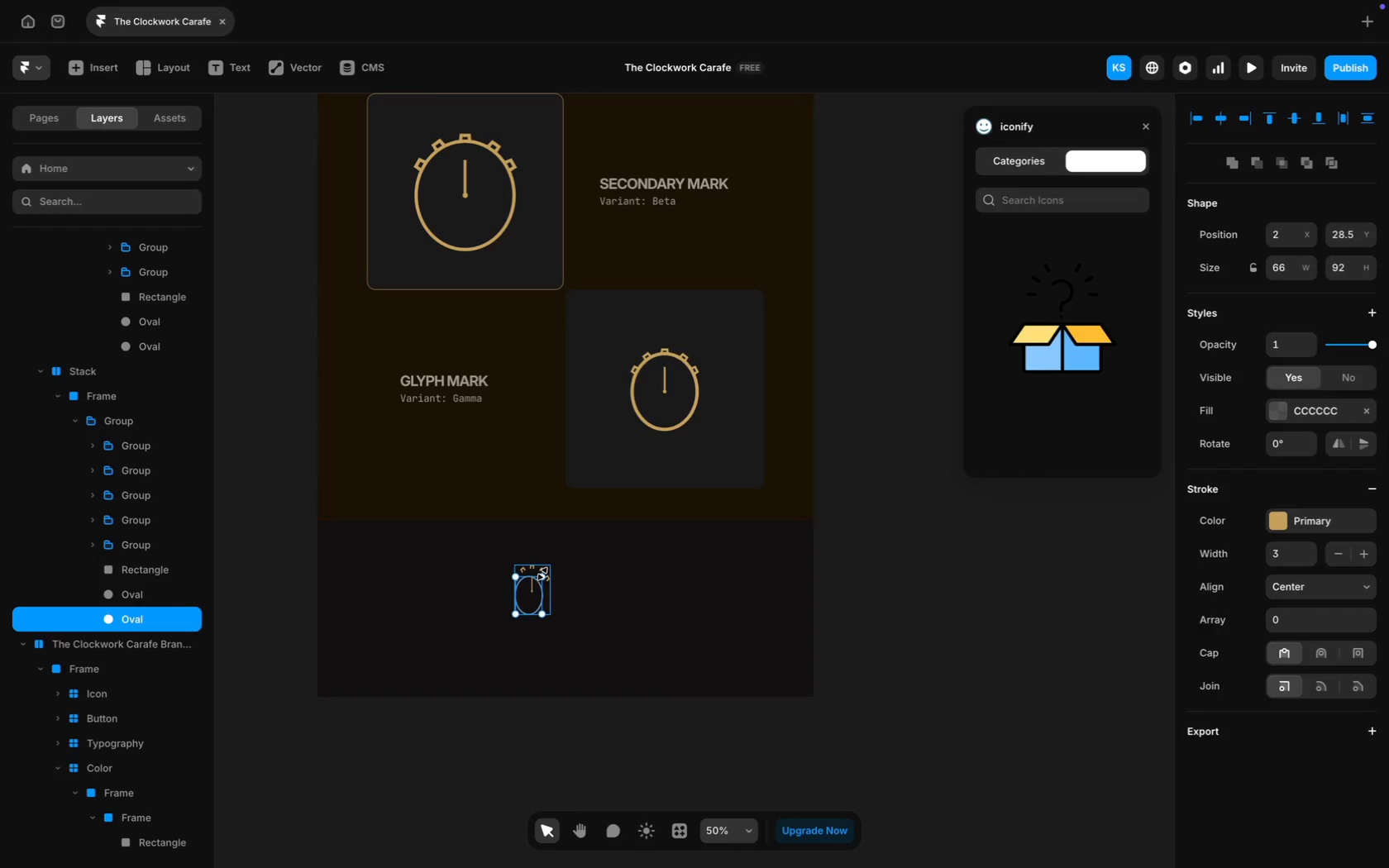 
key(Meta+Z)
 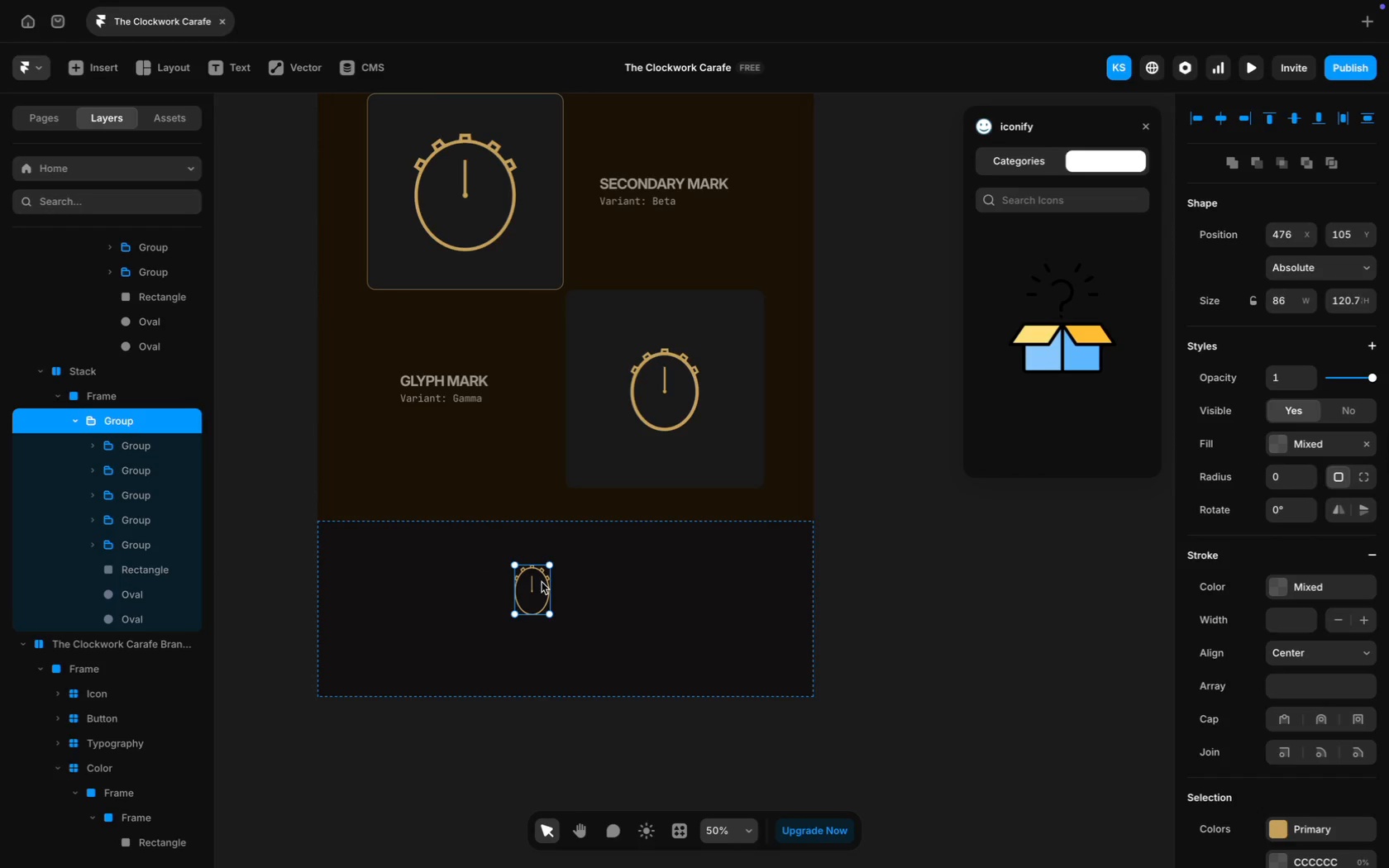 
left_click_drag(start_coordinate=[551, 616], to_coordinate=[542, 596])
 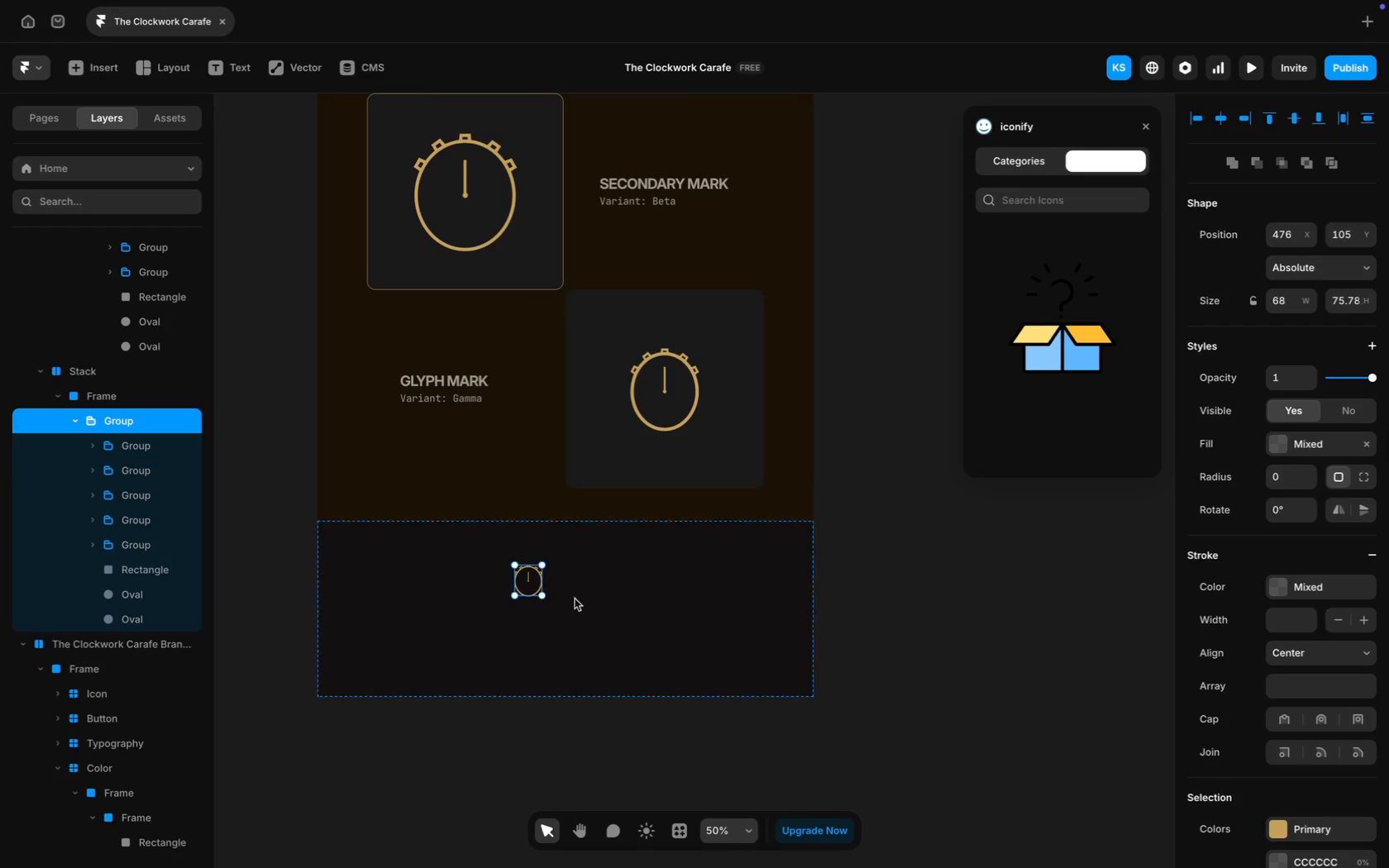 
left_click([613, 599])
 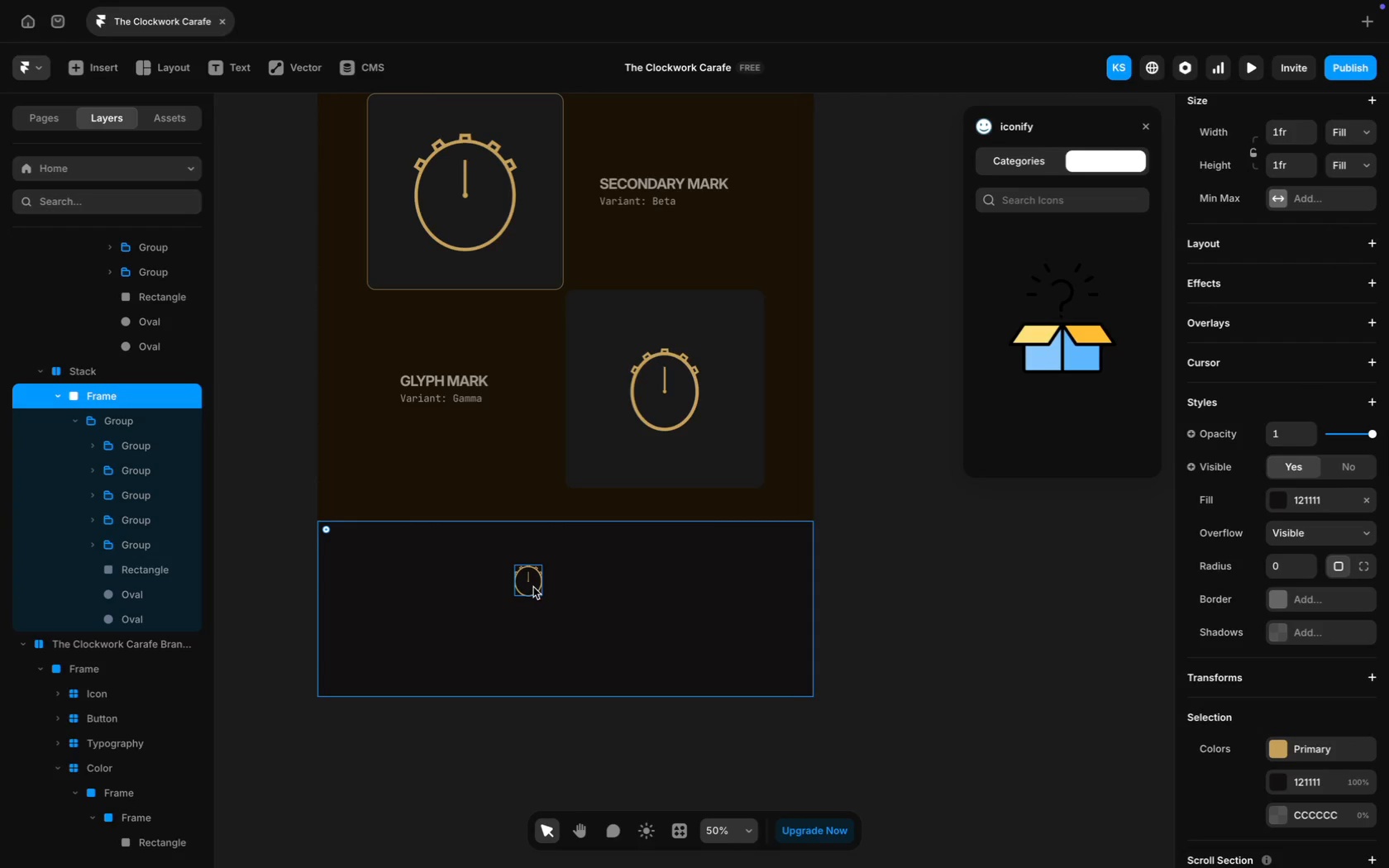 
left_click_drag(start_coordinate=[532, 585], to_coordinate=[573, 569])
 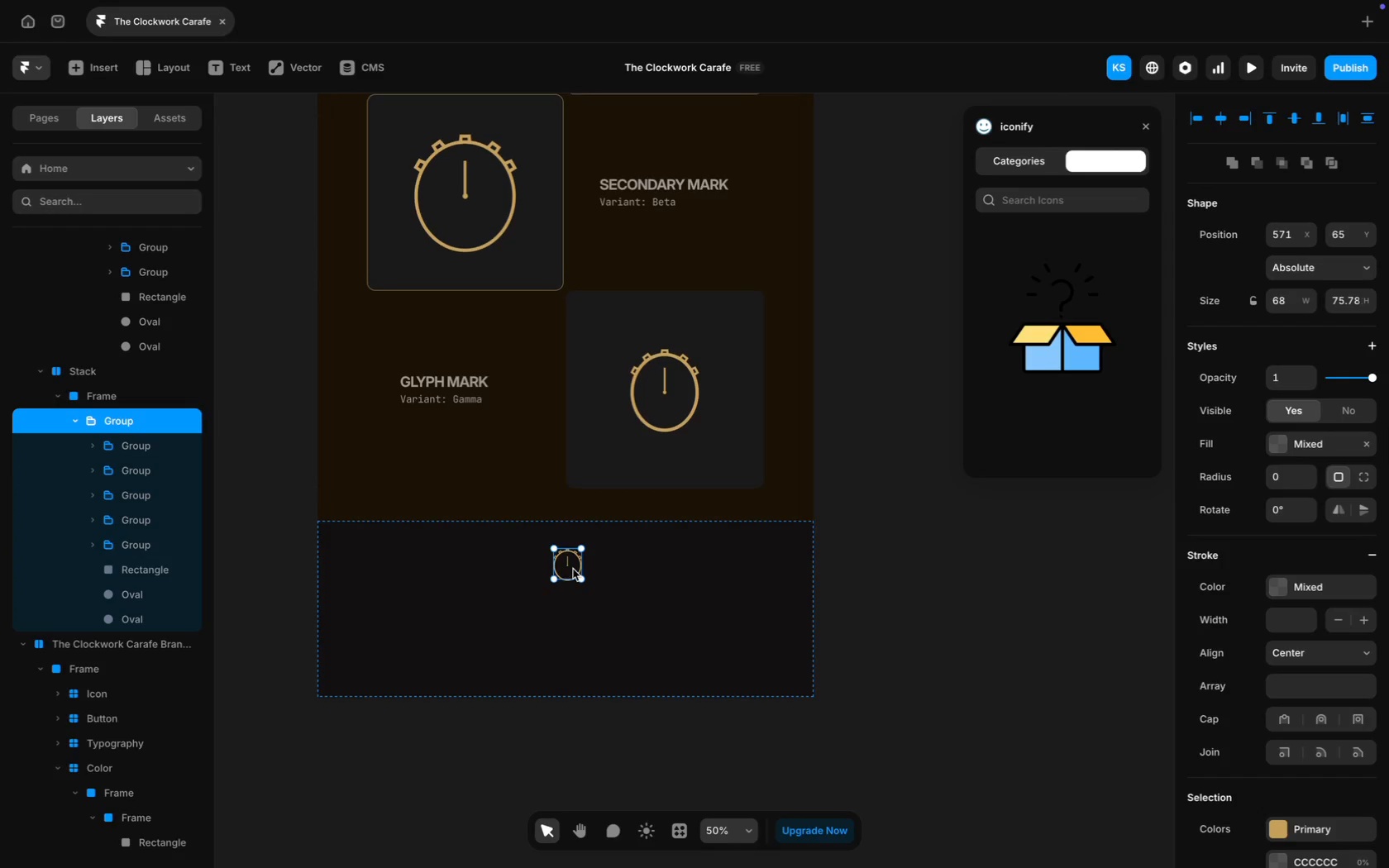 
scroll: coordinate [573, 569], scroll_direction: up, amount: 8.0
 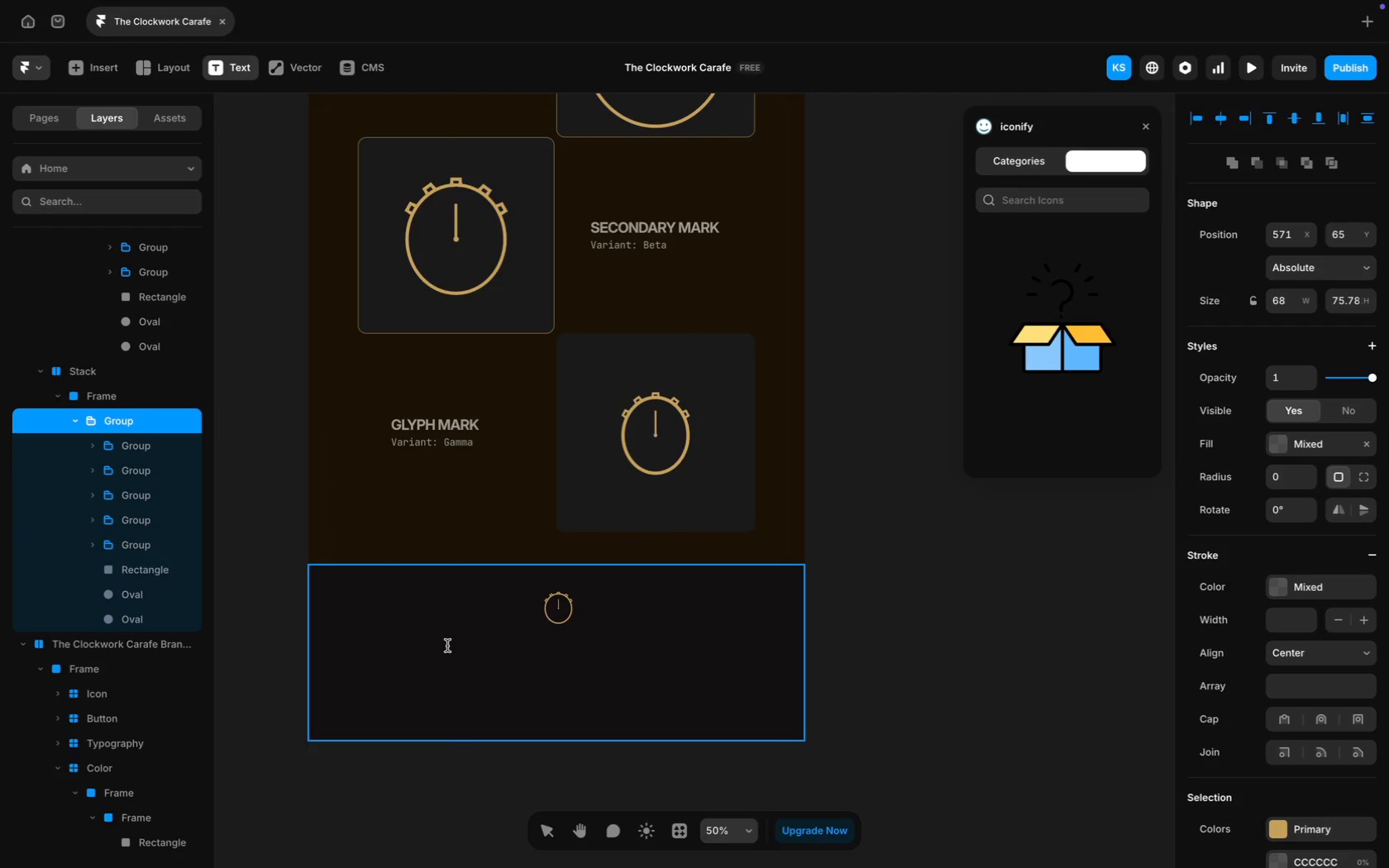 
wait(5.79)
 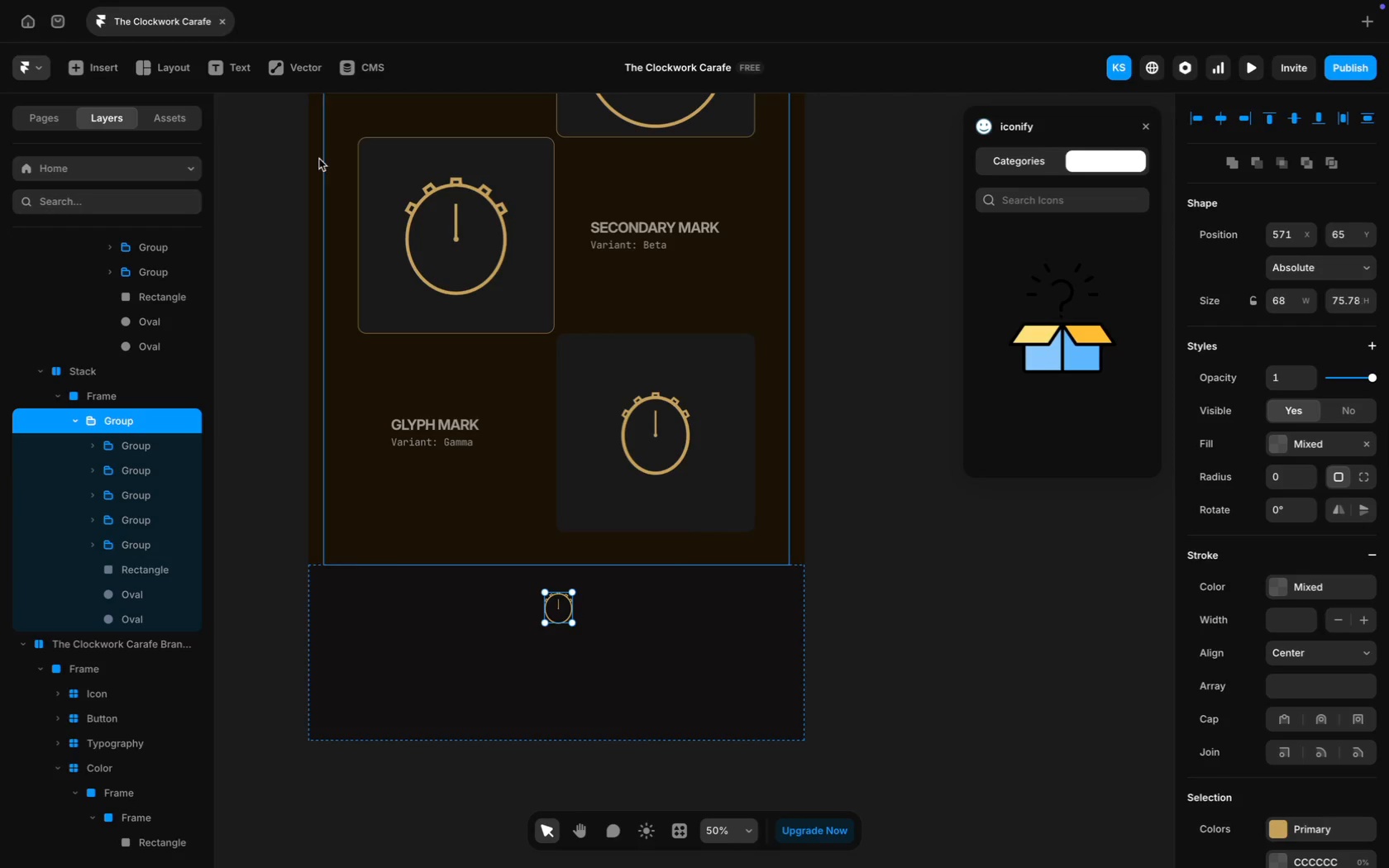 
left_click([446, 641])
 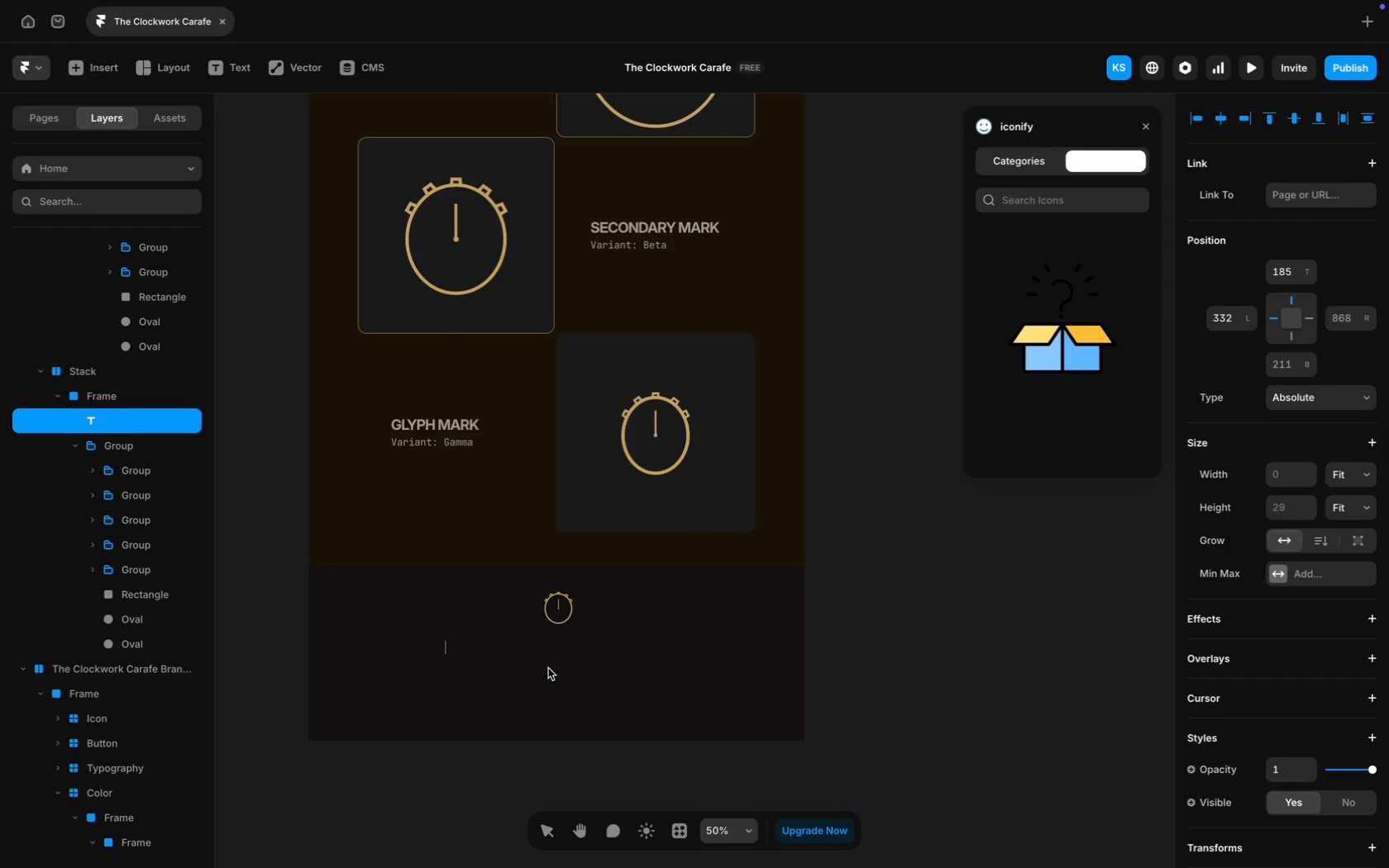 
scroll: coordinate [548, 669], scroll_direction: up, amount: 114.0
 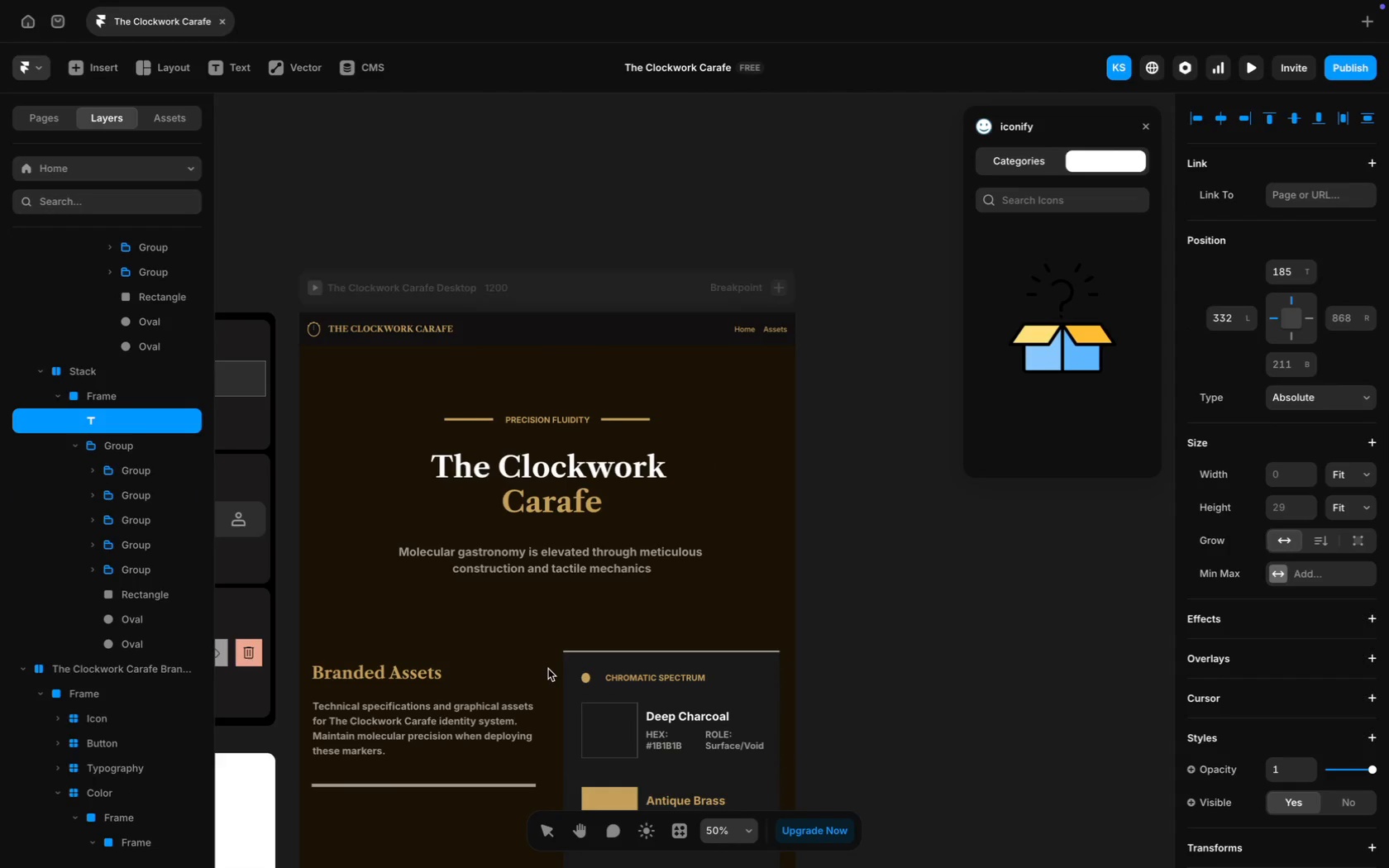 
scroll: coordinate [548, 669], scroll_direction: down, amount: 132.0
 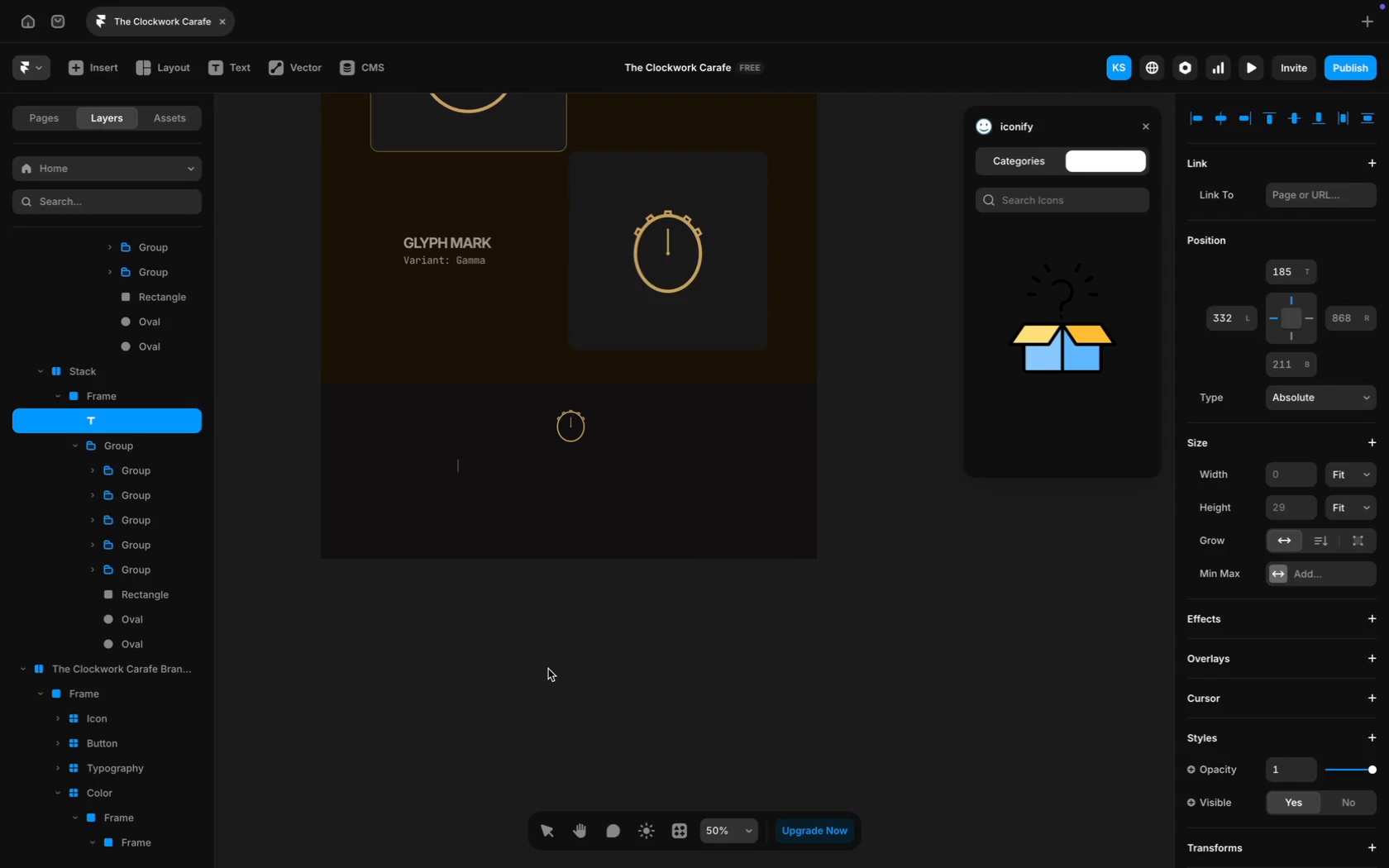 
type(THE)
 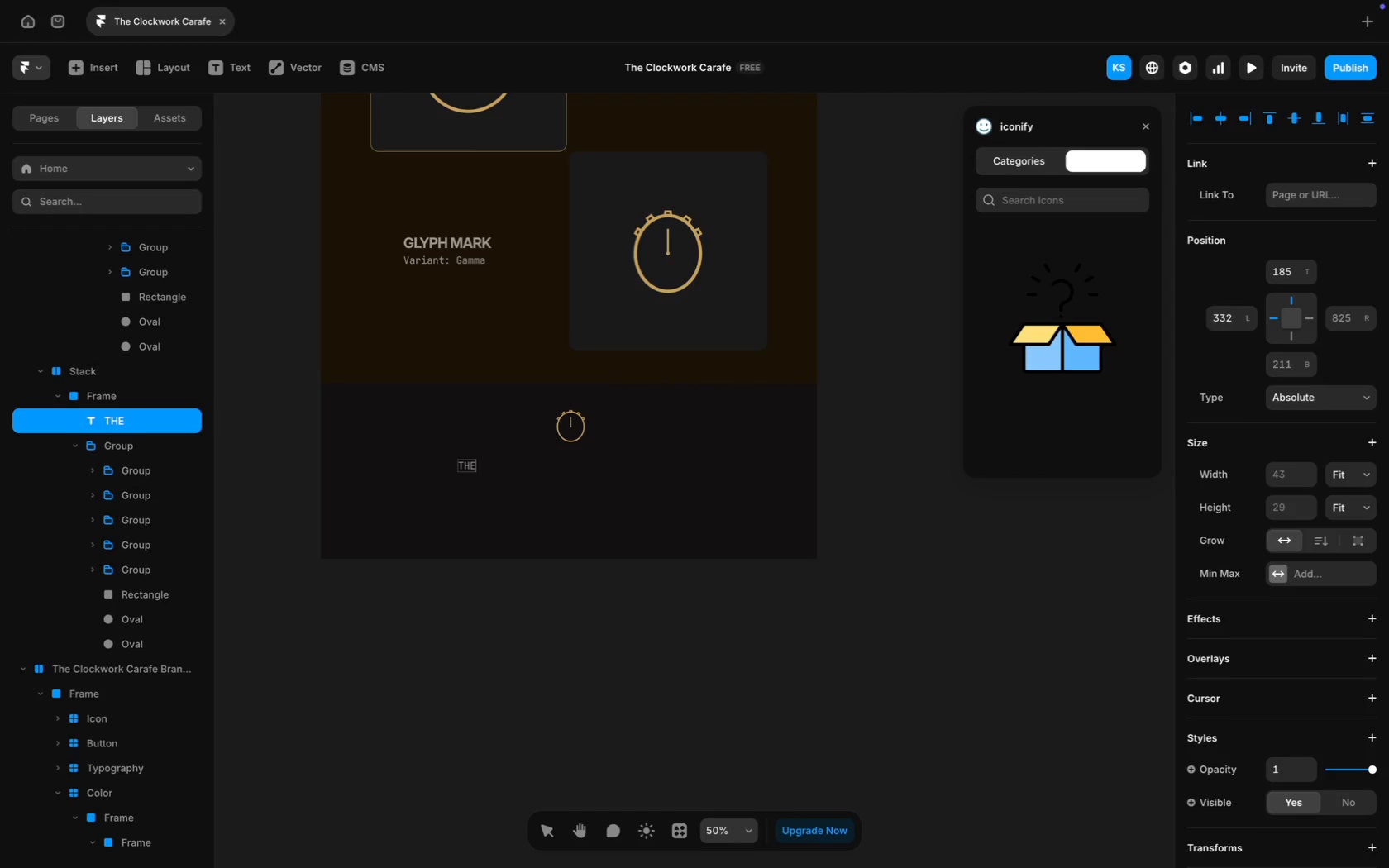 
wait(9.19)
 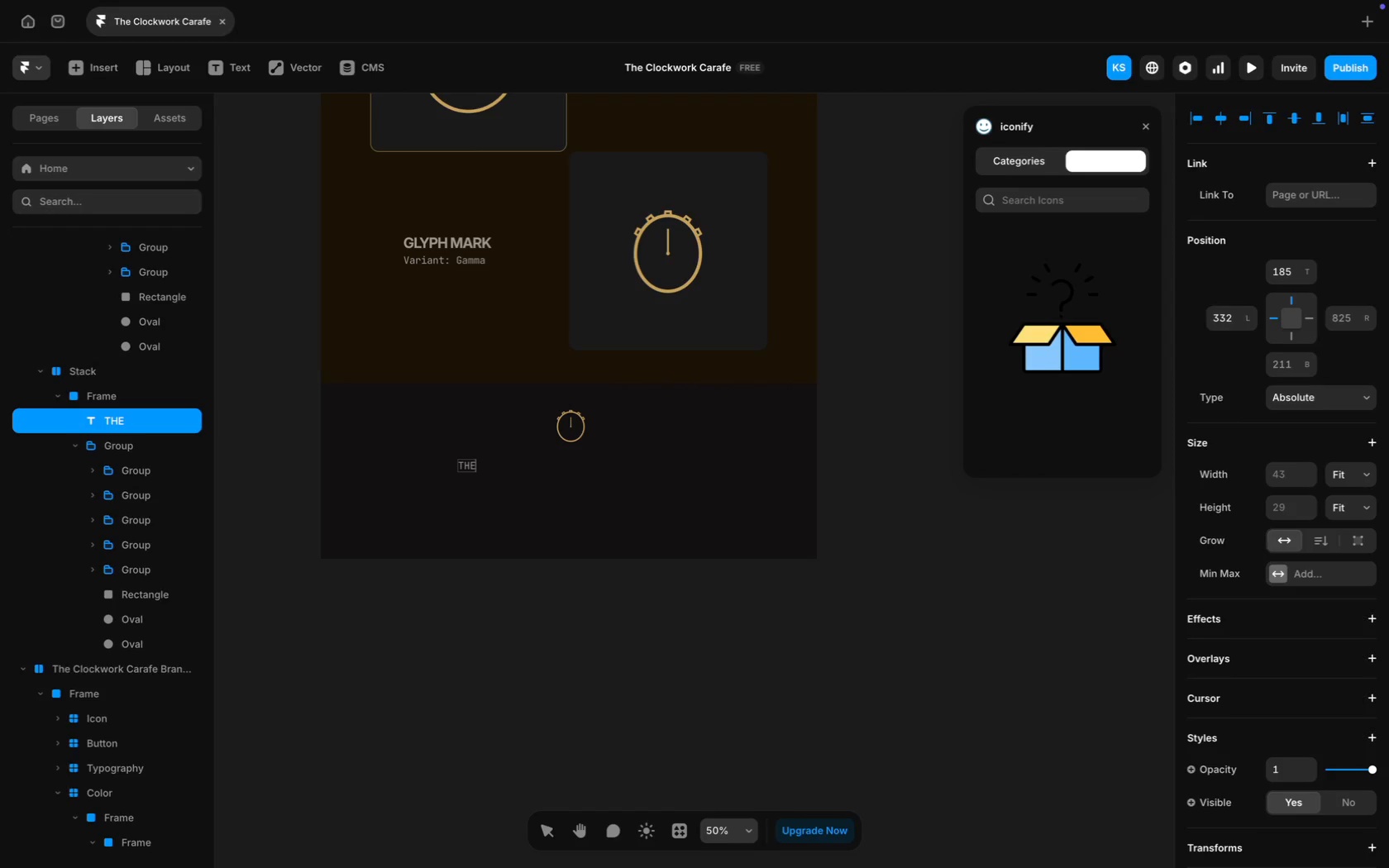 
key(Backspace)
key(Backspace)
type(he Clock =)
key(Backspace)
key(Backspace)
type(work Carafe)
 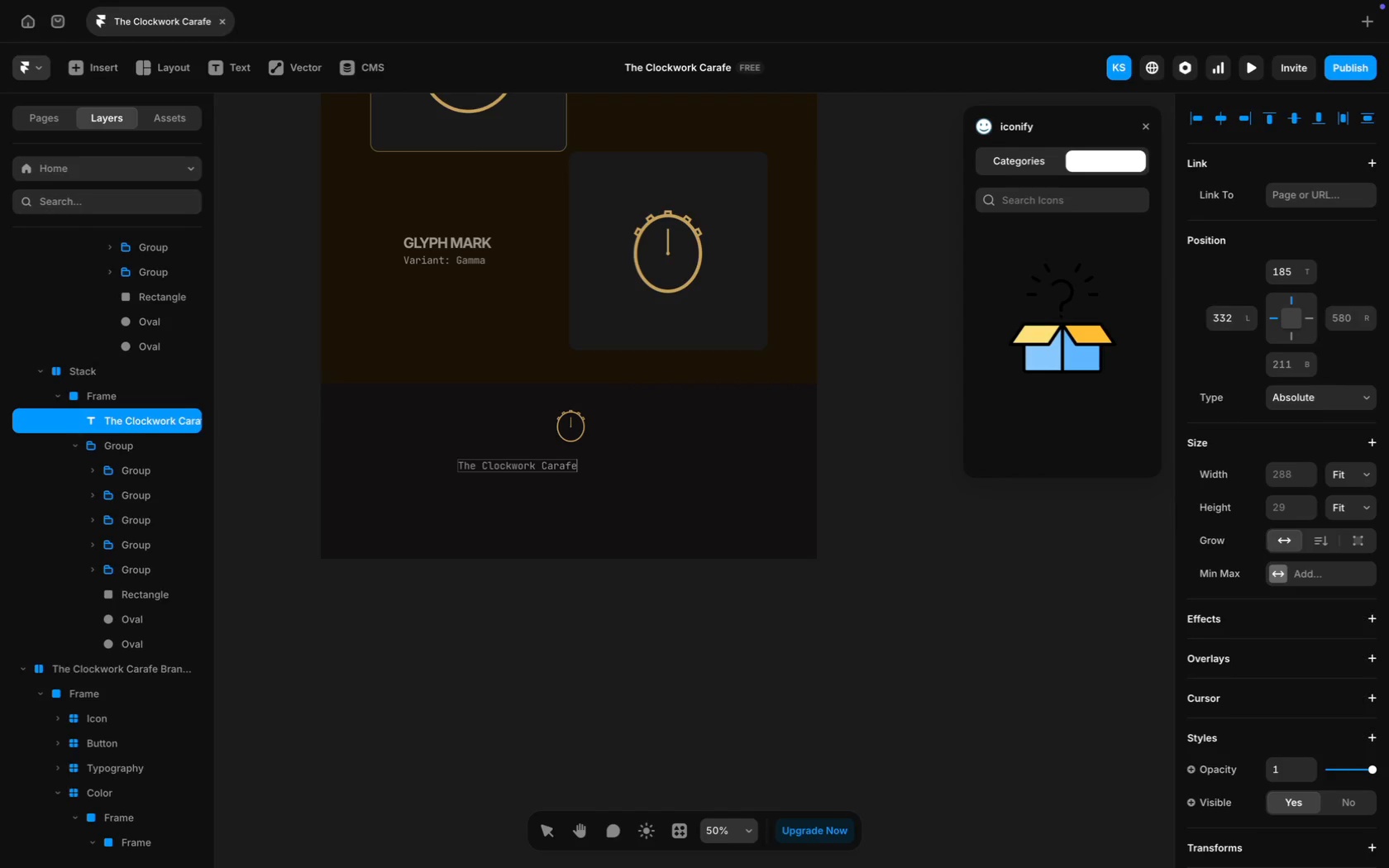 
key(Meta+A)
 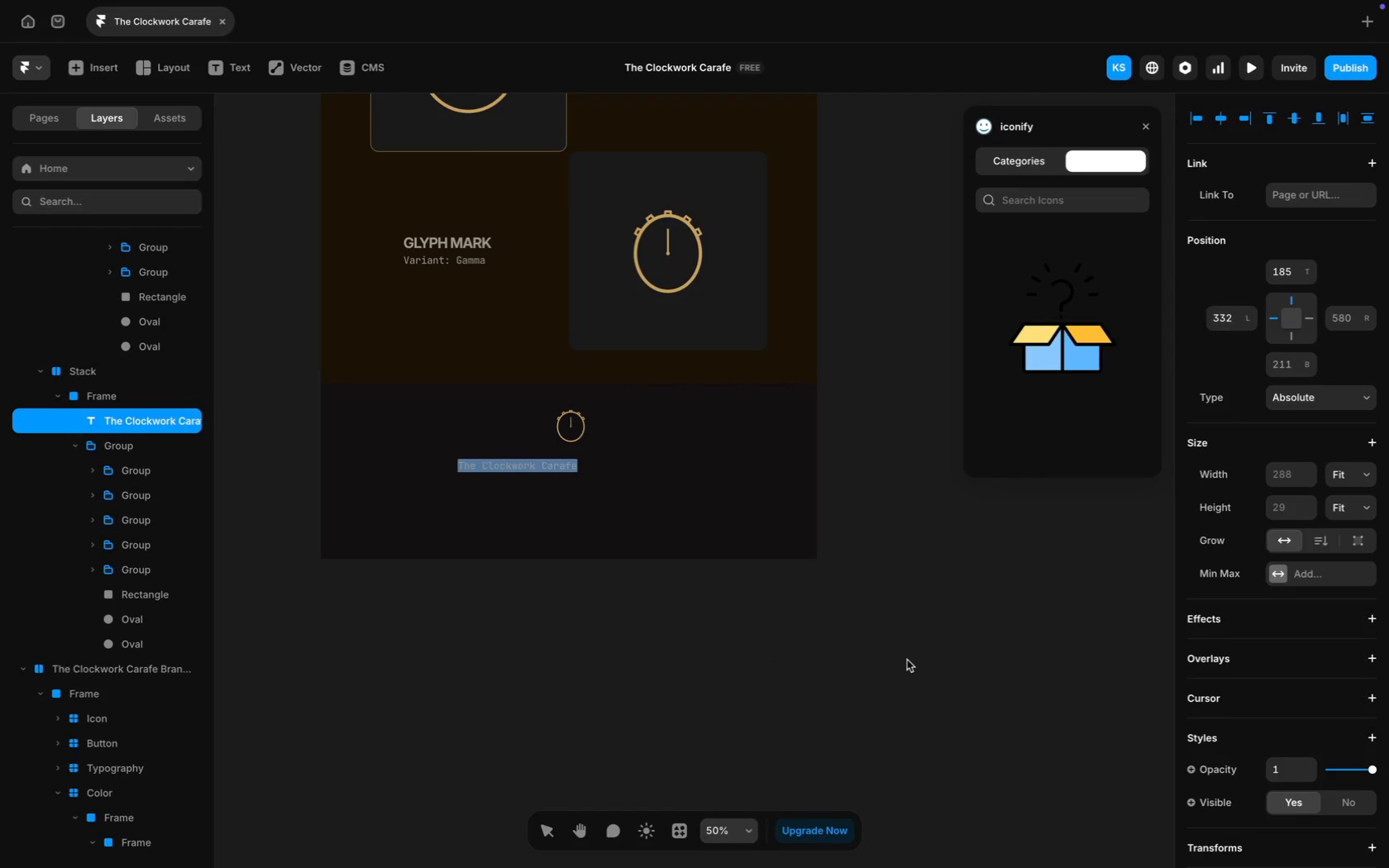 
left_click([594, 462])
 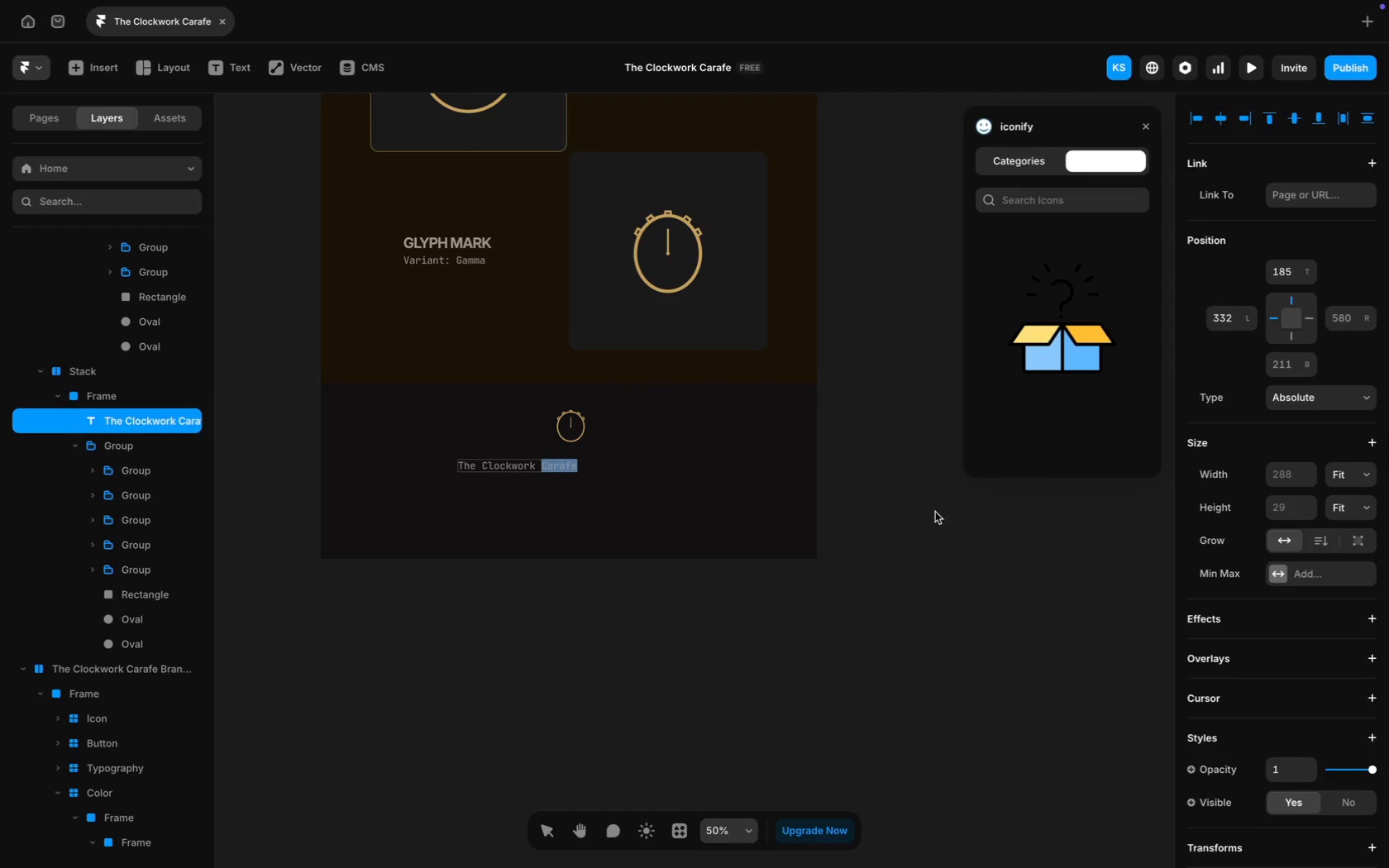 
scroll: coordinate [1301, 645], scroll_direction: down, amount: 81.0
 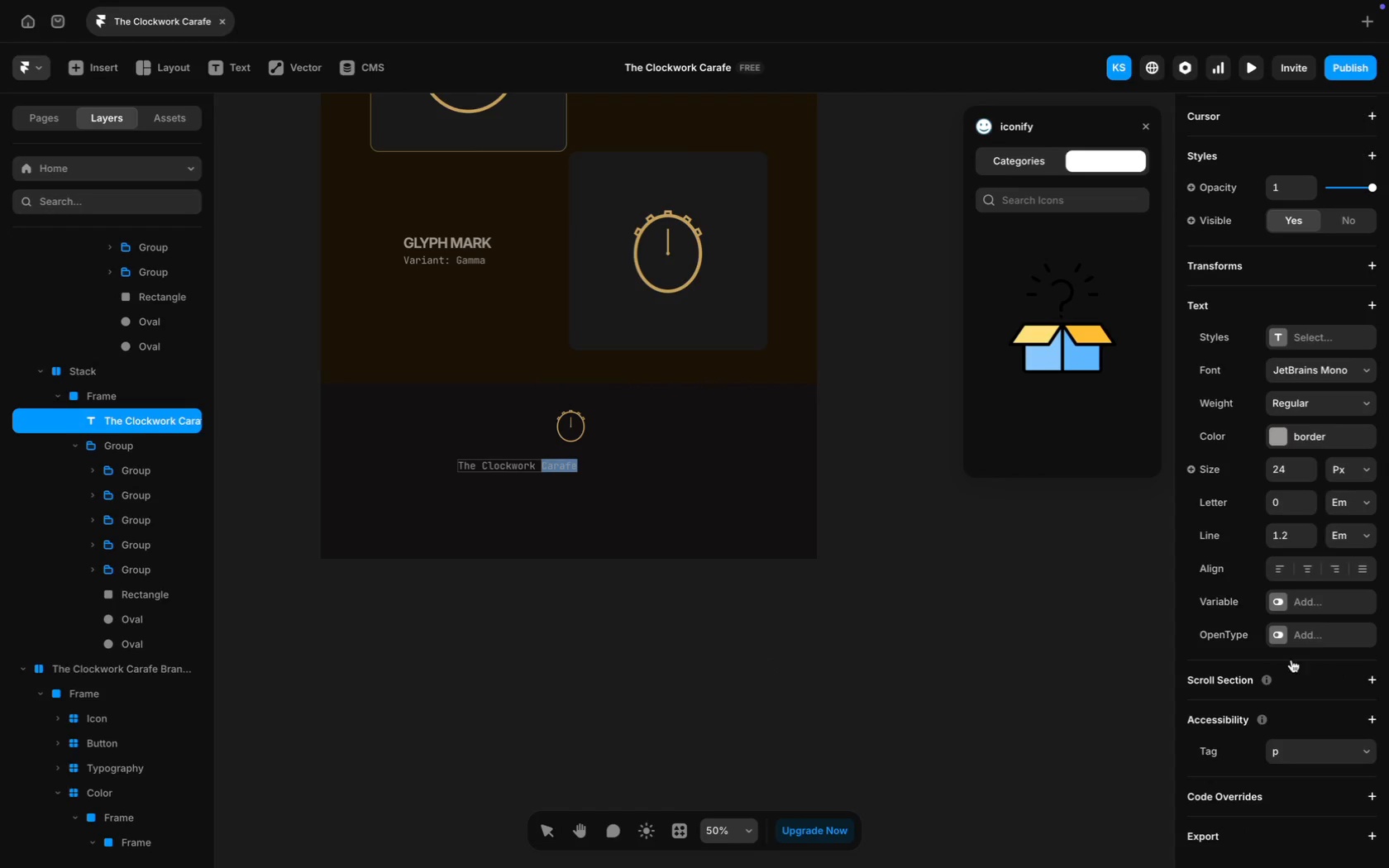 
scroll: coordinate [1320, 521], scroll_direction: up, amount: 15.0
 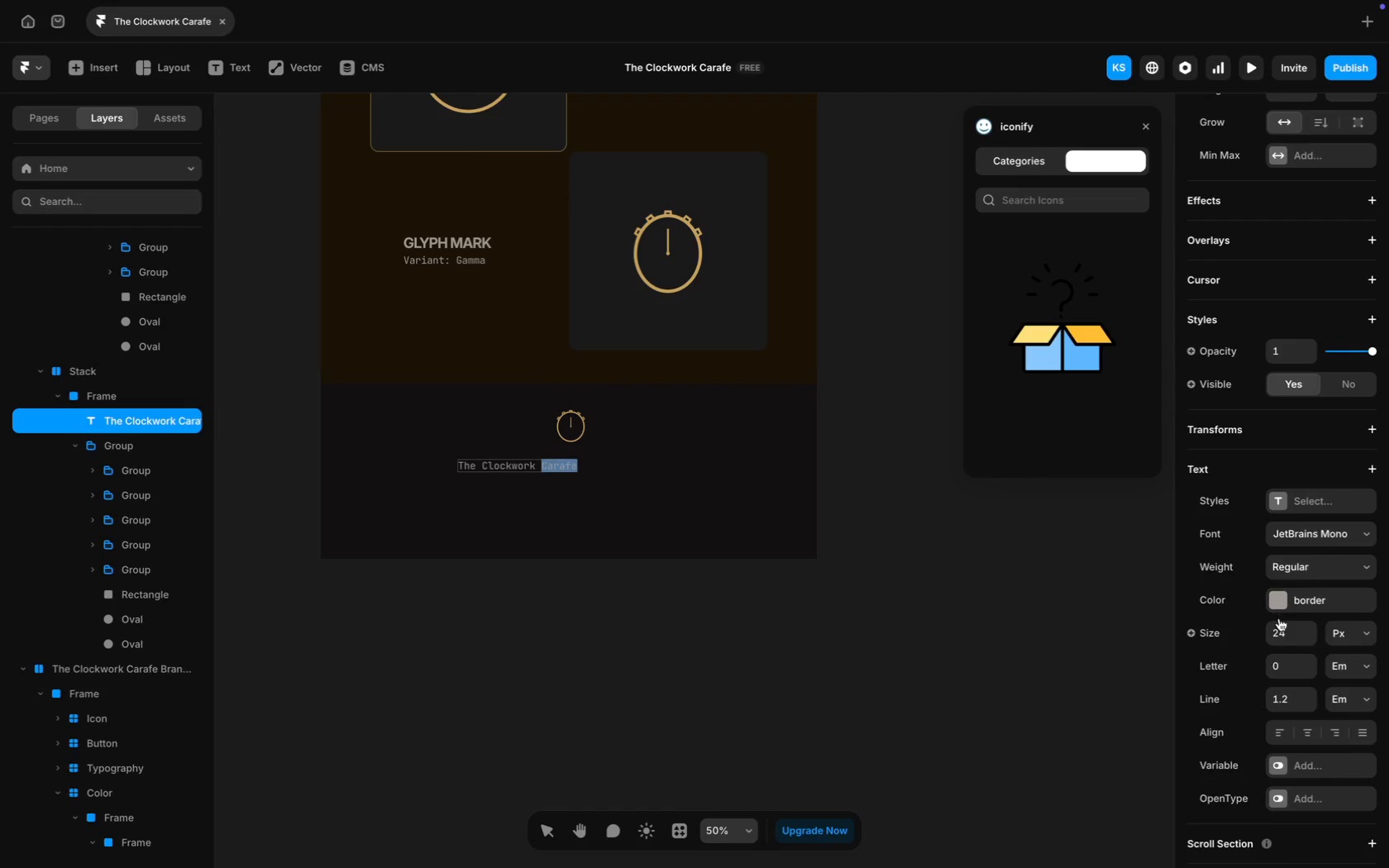 
key(CapsLock)
 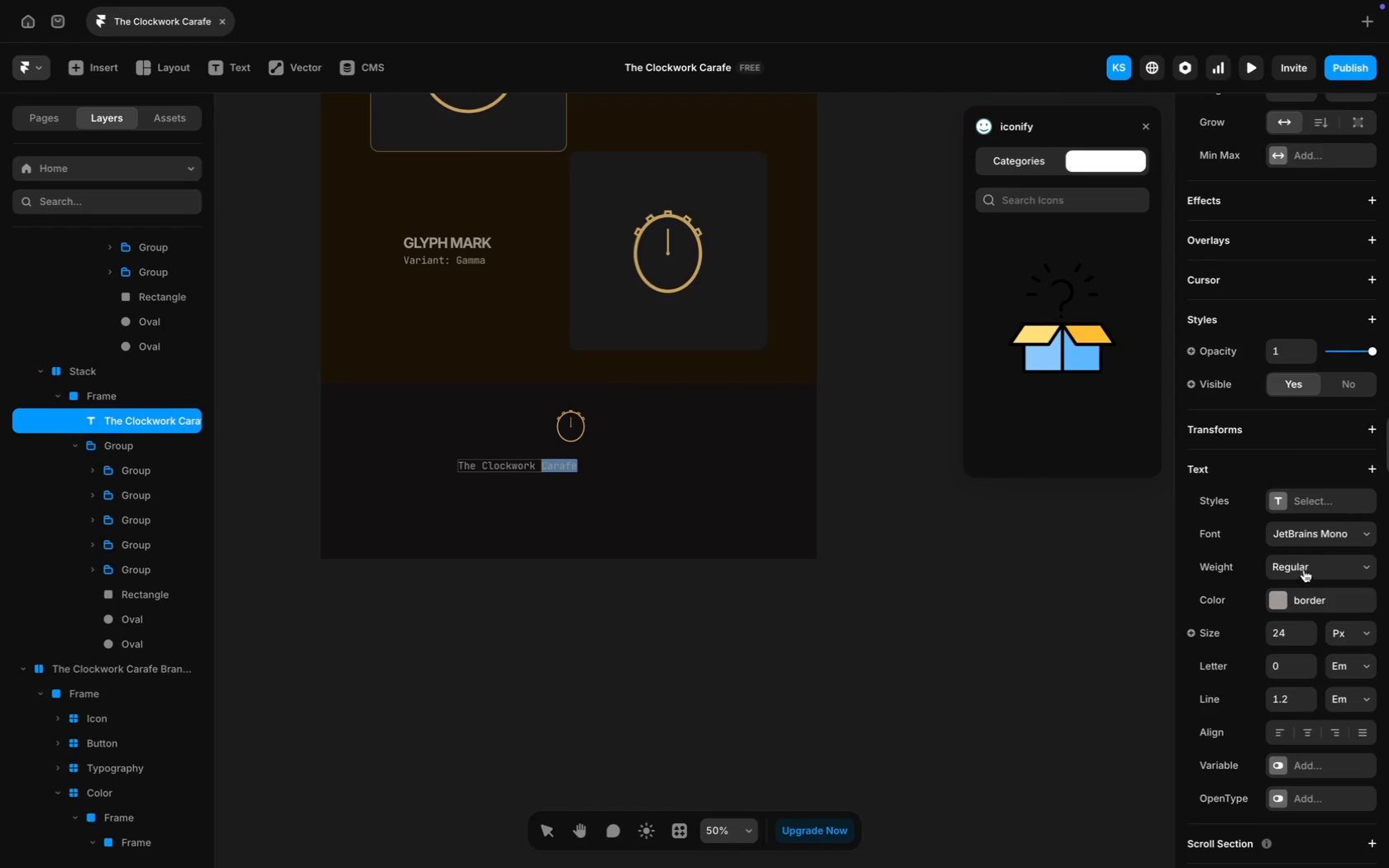 
scroll: coordinate [1321, 546], scroll_direction: down, amount: 9.0
 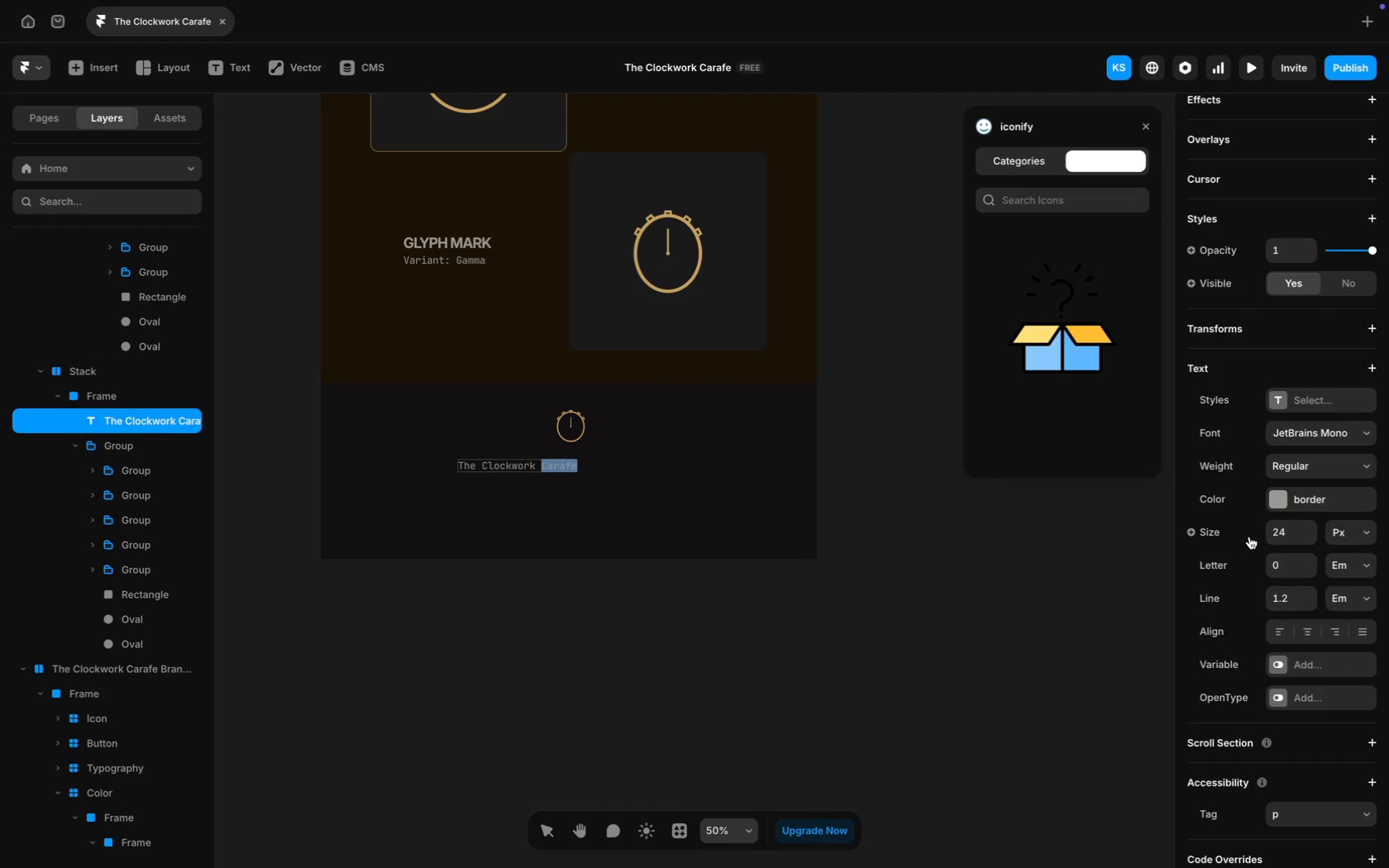 
left_click([1301, 496])
 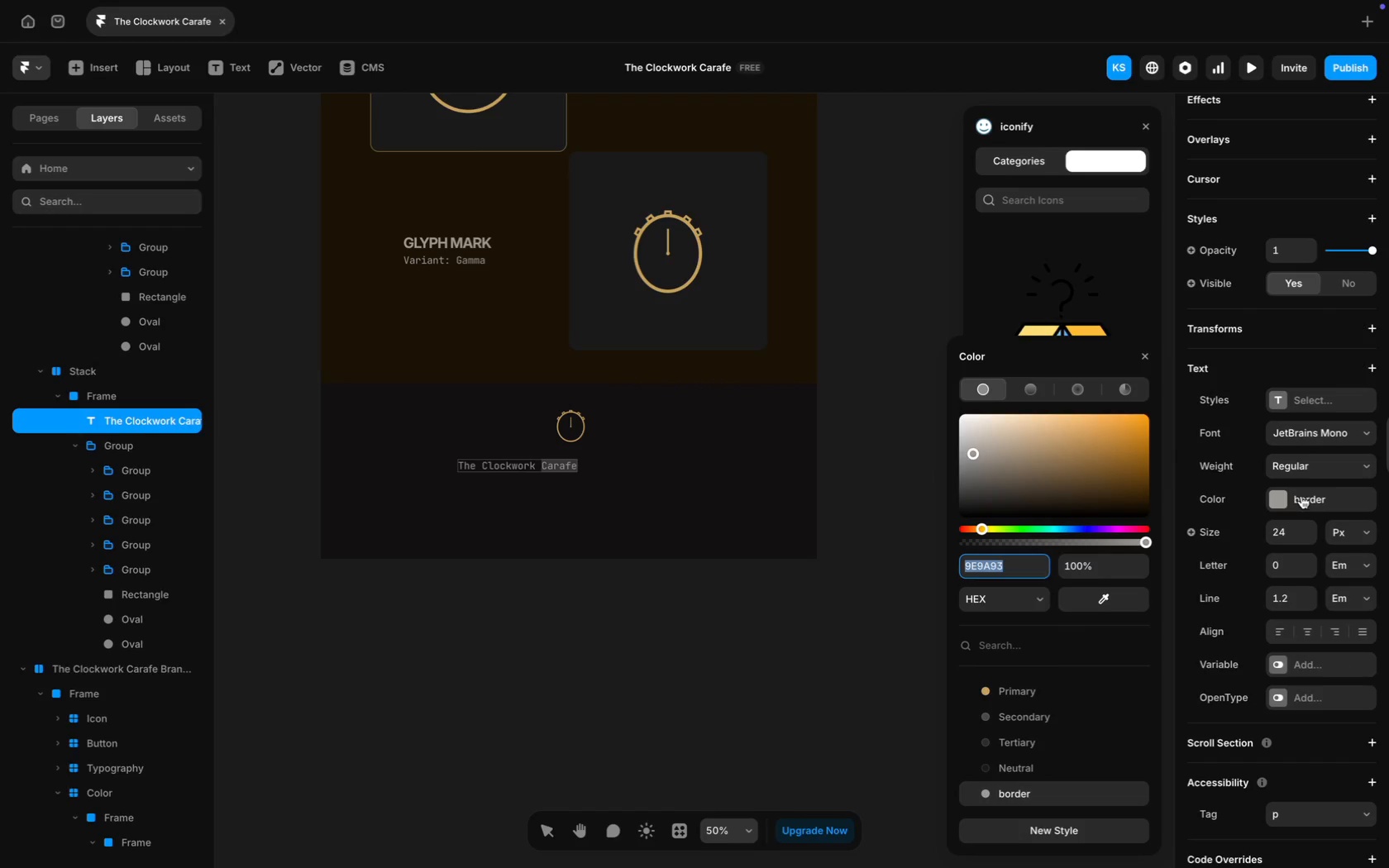 
left_click([1301, 496])
 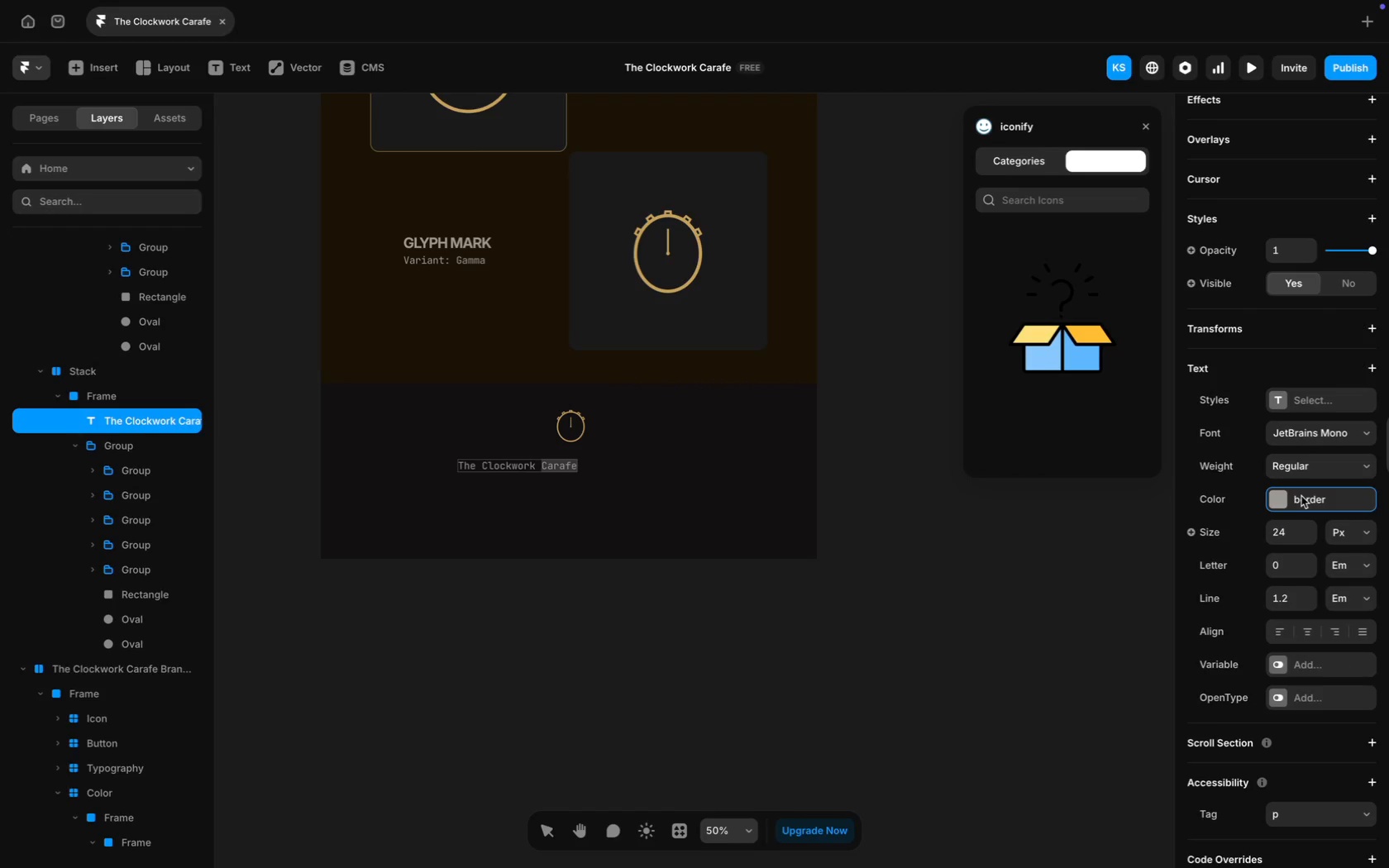 
left_click([1301, 496])
 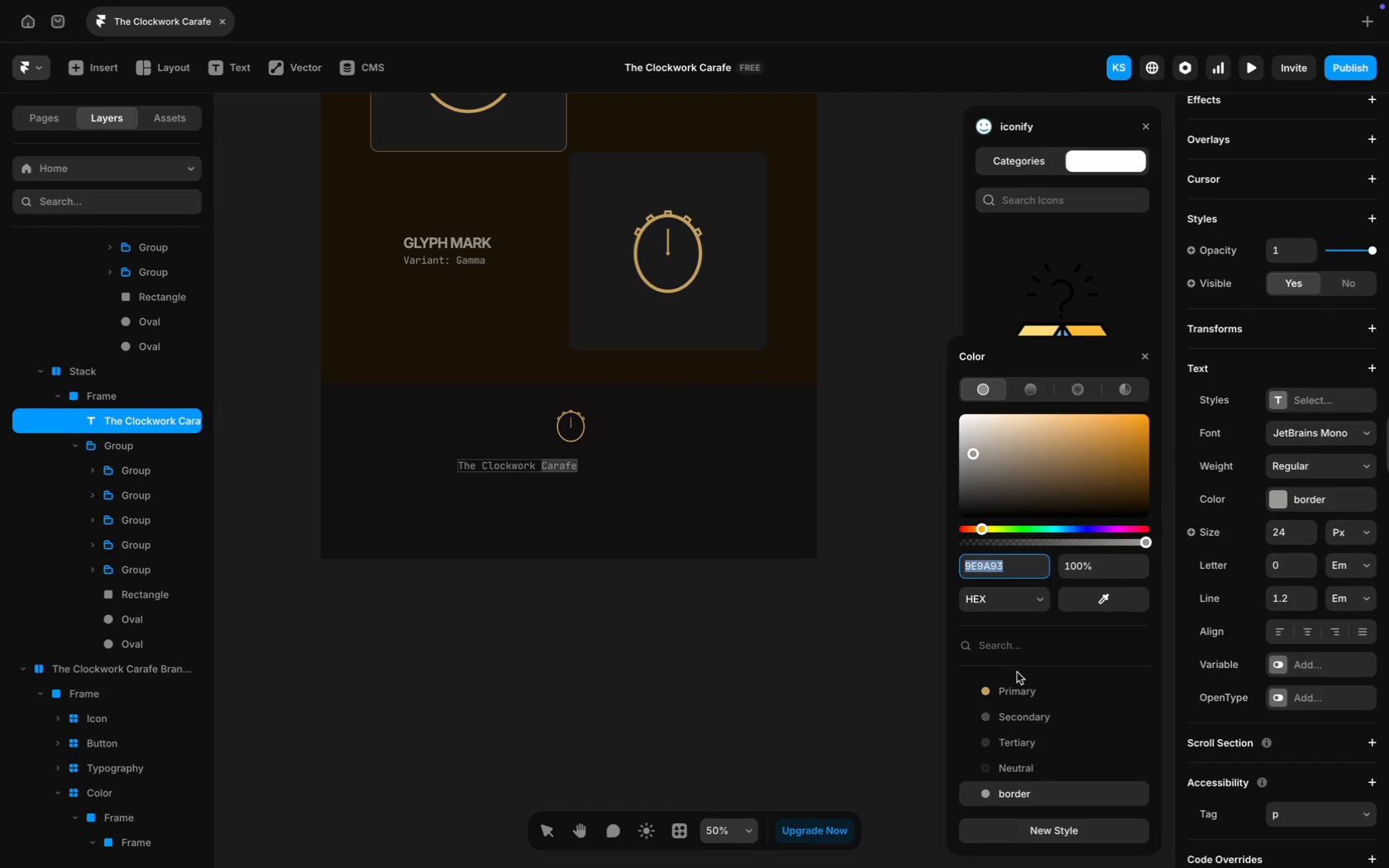 
left_click([1007, 691])
 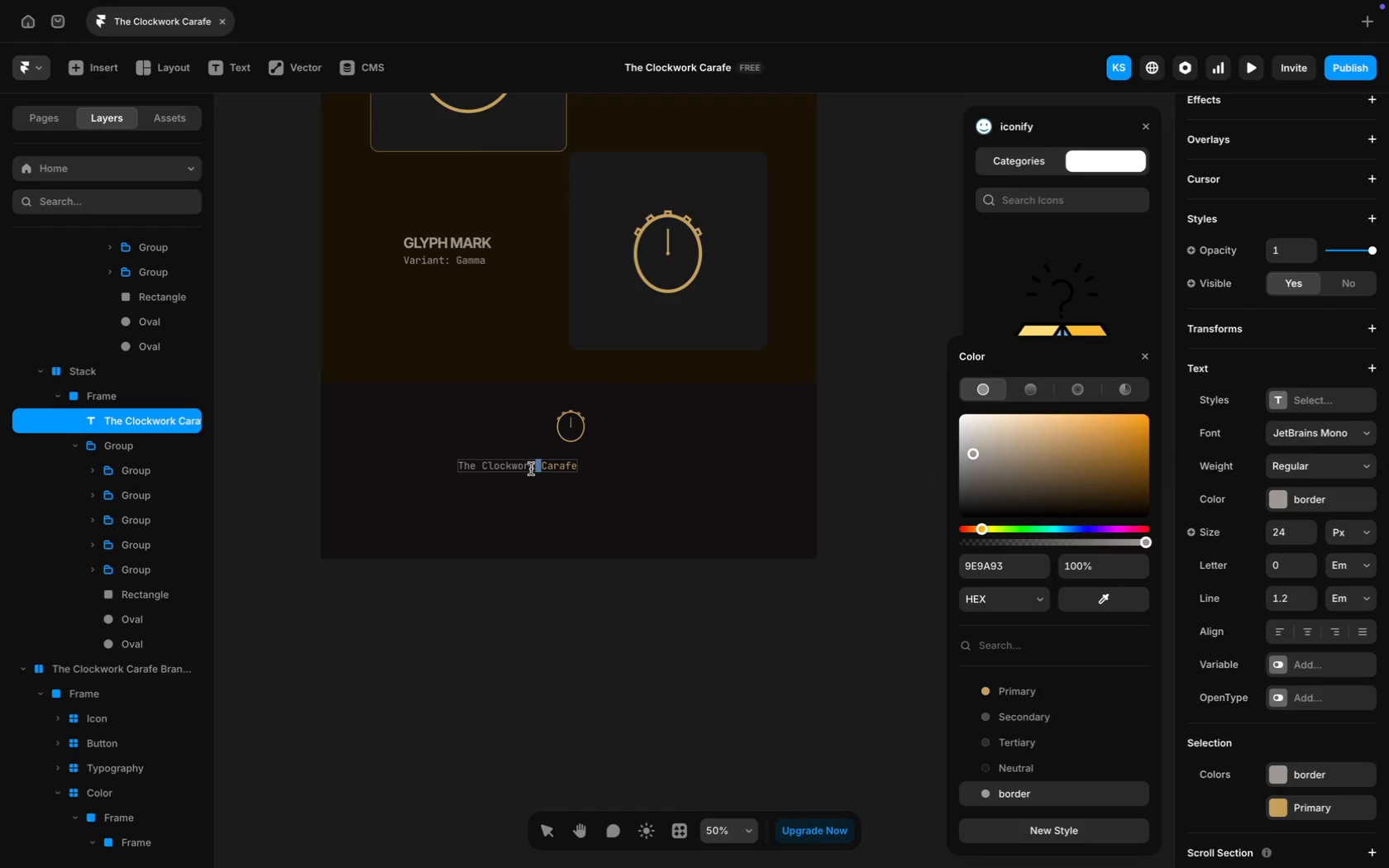 
key(Meta+CommandLeft)
 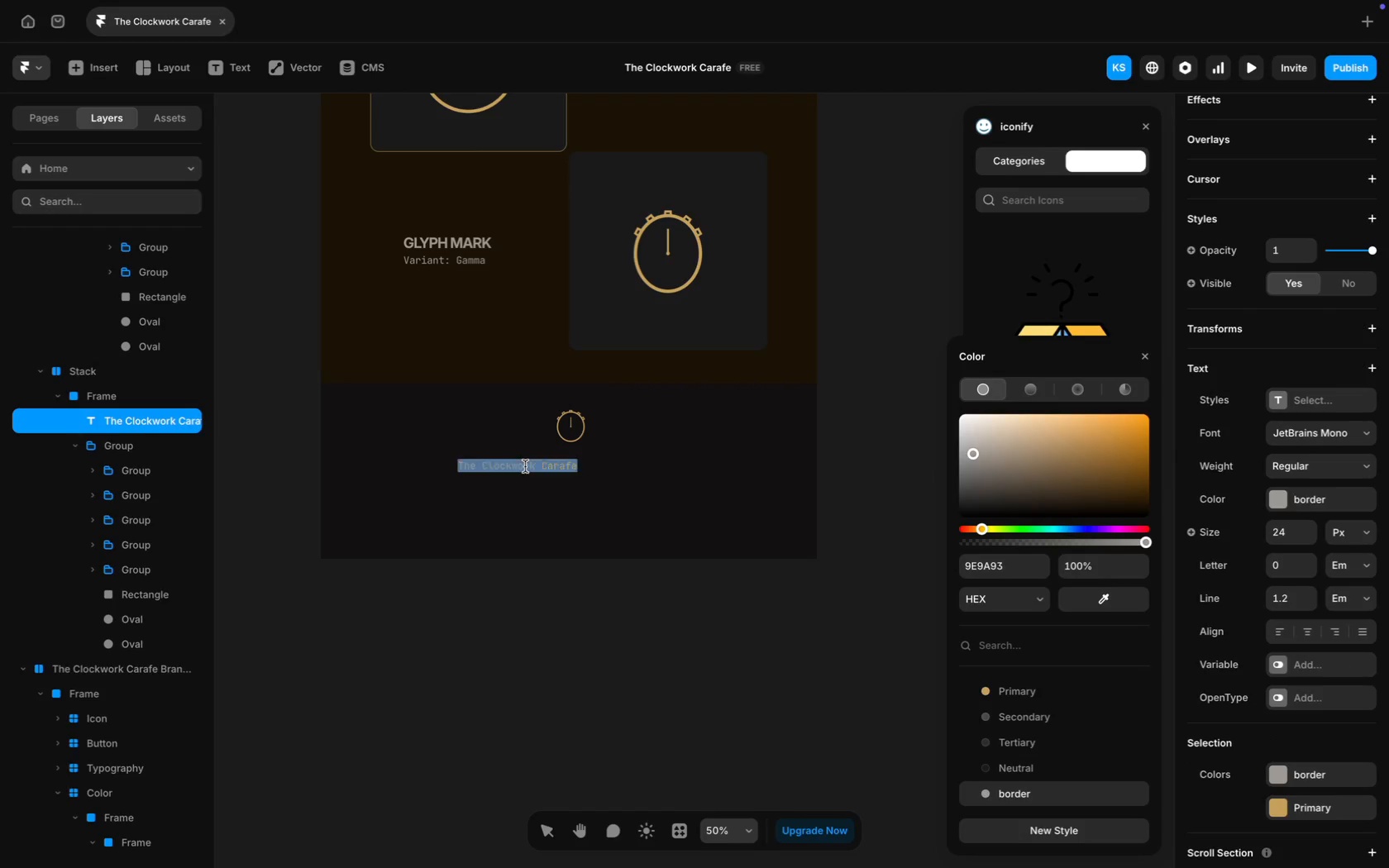 
key(Meta+A)
 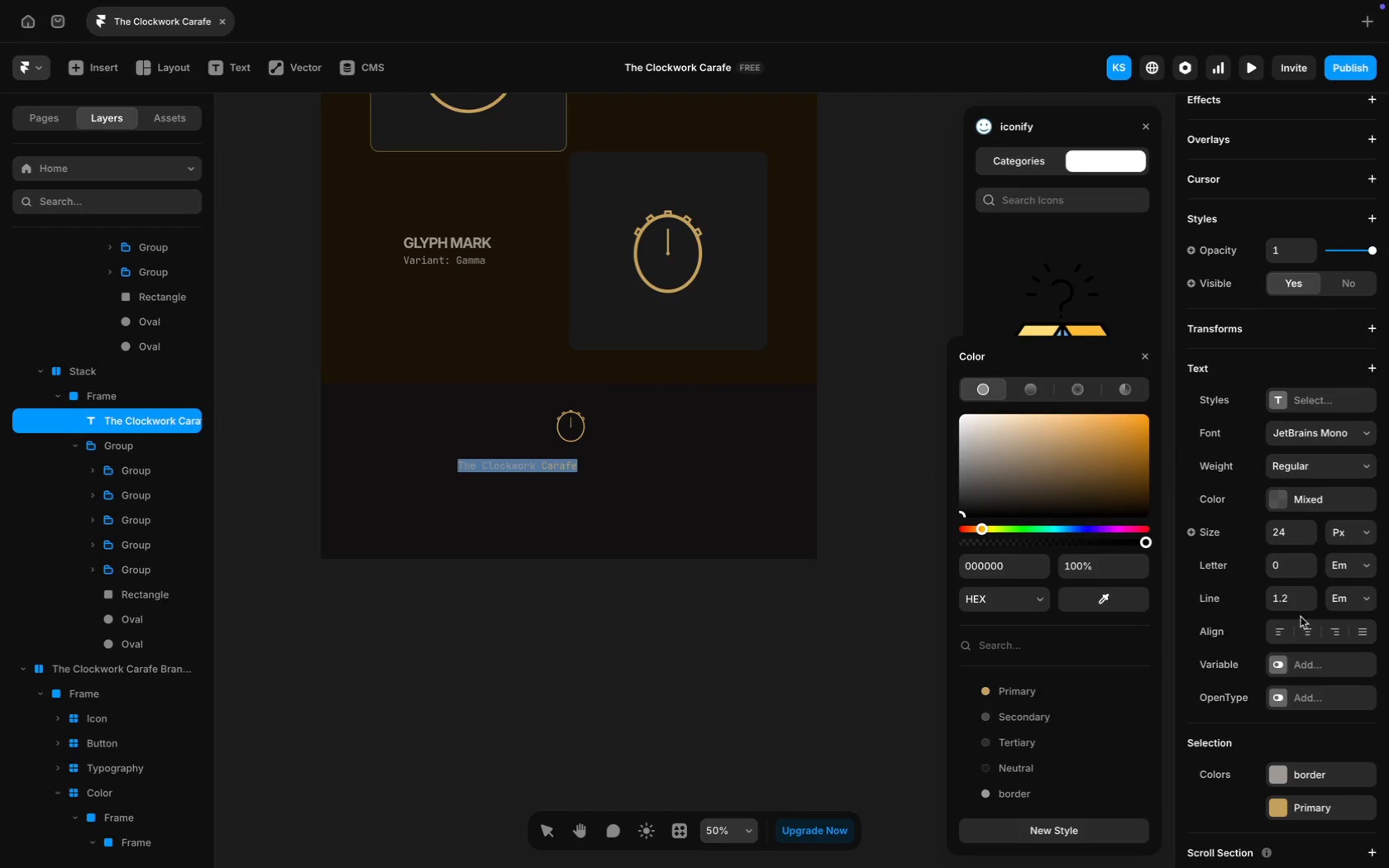 
scroll: coordinate [1326, 623], scroll_direction: down, amount: 14.0
 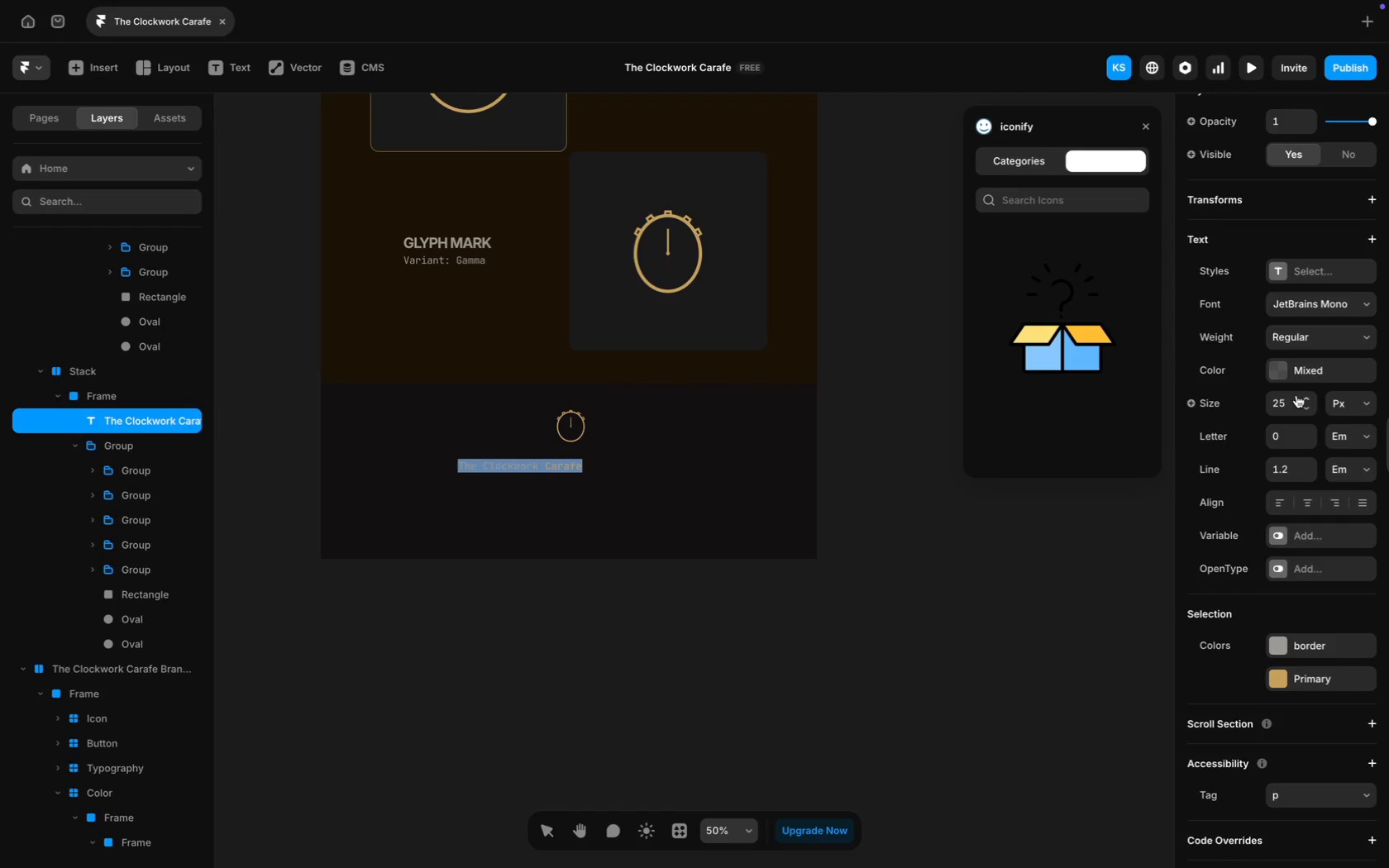 
left_click([1285, 398])
 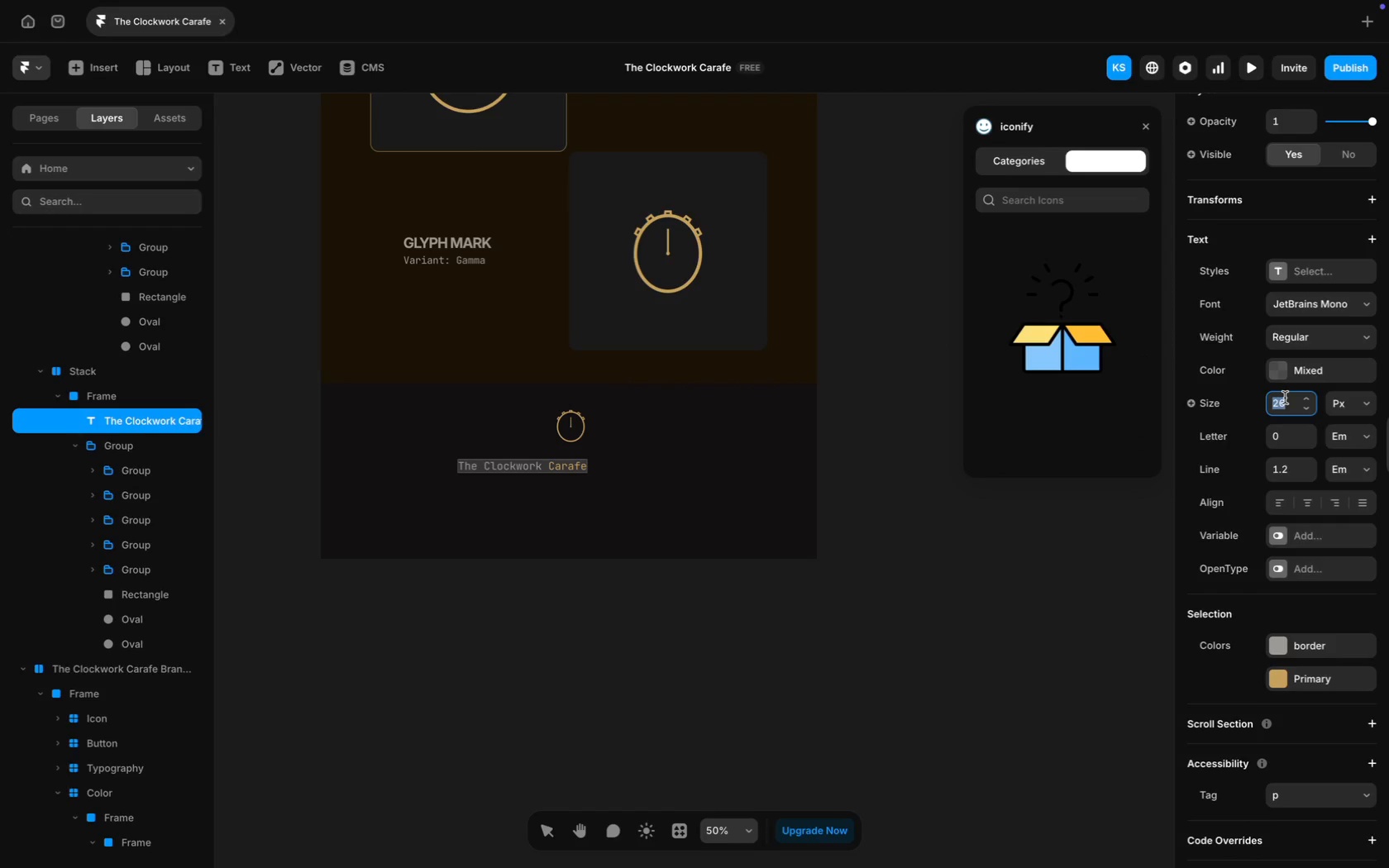 
type(40)
 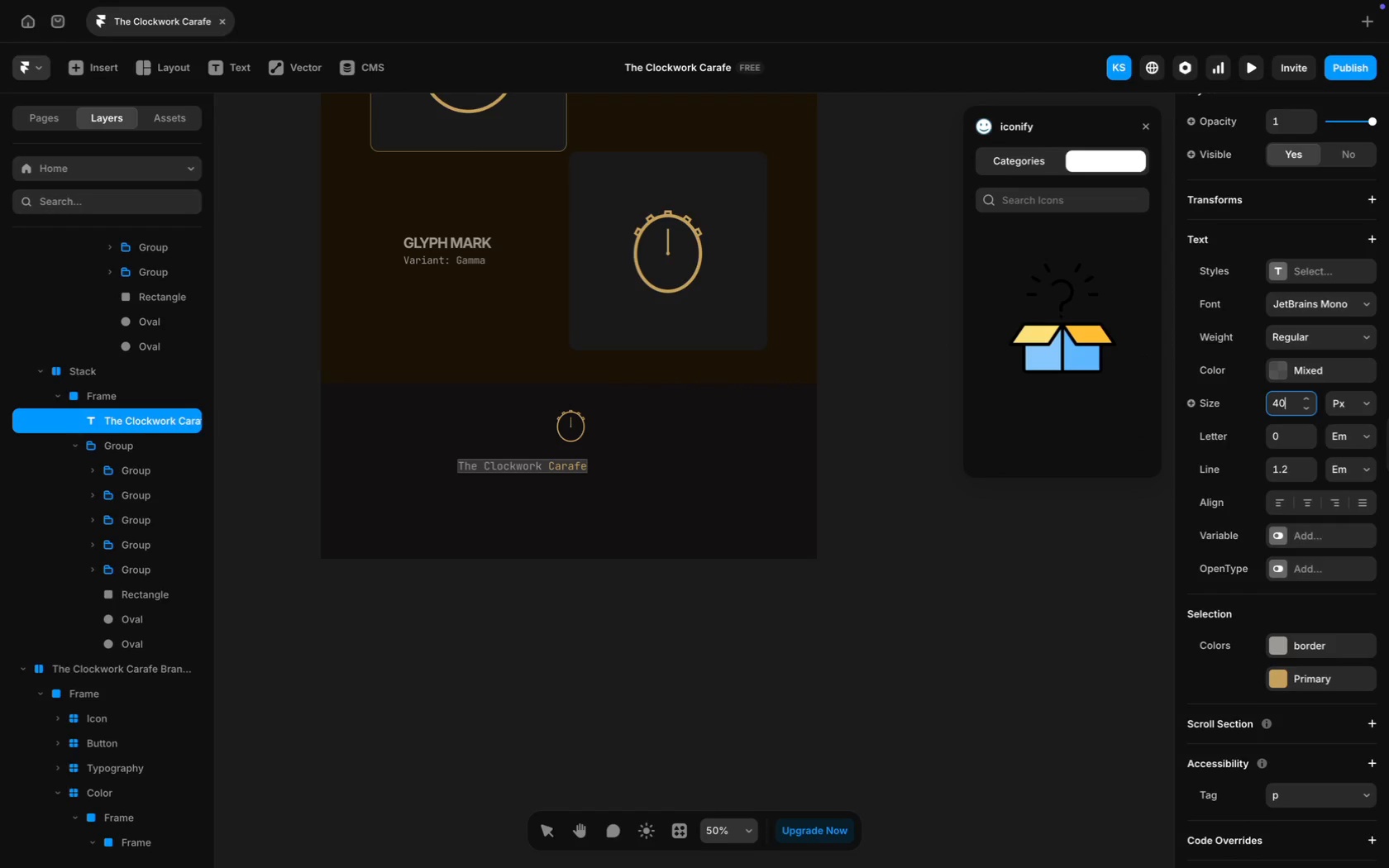 
key(Enter)
 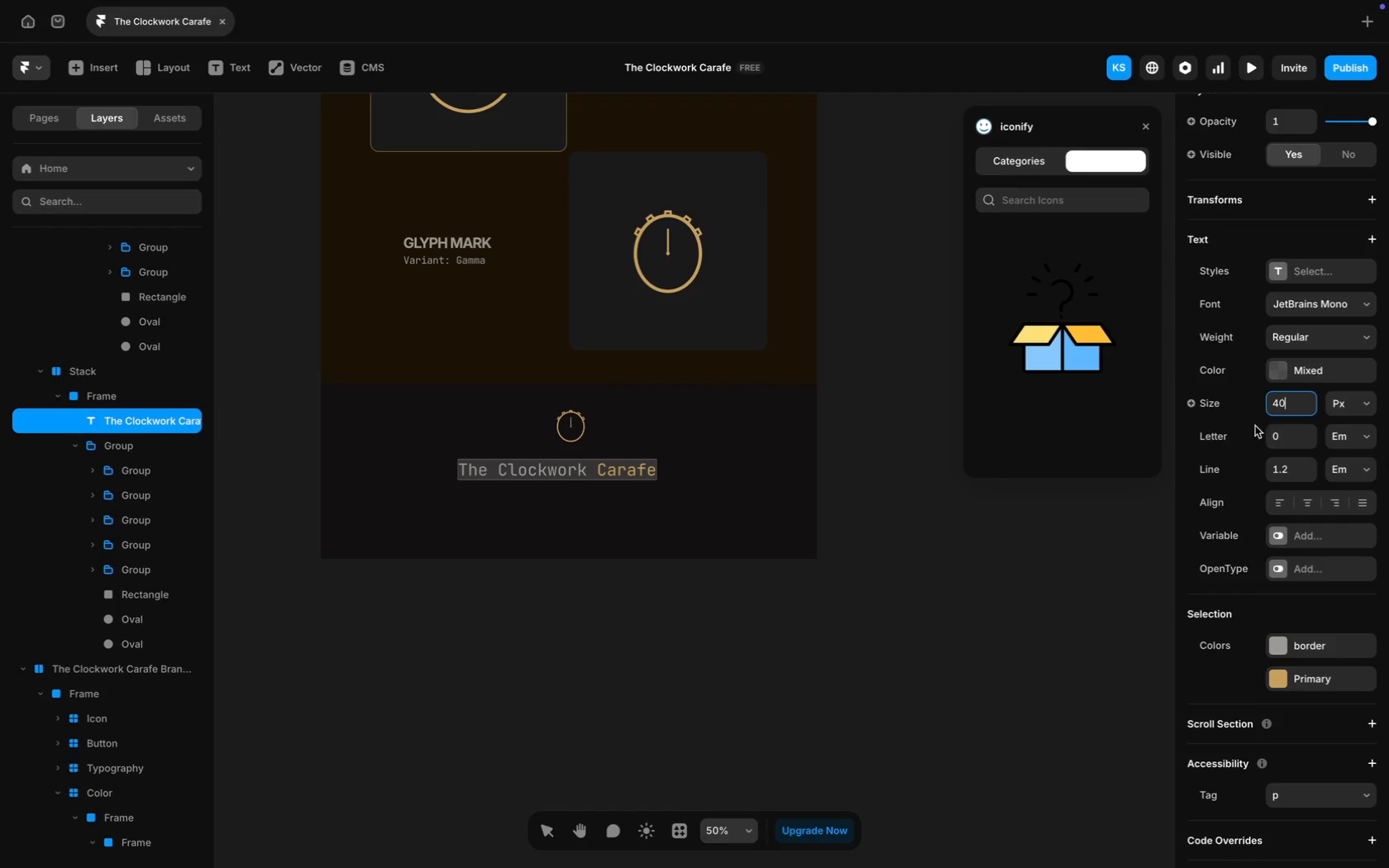 
left_click([1327, 302])
 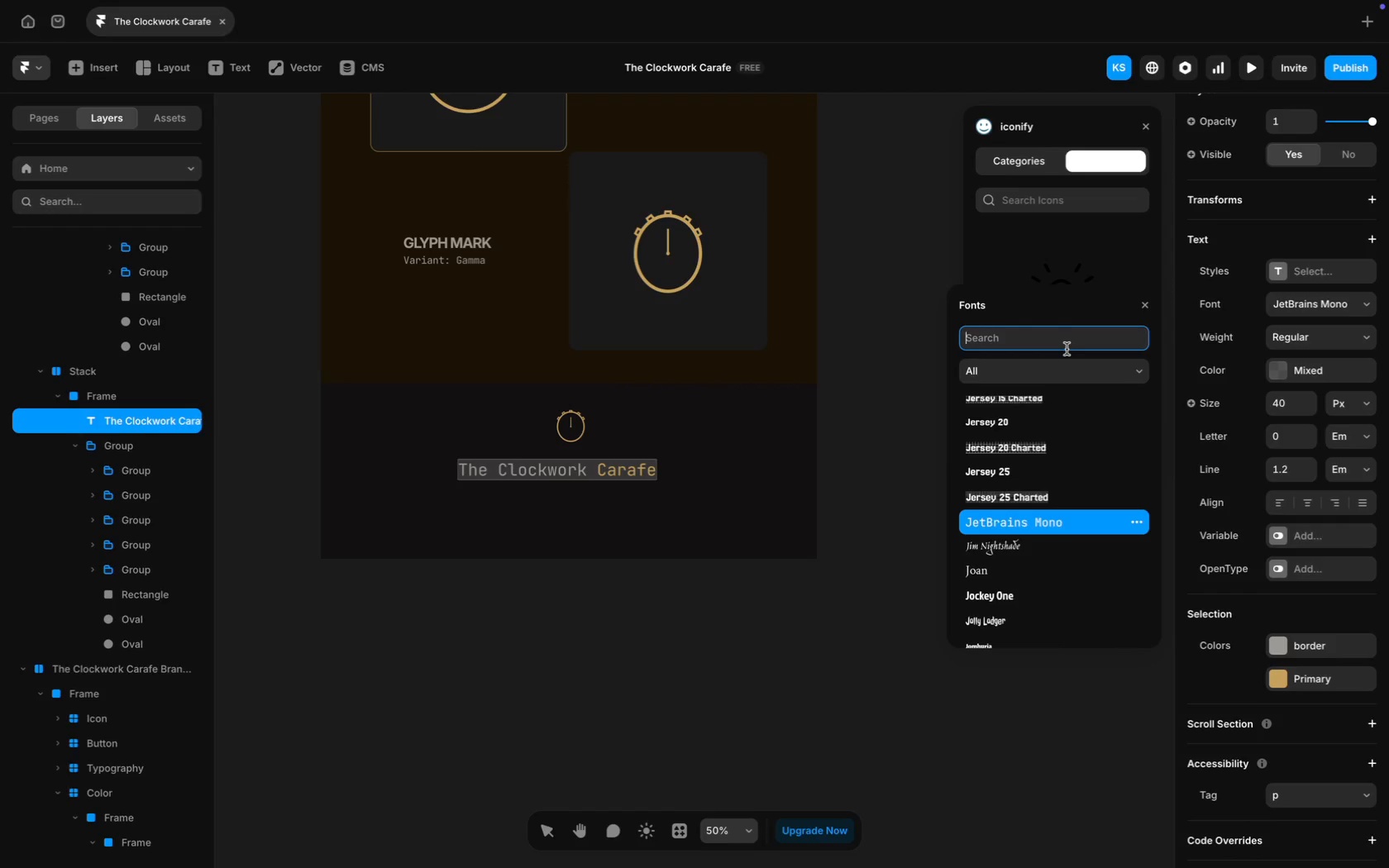 
type(Lib)
 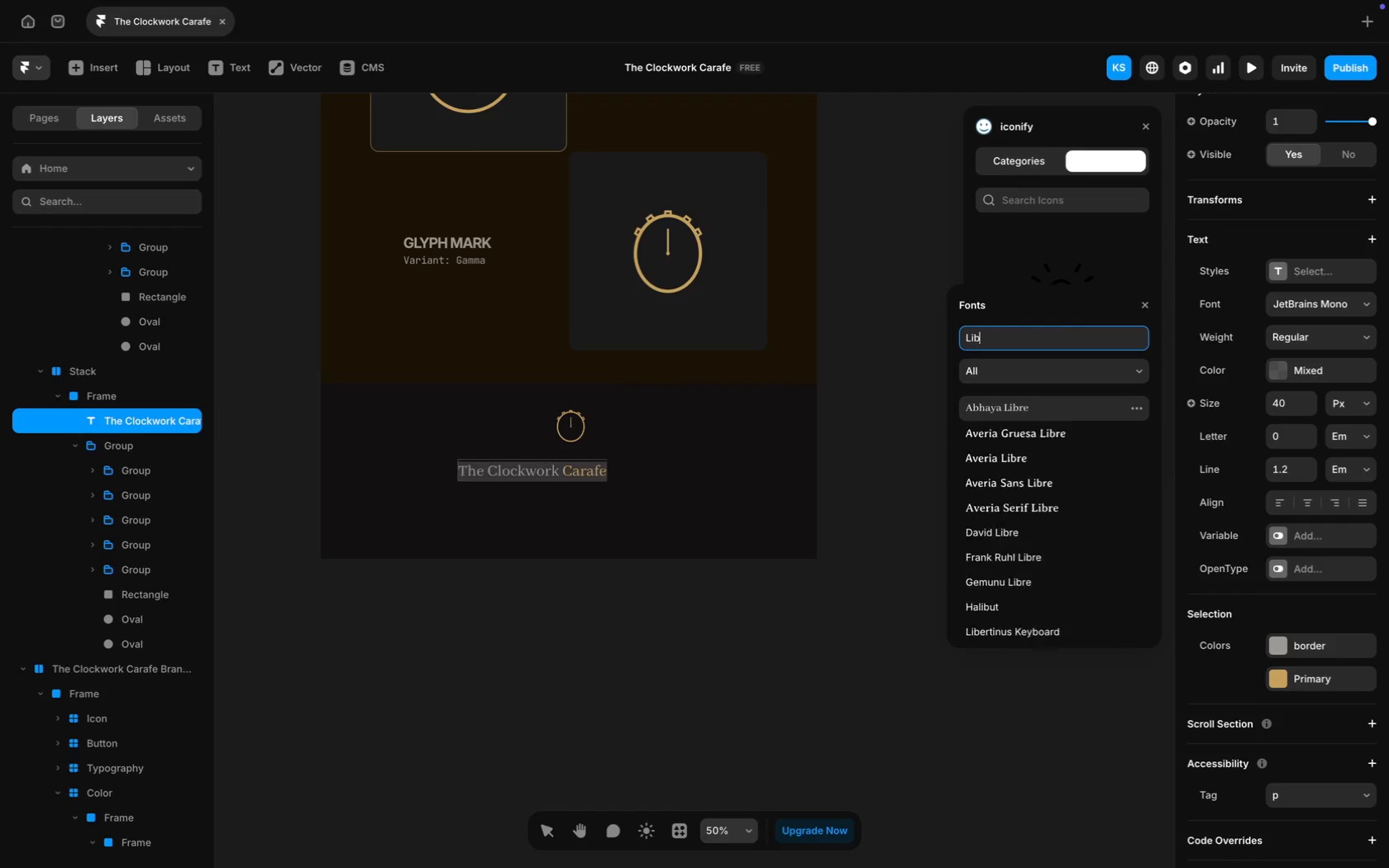 
type(re)
 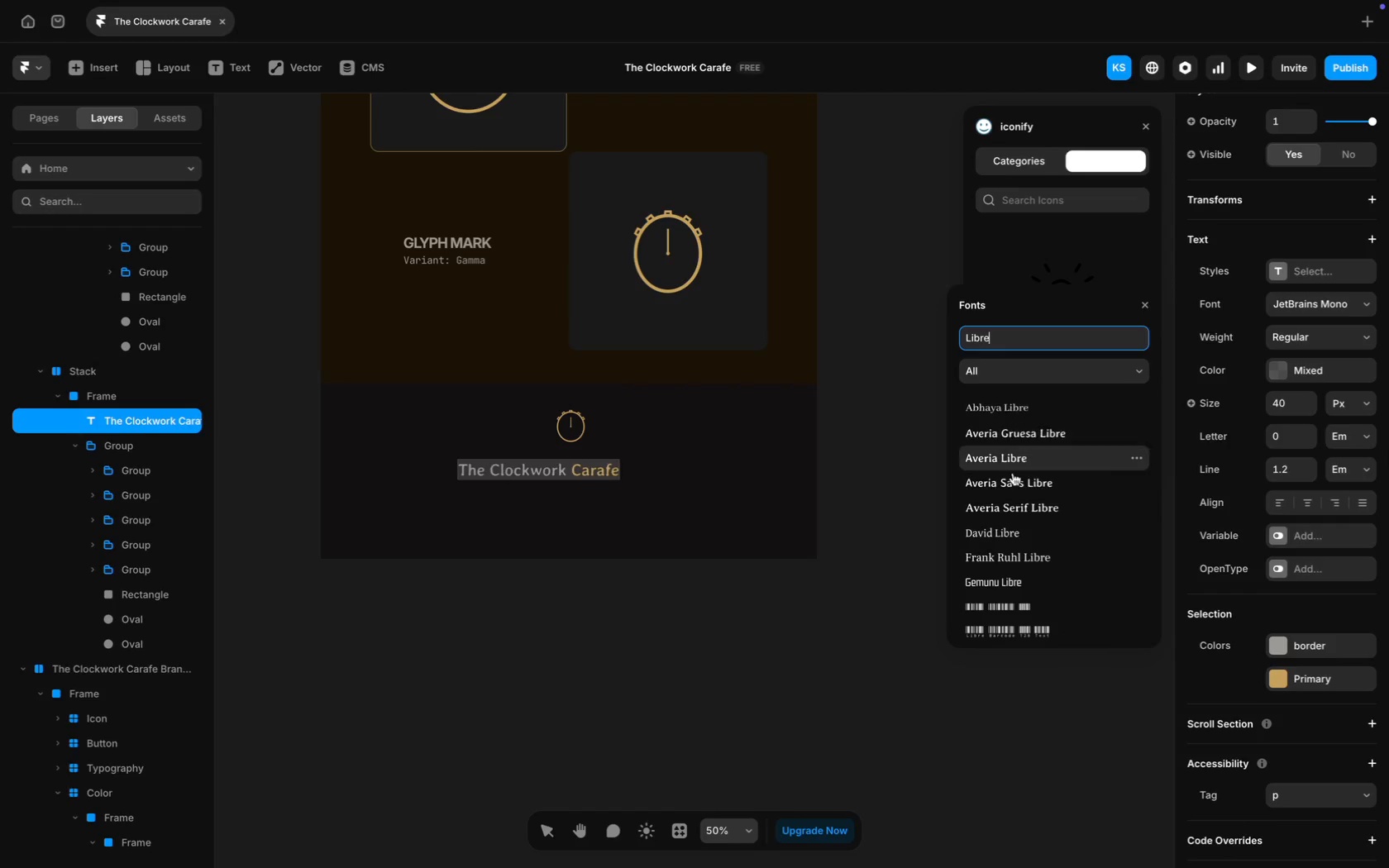 
scroll: coordinate [1017, 537], scroll_direction: down, amount: 30.0
 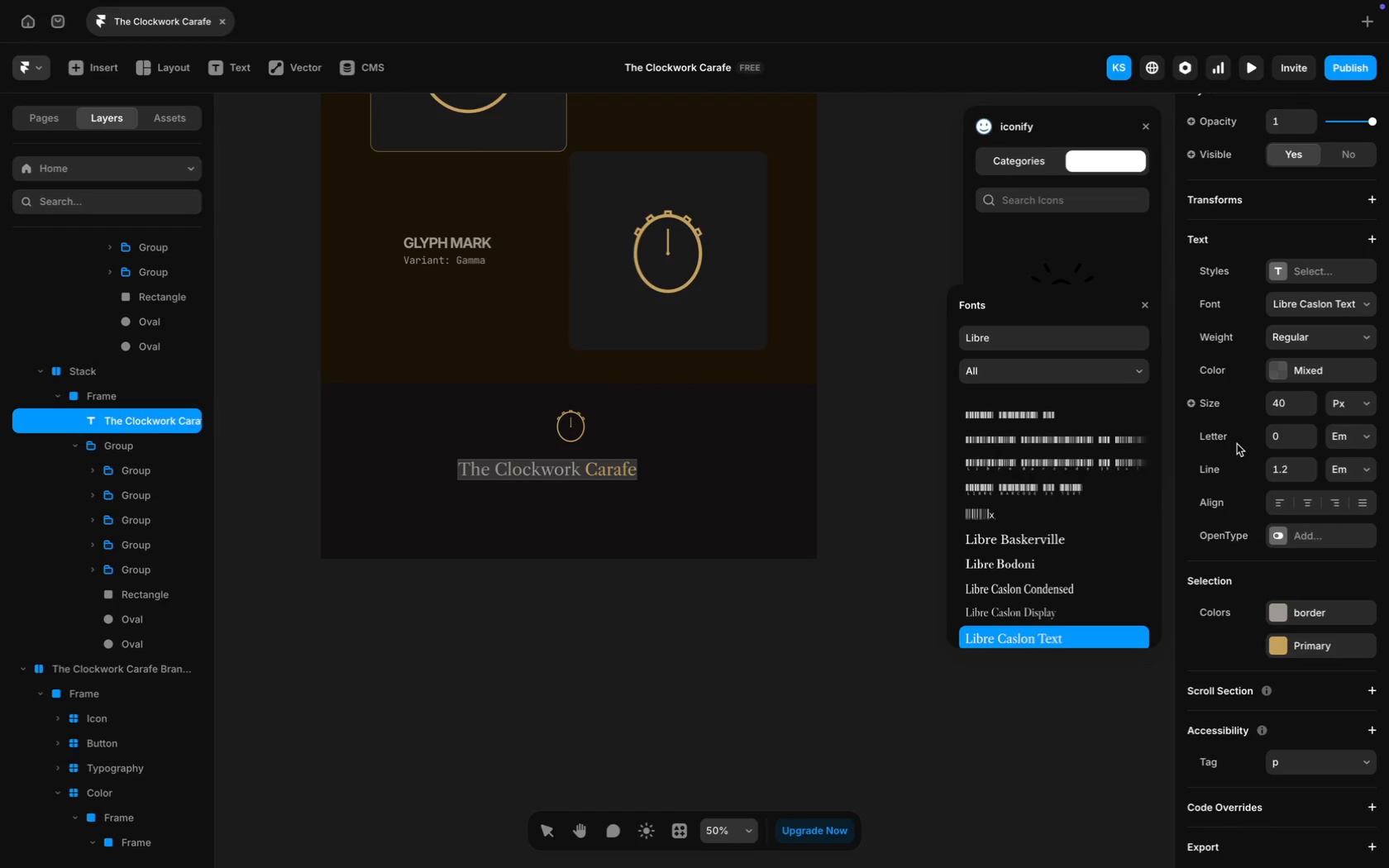 
wait(7.44)
 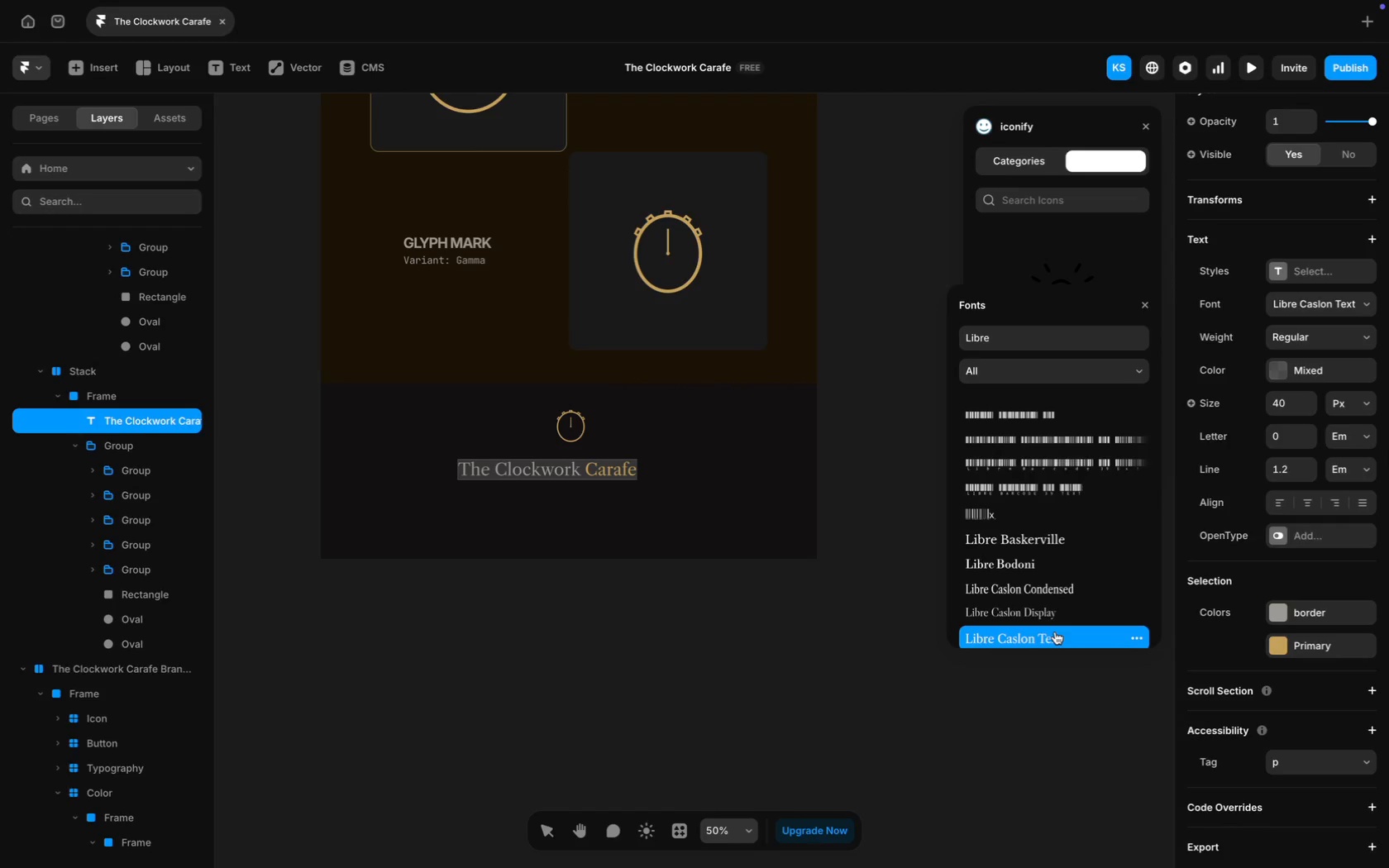 
double_click([567, 470])
 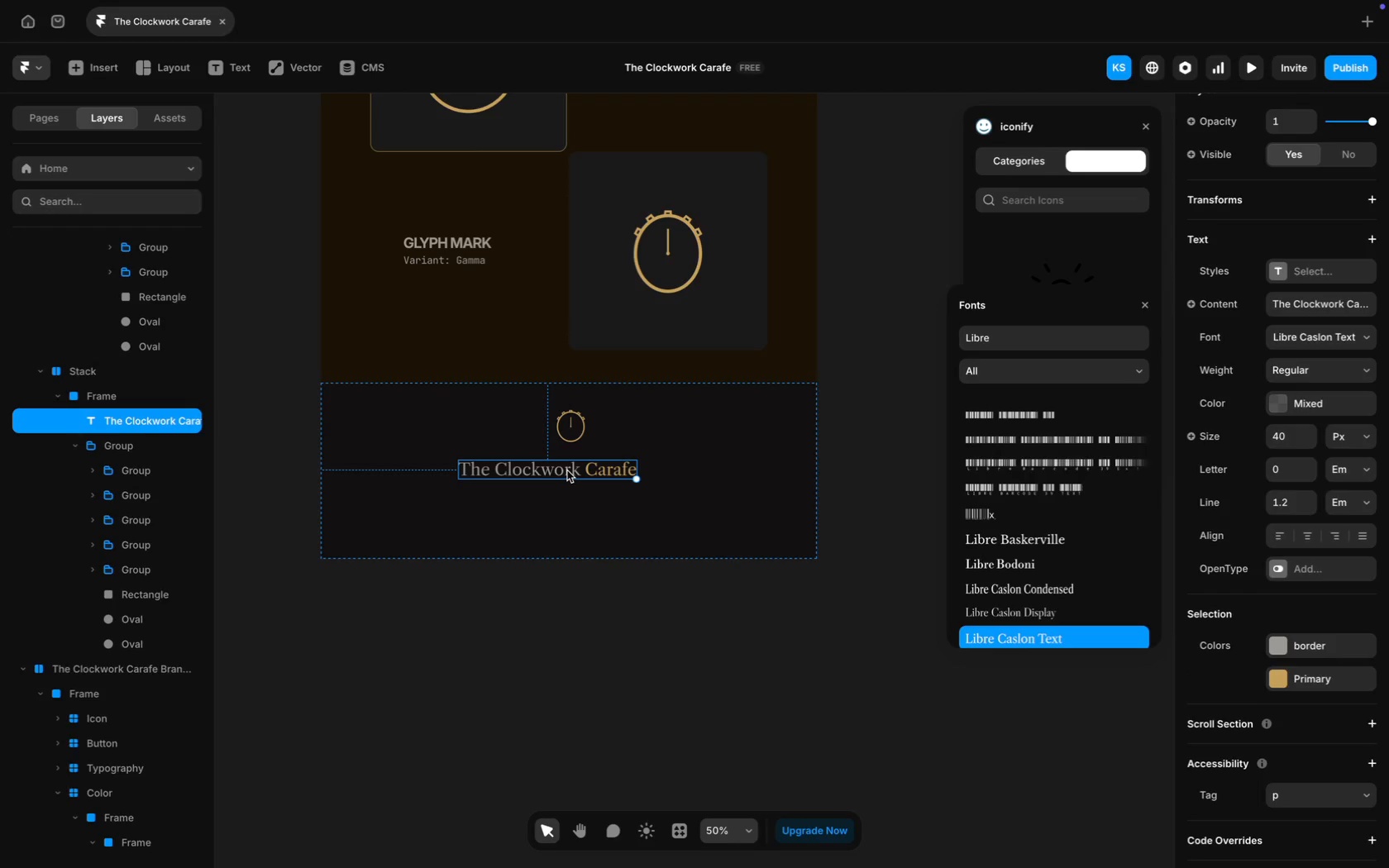 
left_click([567, 470])
 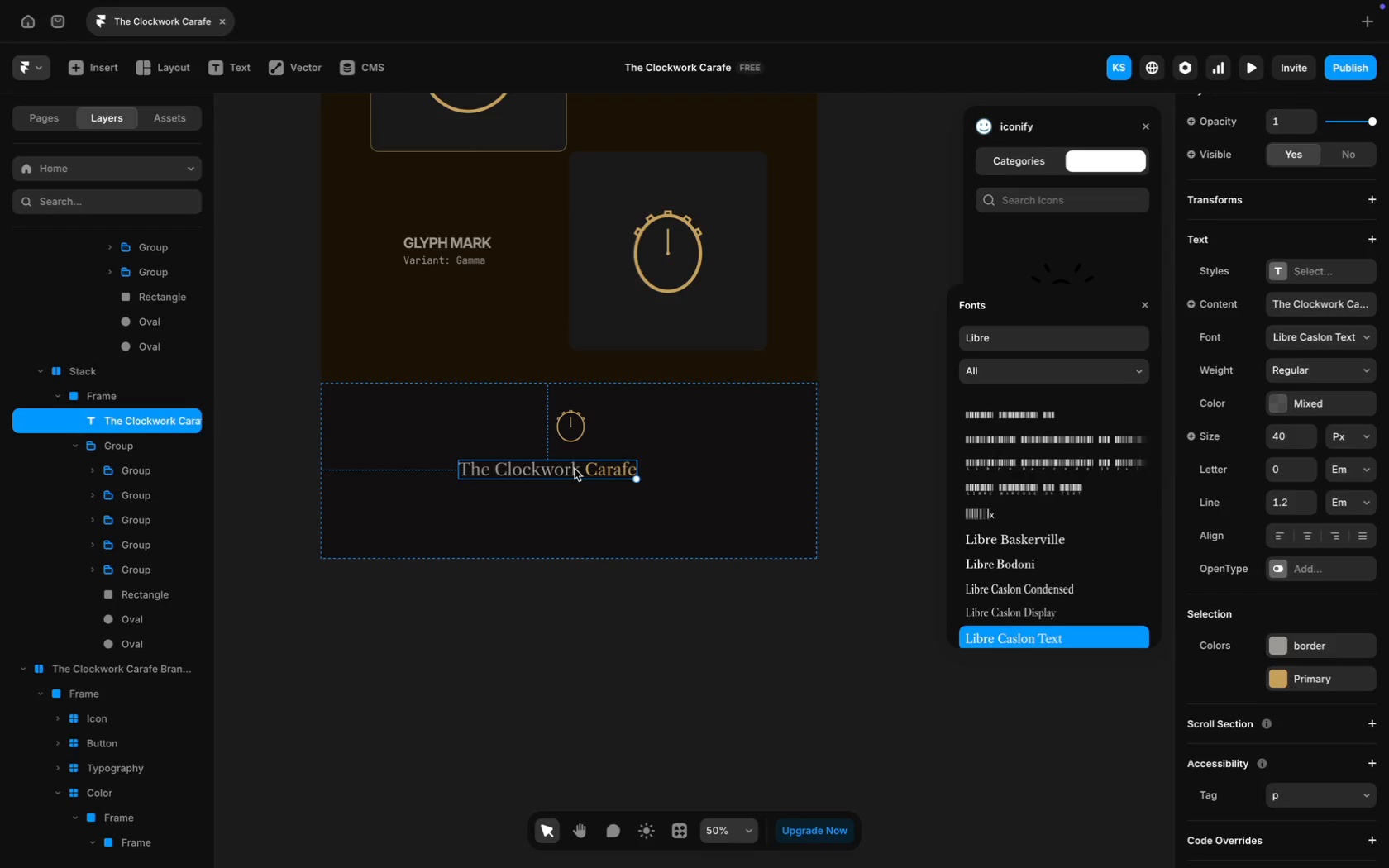 
double_click([575, 469])
 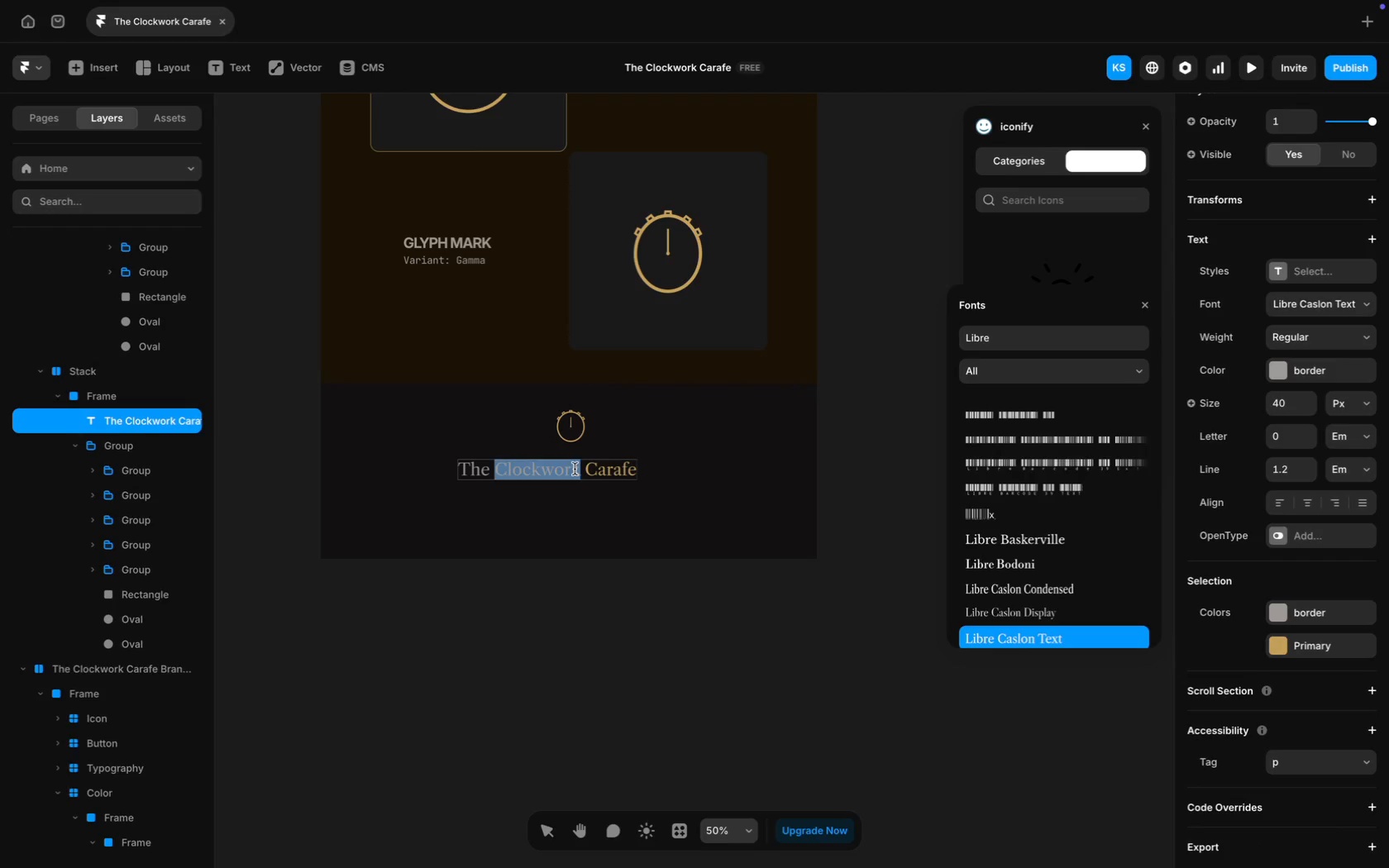 
left_click([575, 469])
 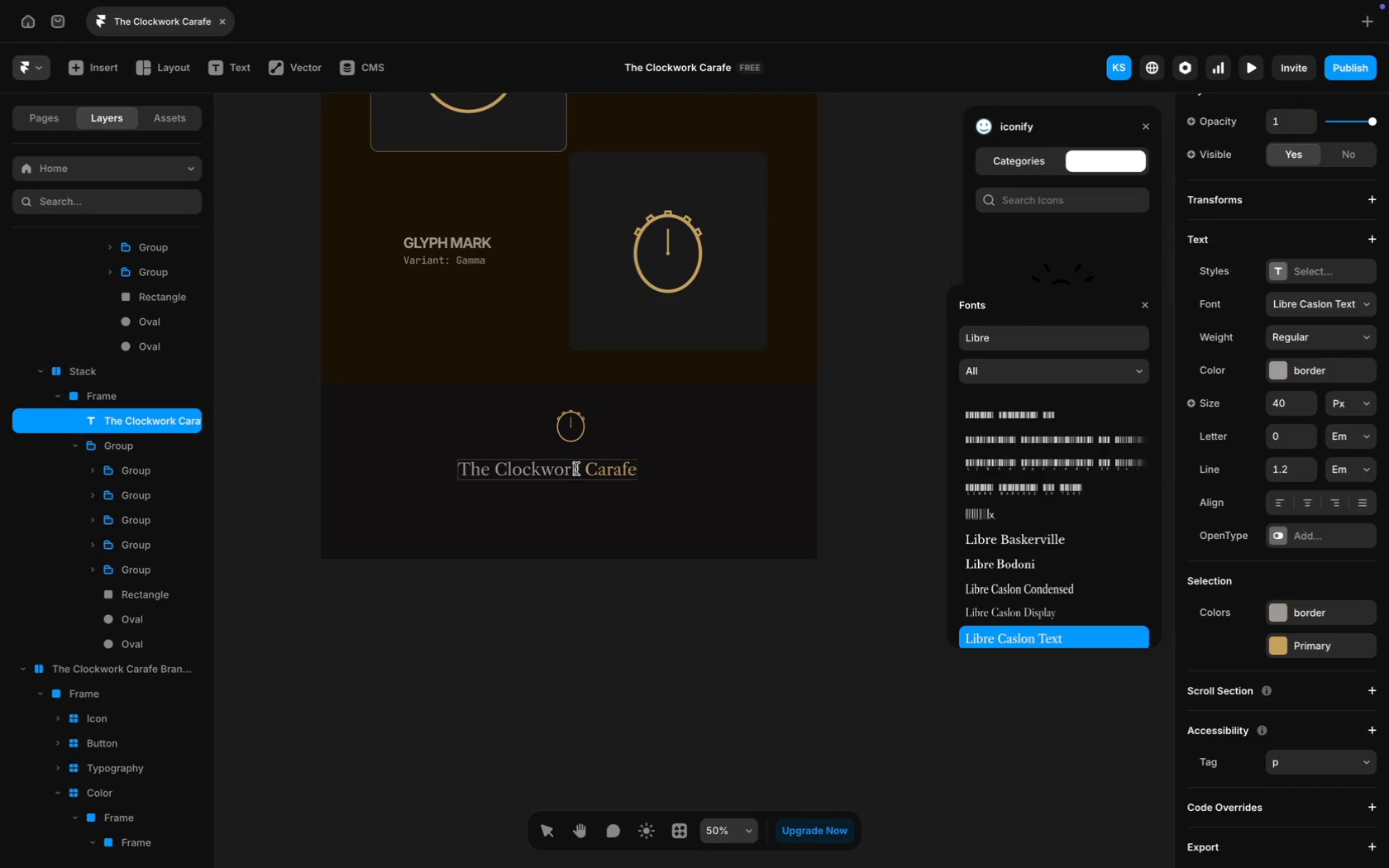 
left_click_drag(start_coordinate=[579, 469], to_coordinate=[459, 467])
 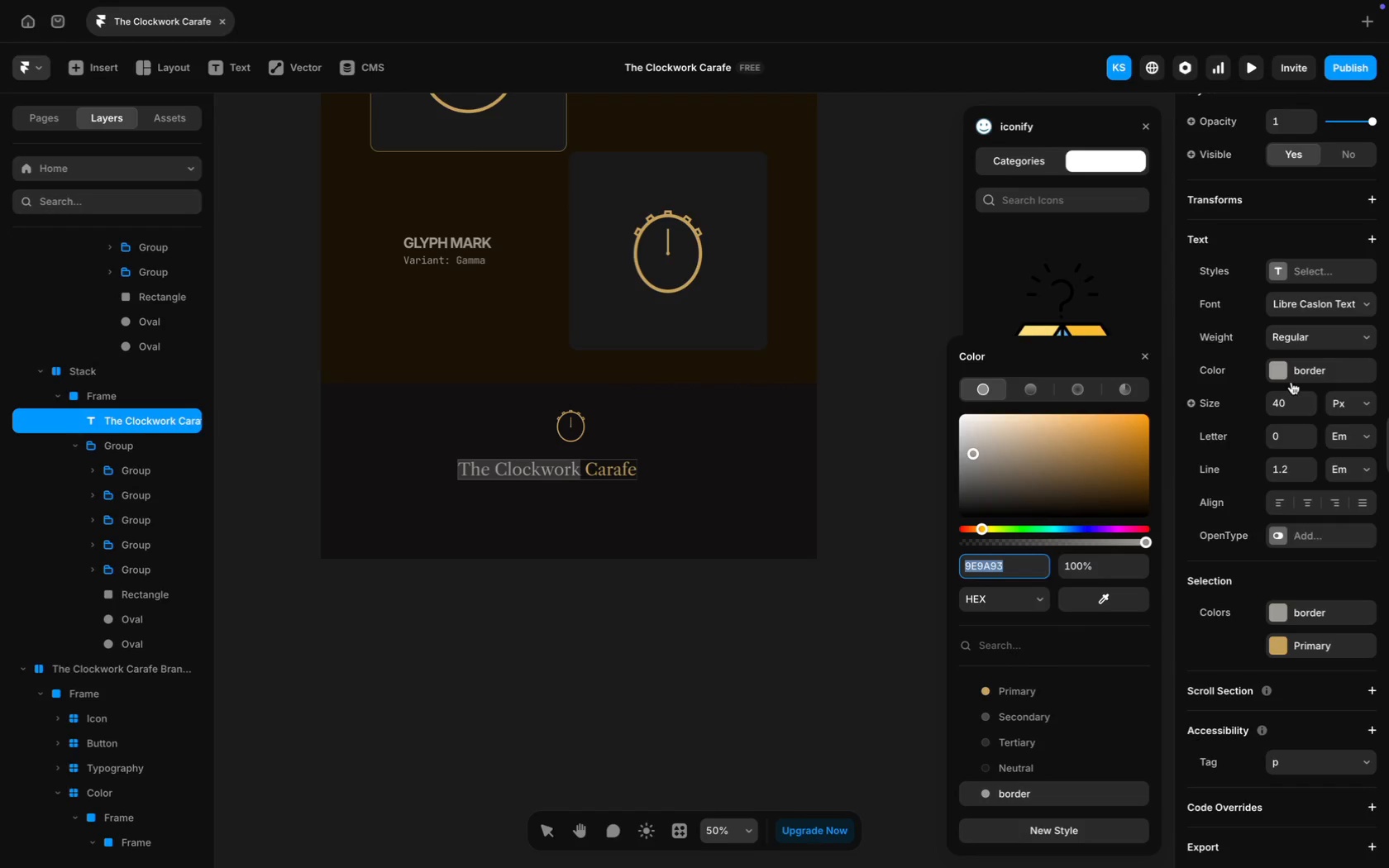 
type(FFFFFF)
 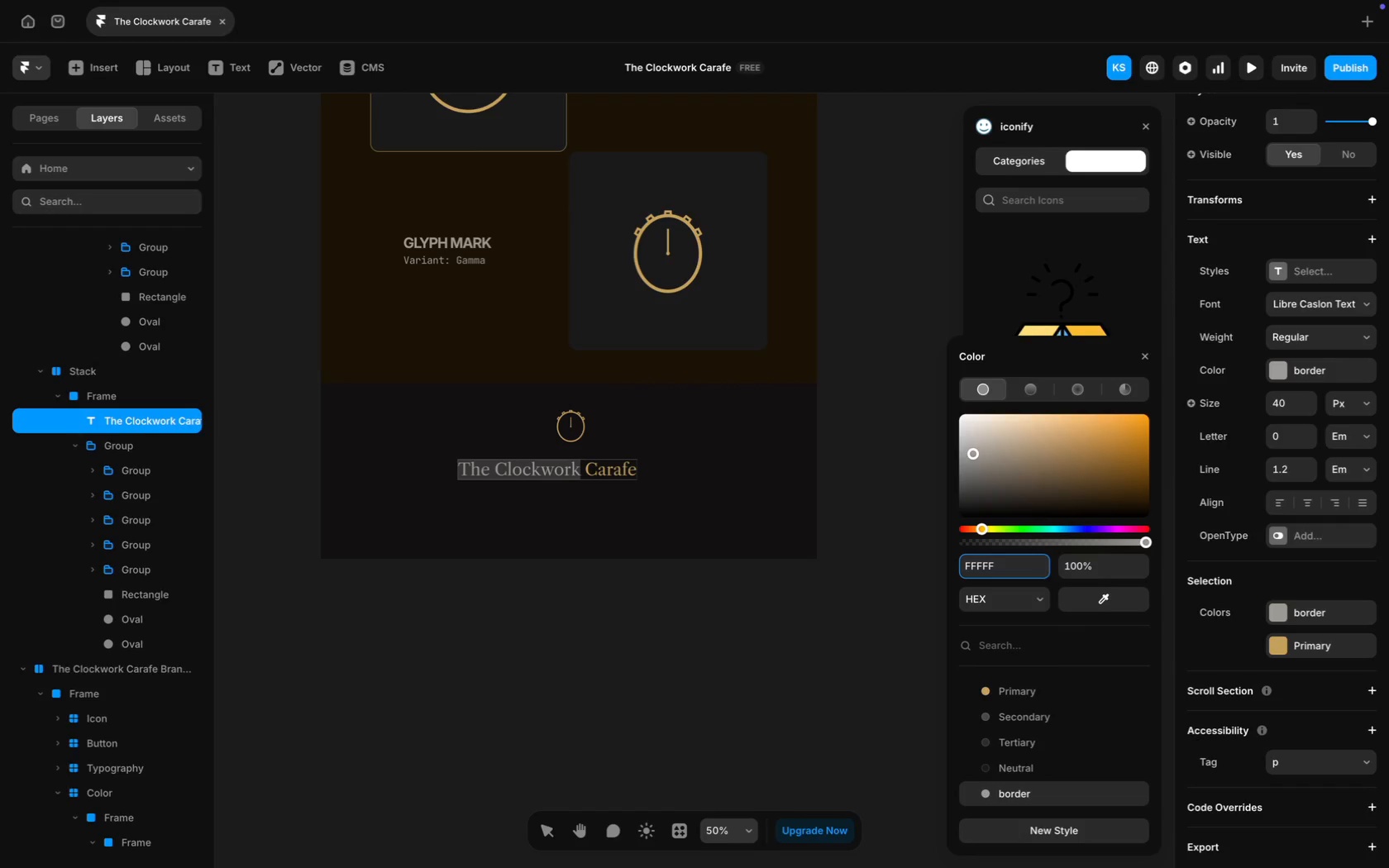 
key(Enter)
 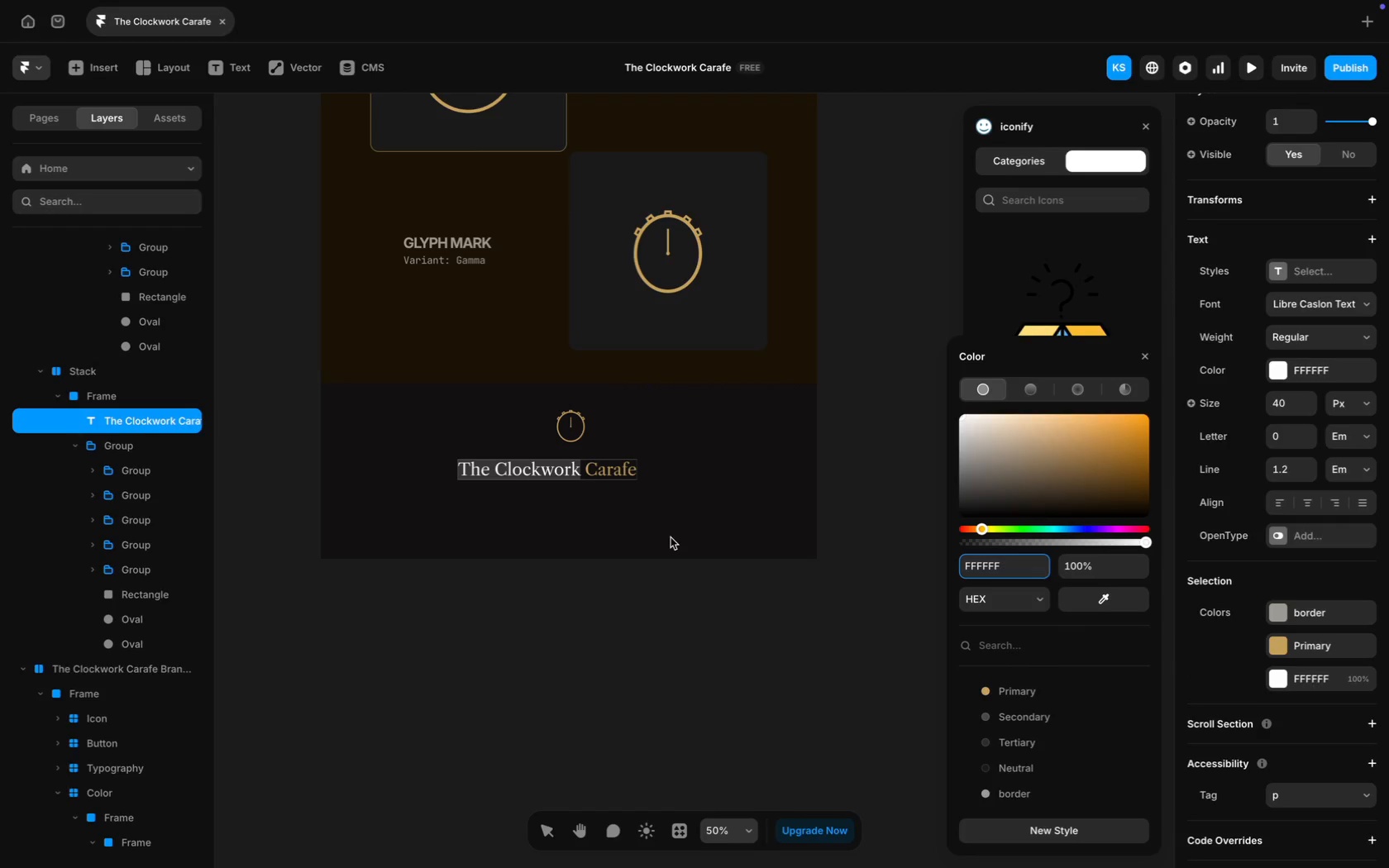 
left_click([593, 515])
 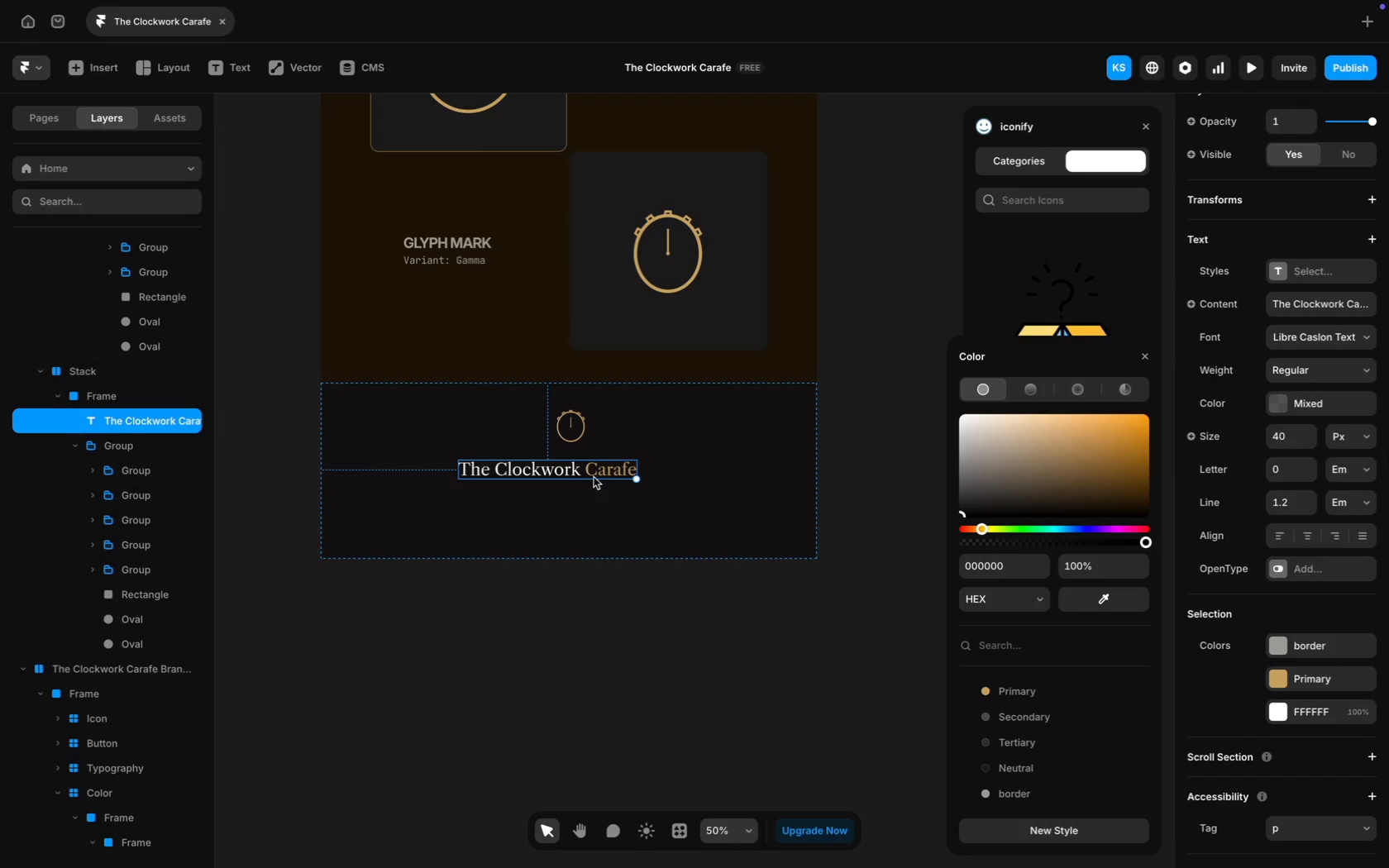 
left_click_drag(start_coordinate=[594, 475], to_coordinate=[618, 474])
 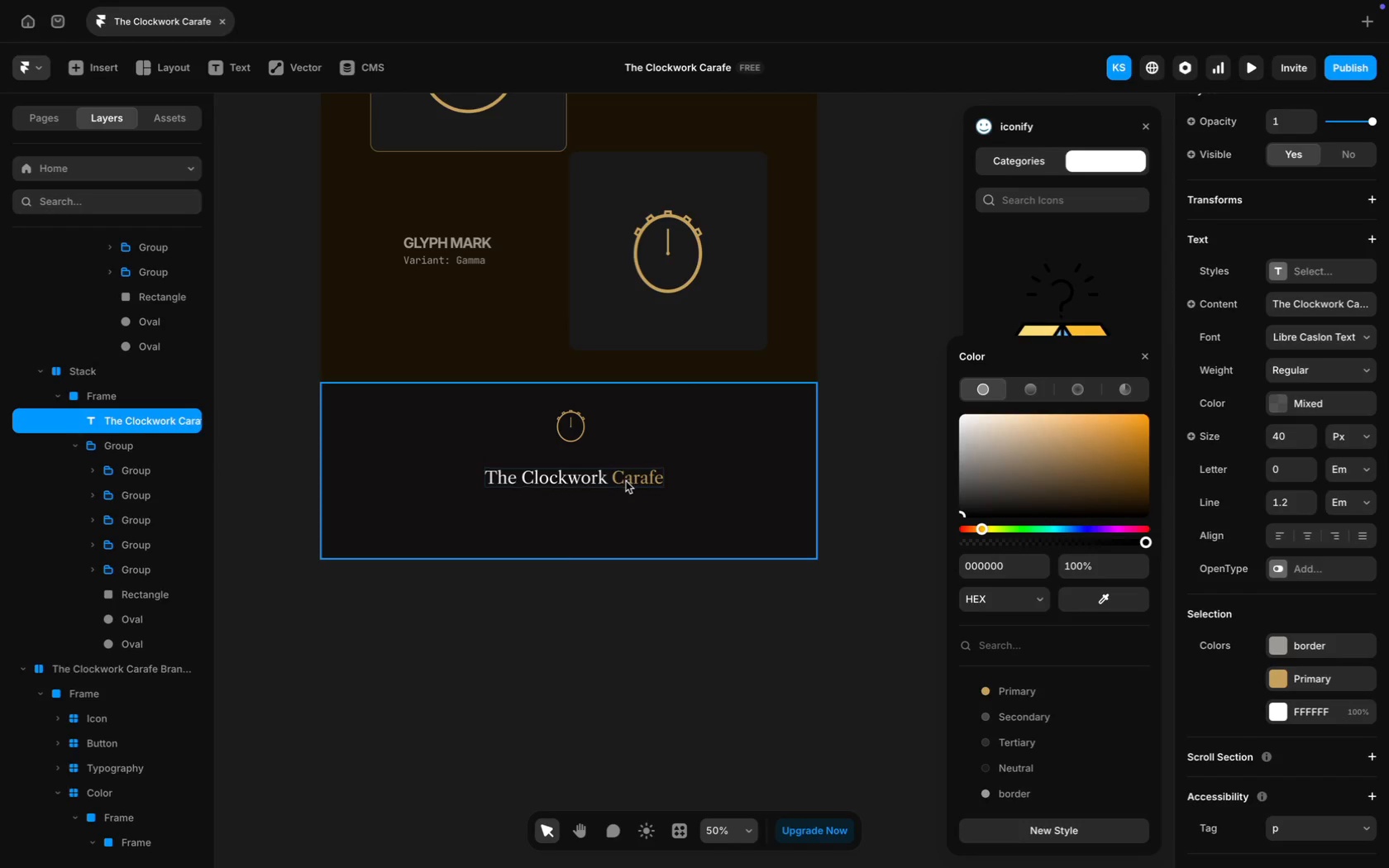 
wait(9.05)
 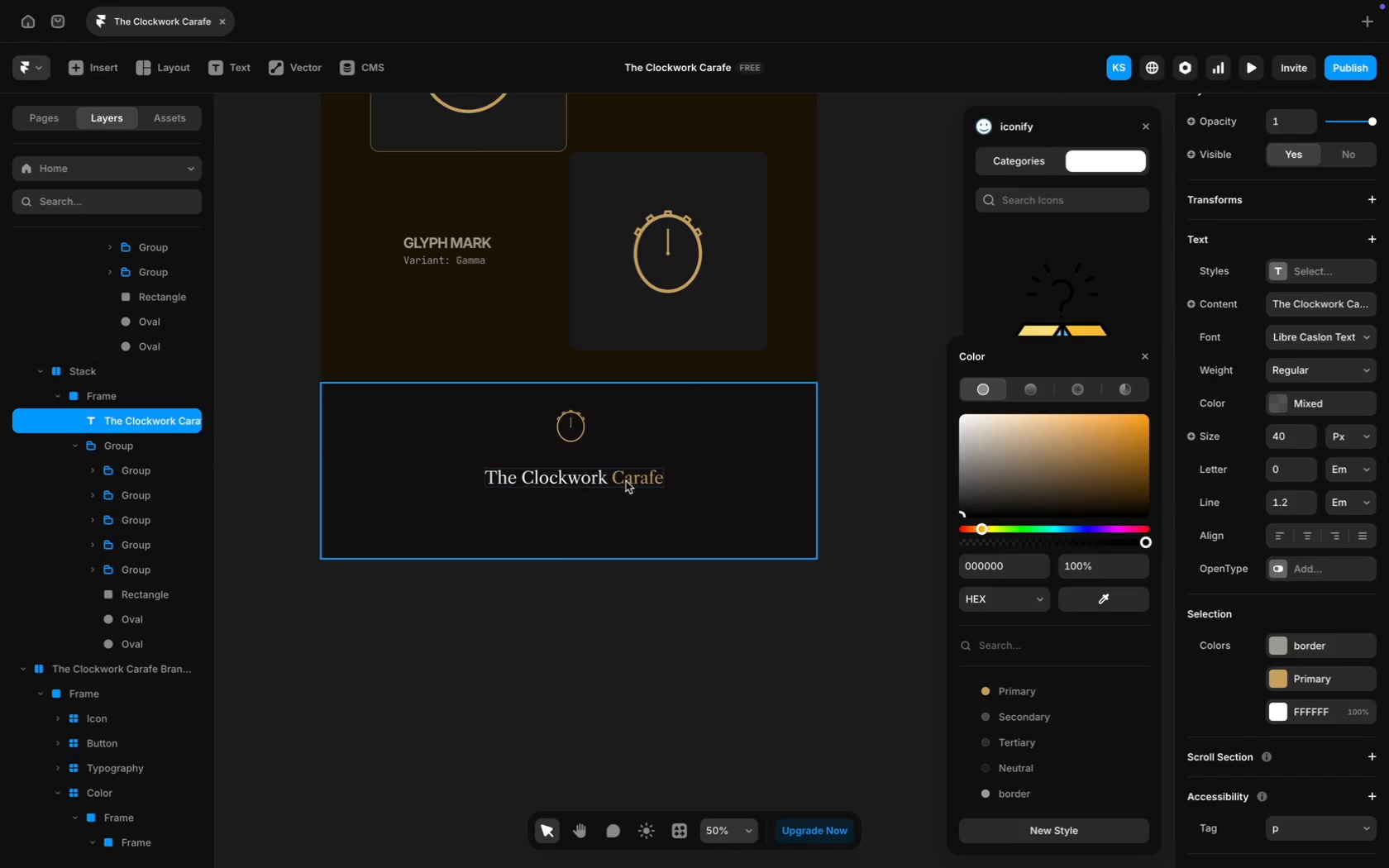 
left_click([622, 515])